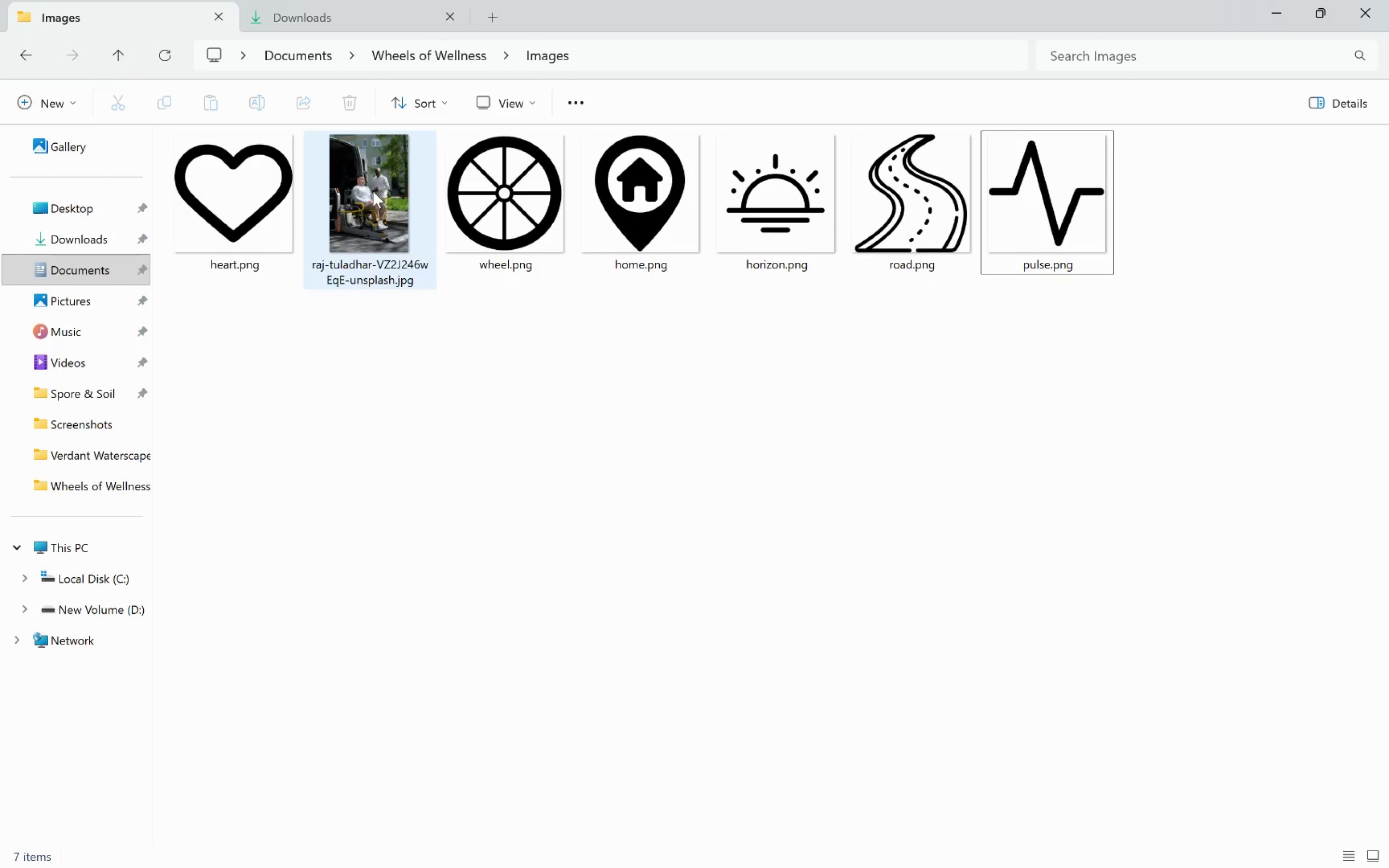 
left_click_drag(start_coordinate=[372, 191], to_coordinate=[307, 363])
 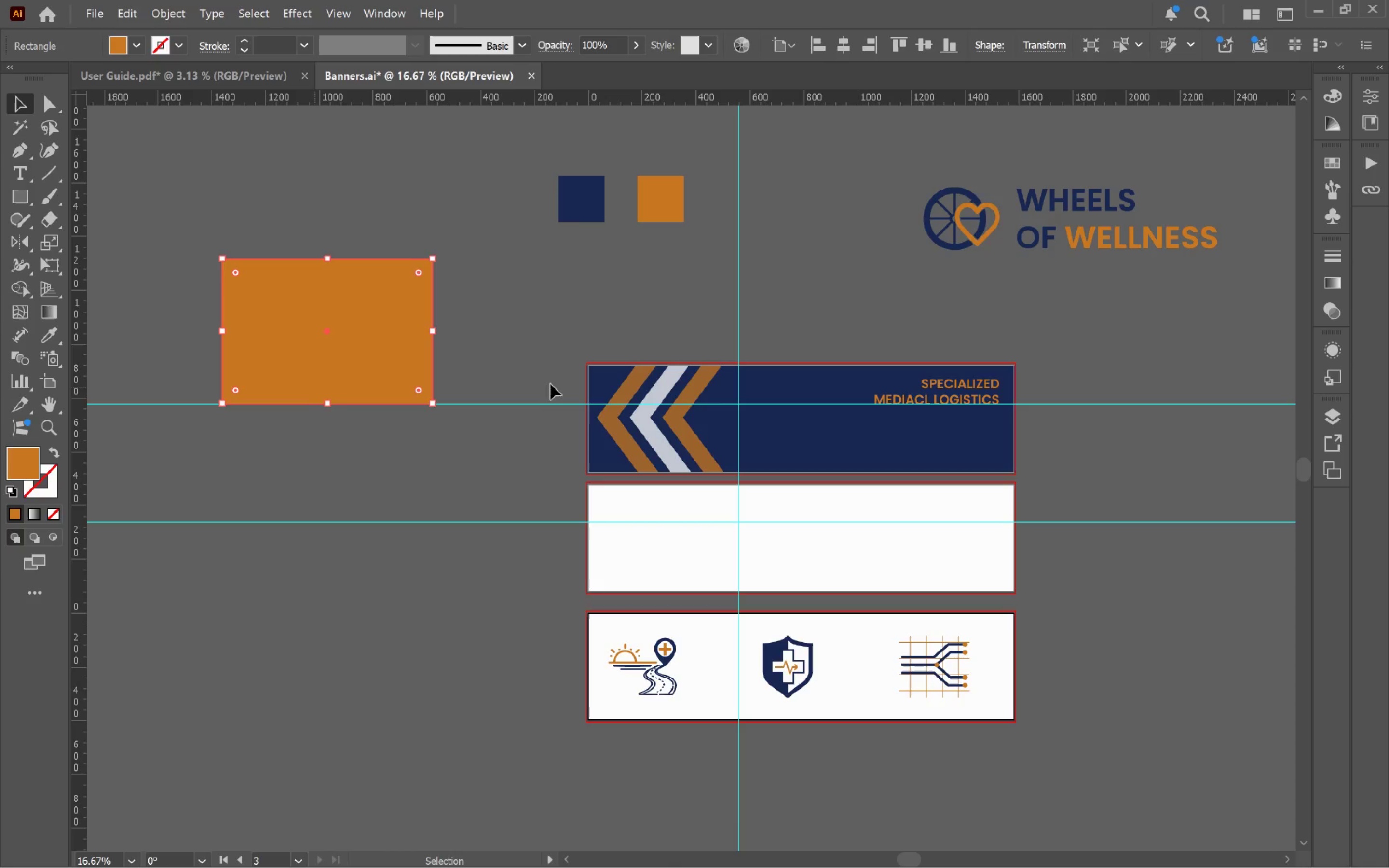 
key(Alt+AltLeft)
 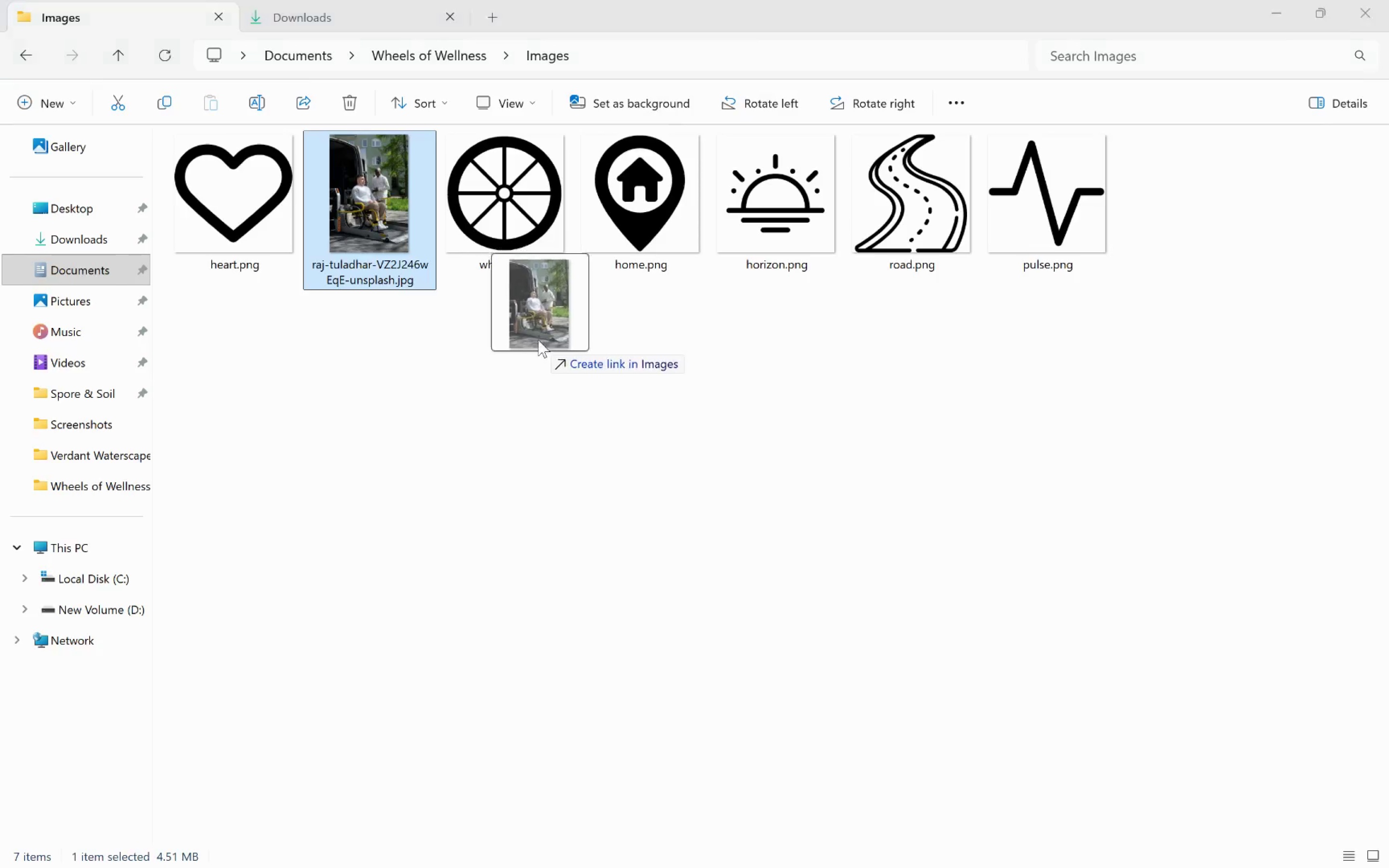 
key(Alt+Tab)
 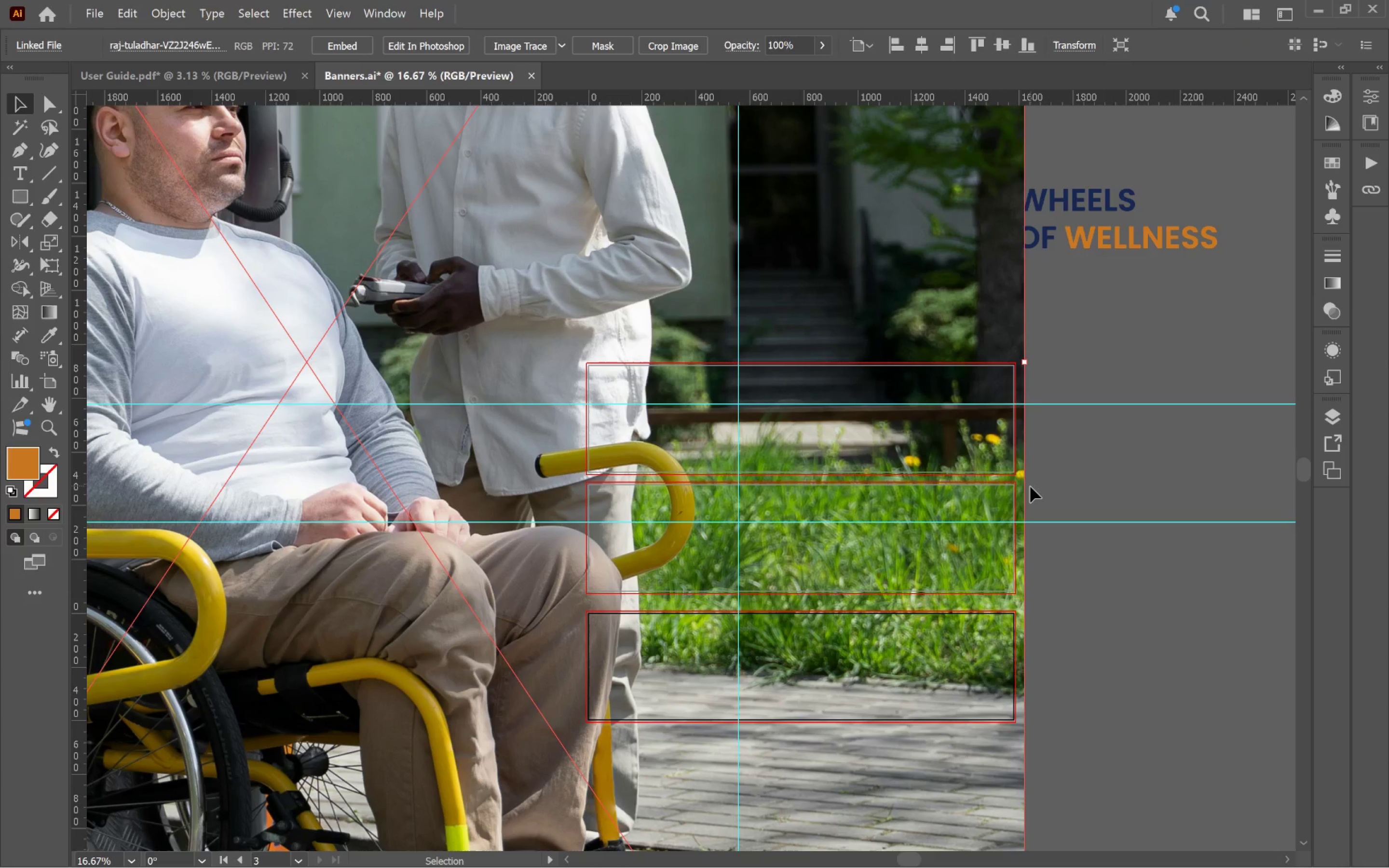 
left_click_drag(start_coordinate=[1025, 362], to_coordinate=[399, 341])
 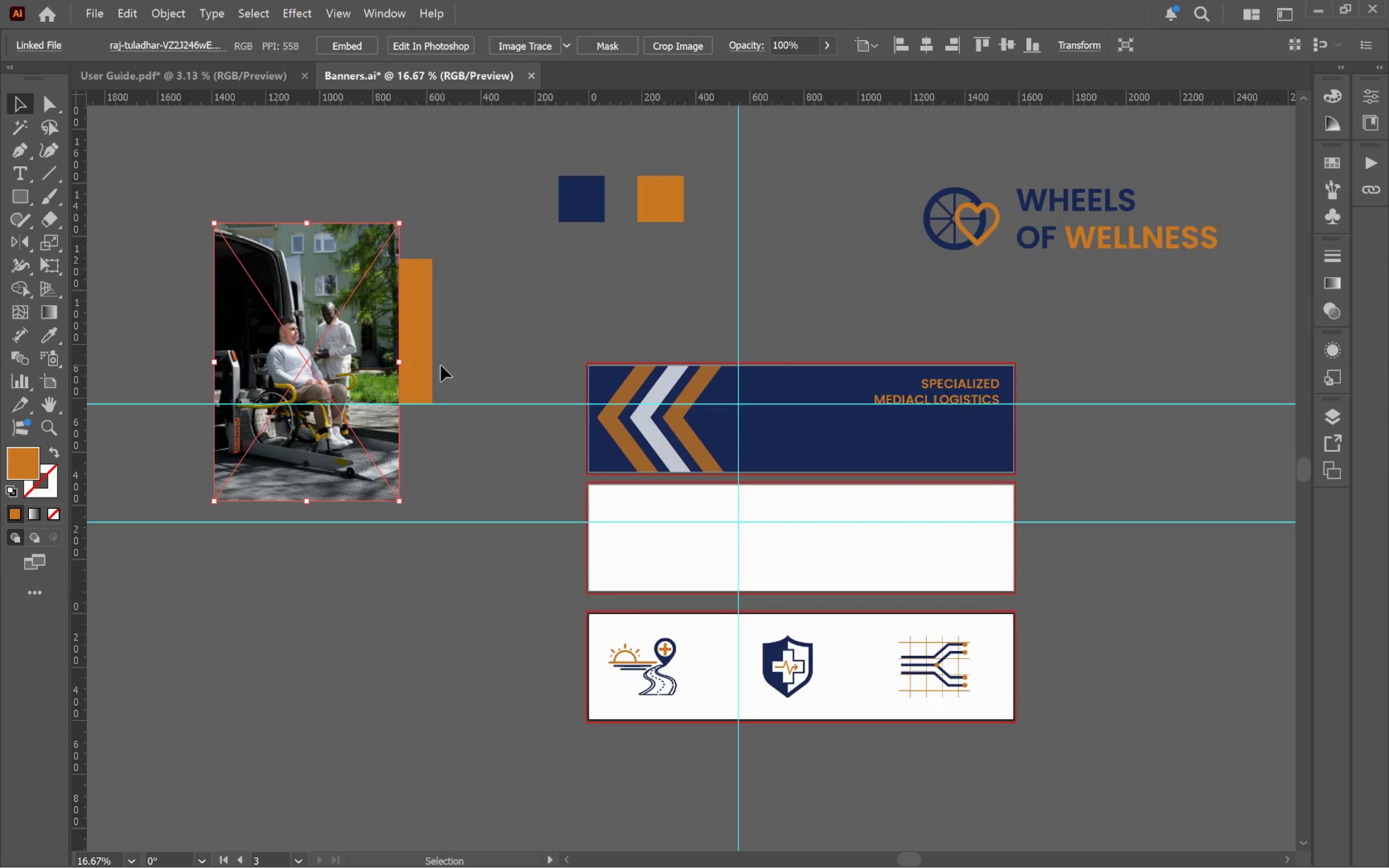 
hold_key(key=AltLeft, duration=1.96)
 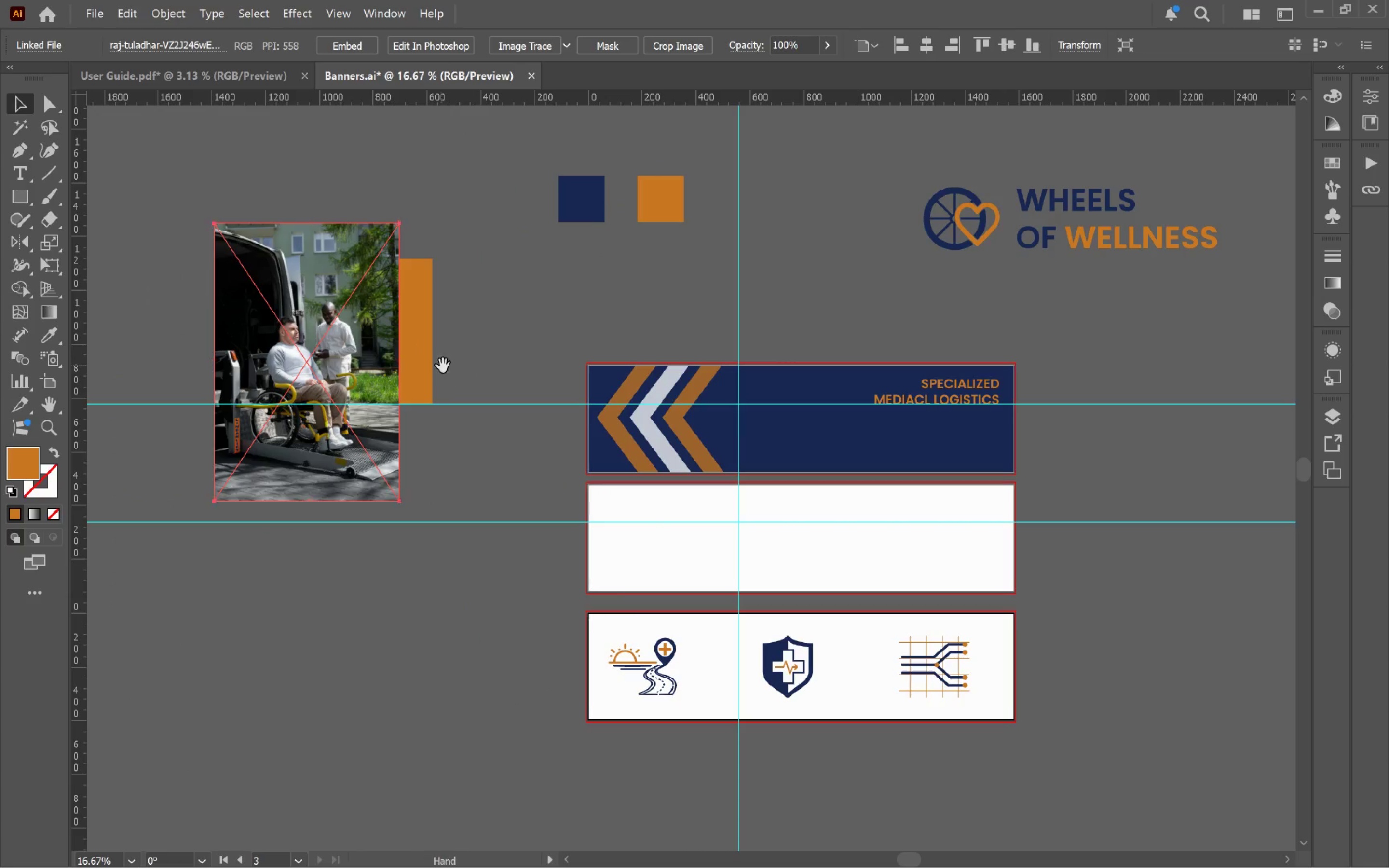 
hold_key(key=ShiftLeft, duration=1.89)
 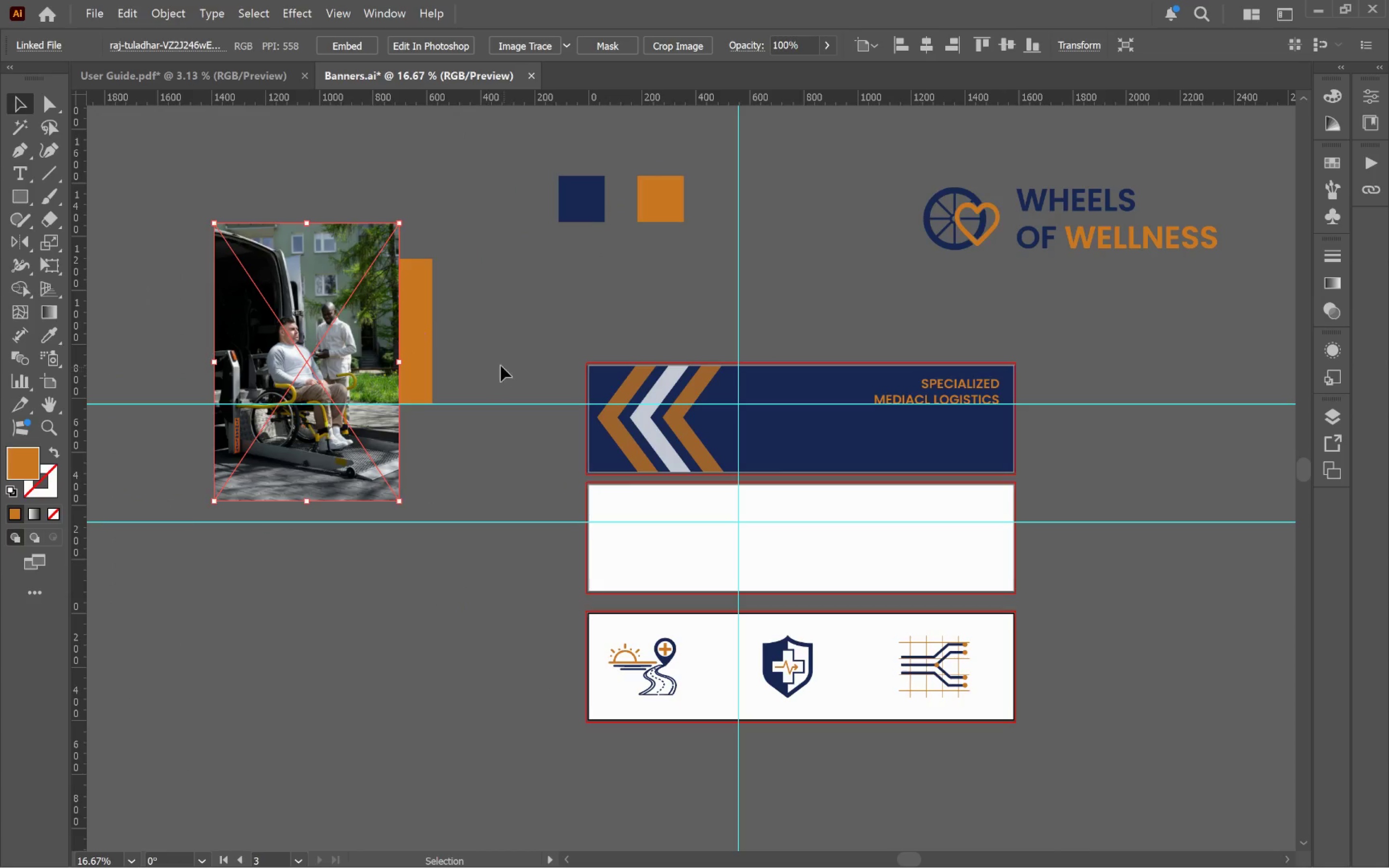 
hold_key(key=Space, duration=0.53)
 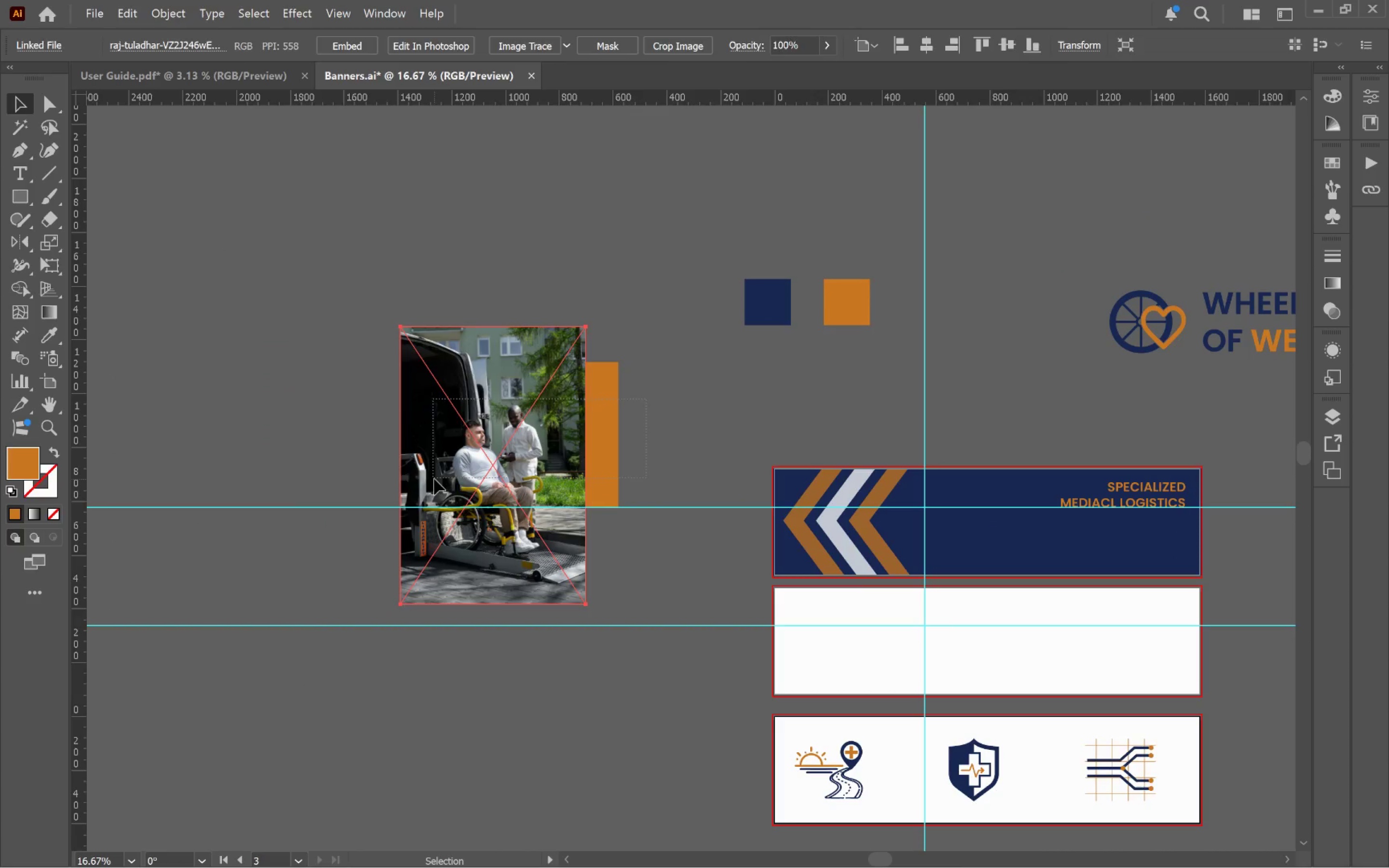 
left_click_drag(start_coordinate=[449, 366], to_coordinate=[637, 467])
 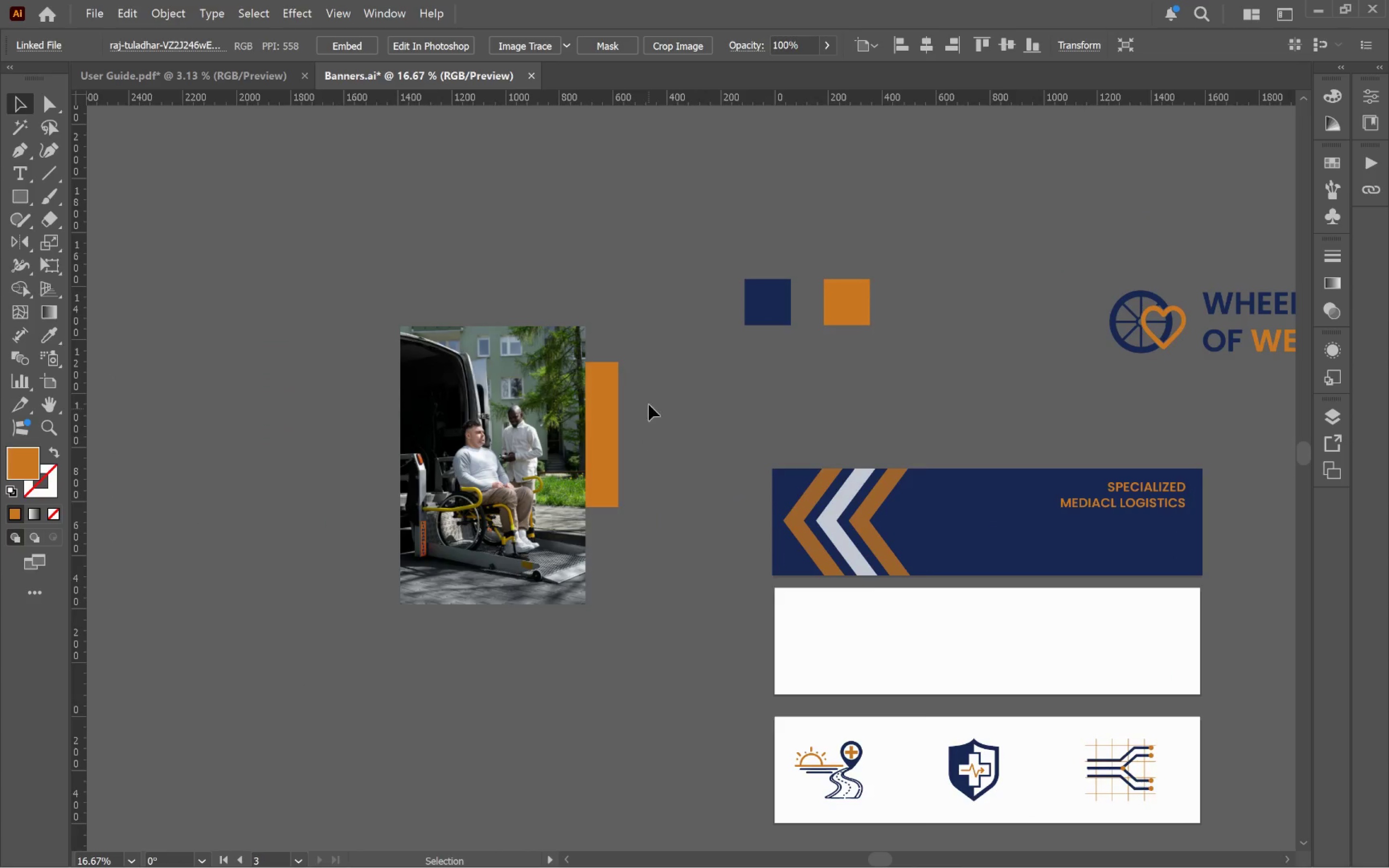 
left_click_drag(start_coordinate=[647, 400], to_coordinate=[434, 479])
 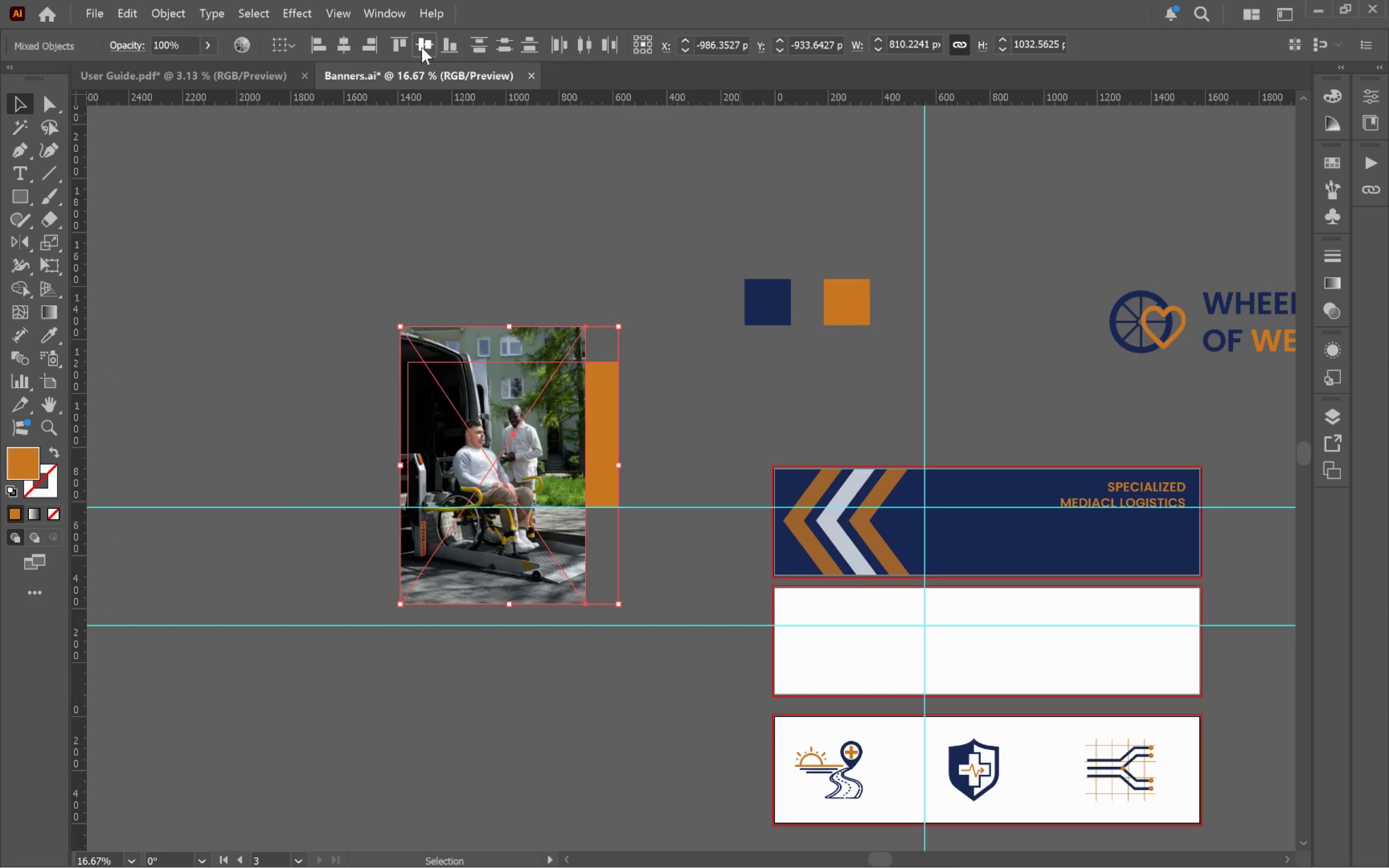 
double_click([344, 49])
 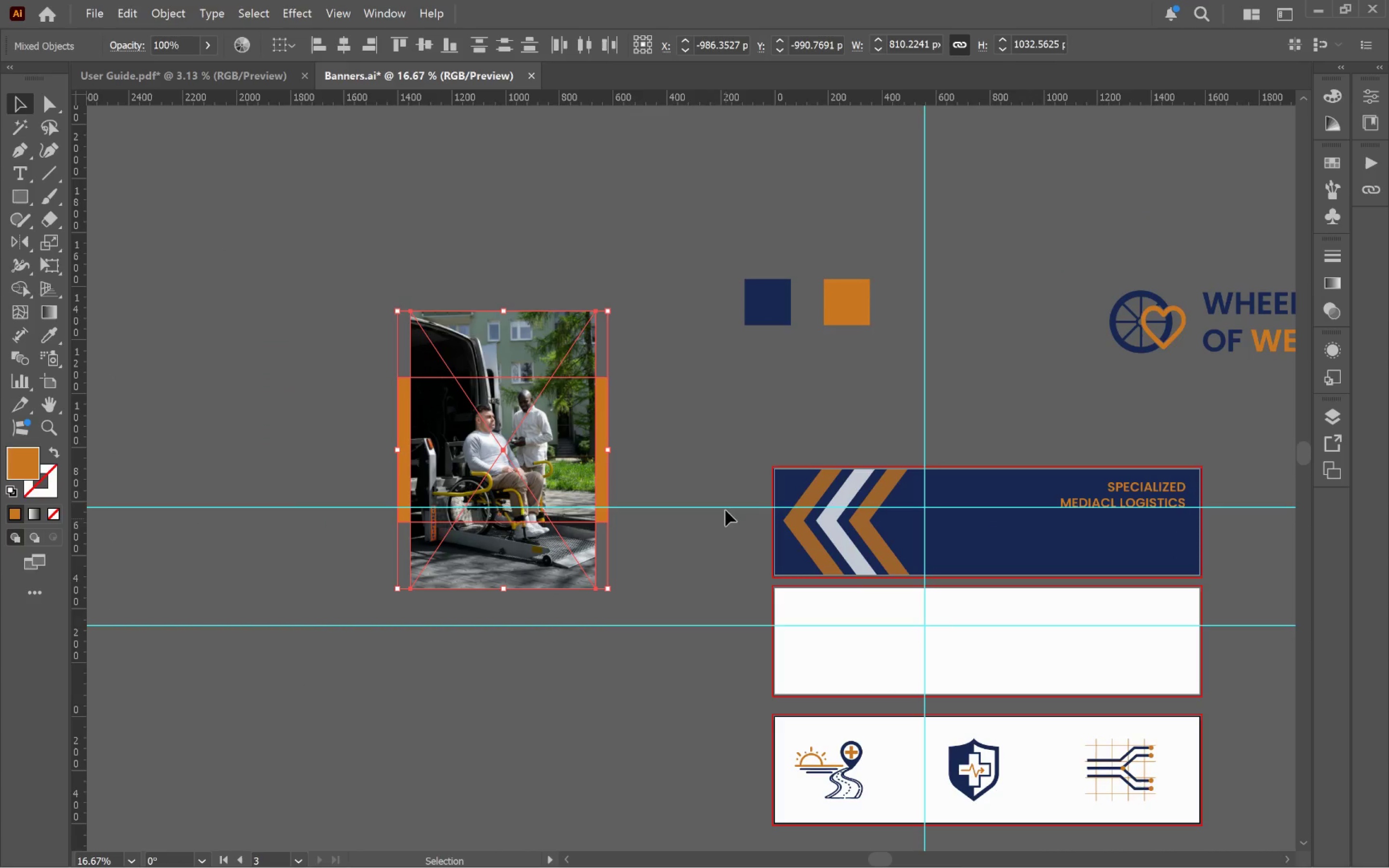 
left_click([684, 440])
 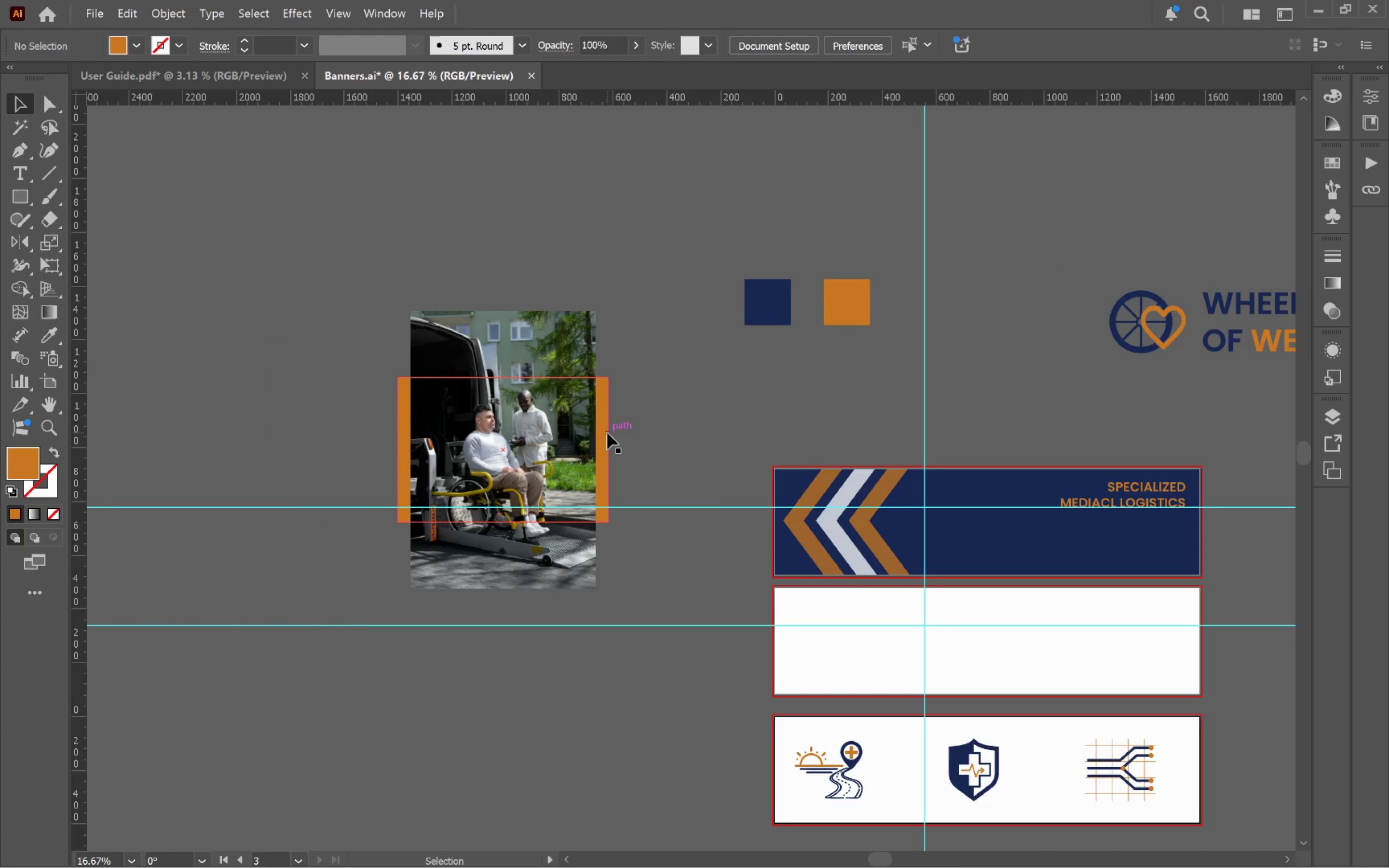 
left_click([602, 433])
 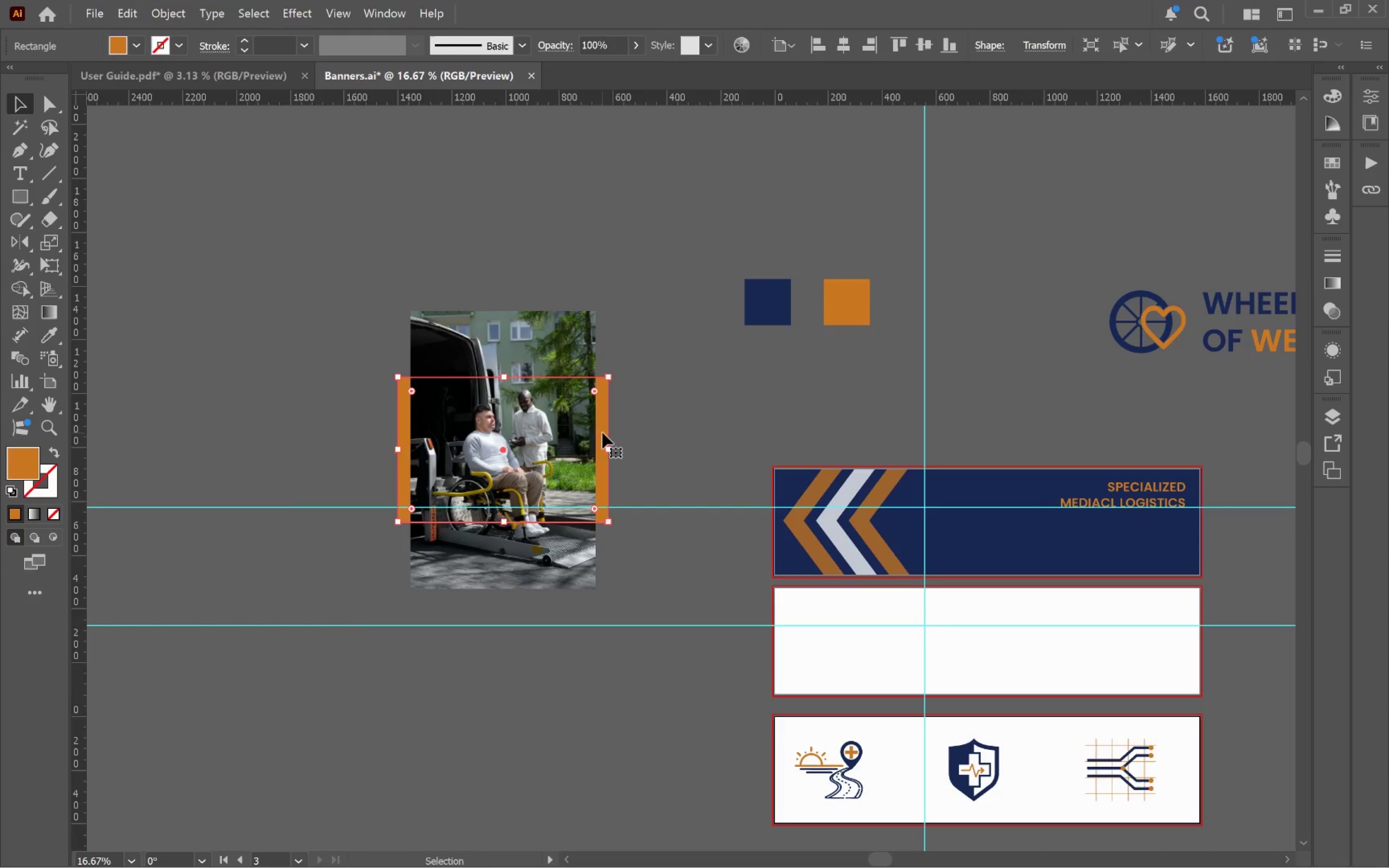 
key(Control+Shift+BracketRight)
 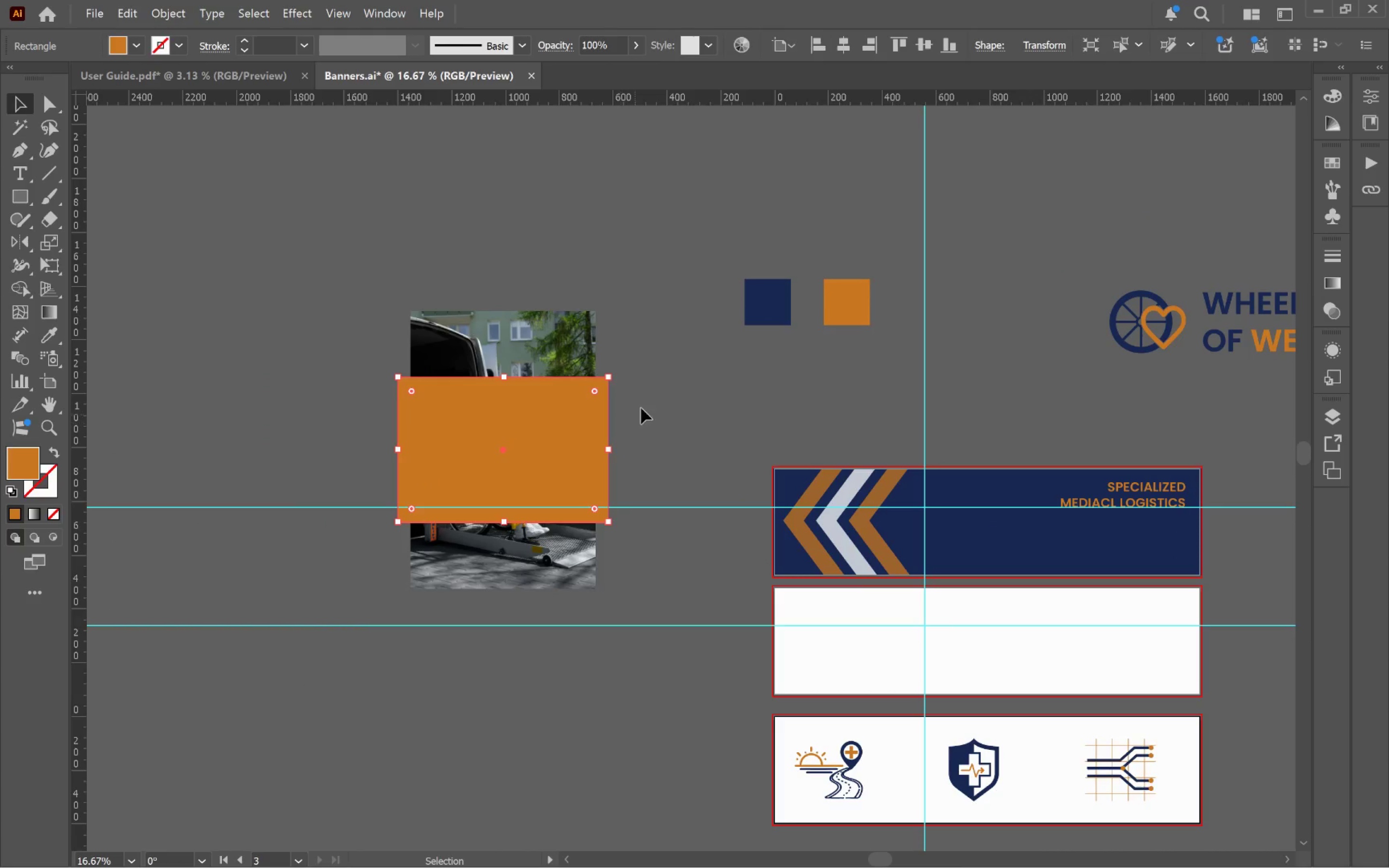 
left_click_drag(start_coordinate=[660, 390], to_coordinate=[493, 422])
 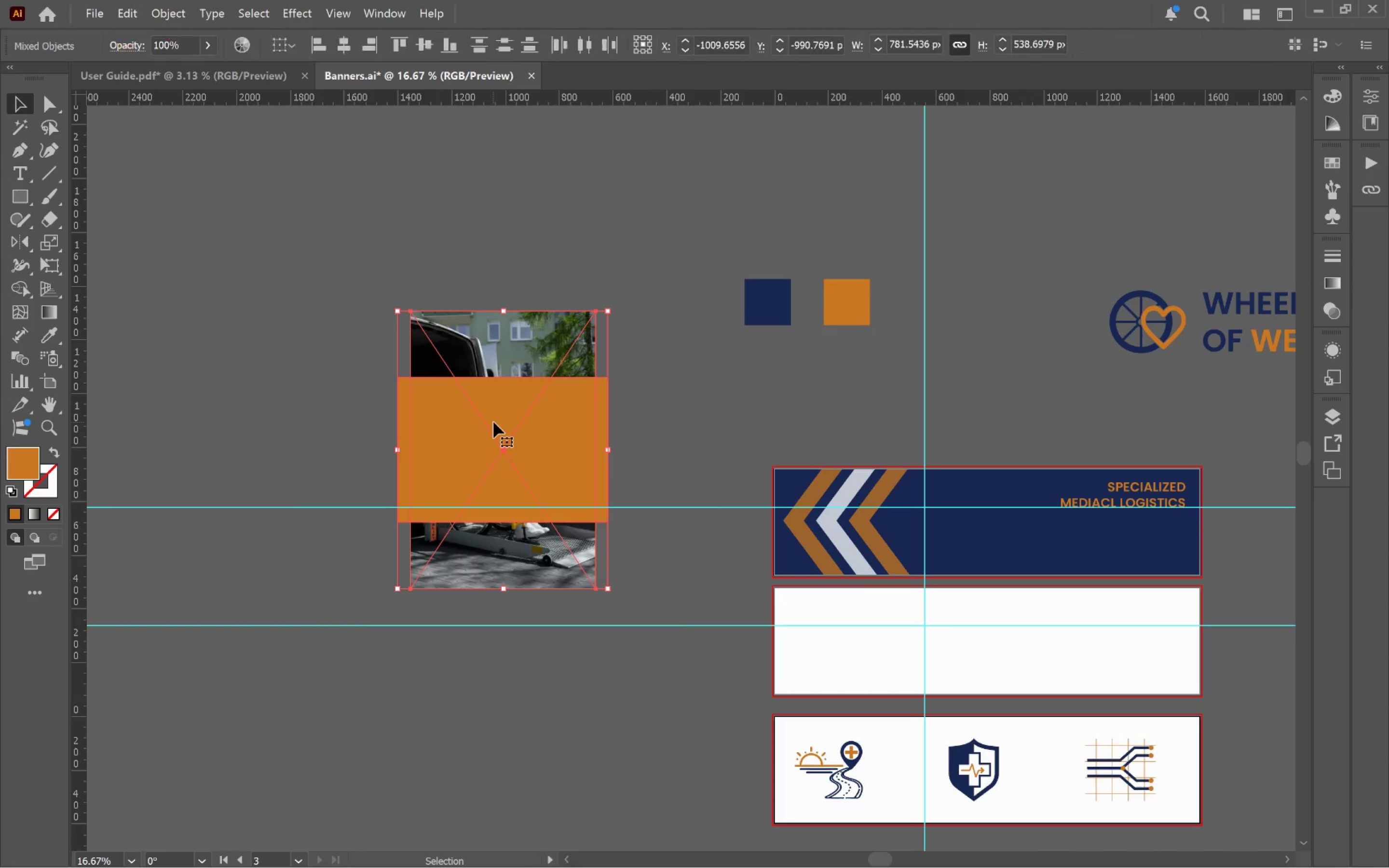 
right_click([493, 422])
 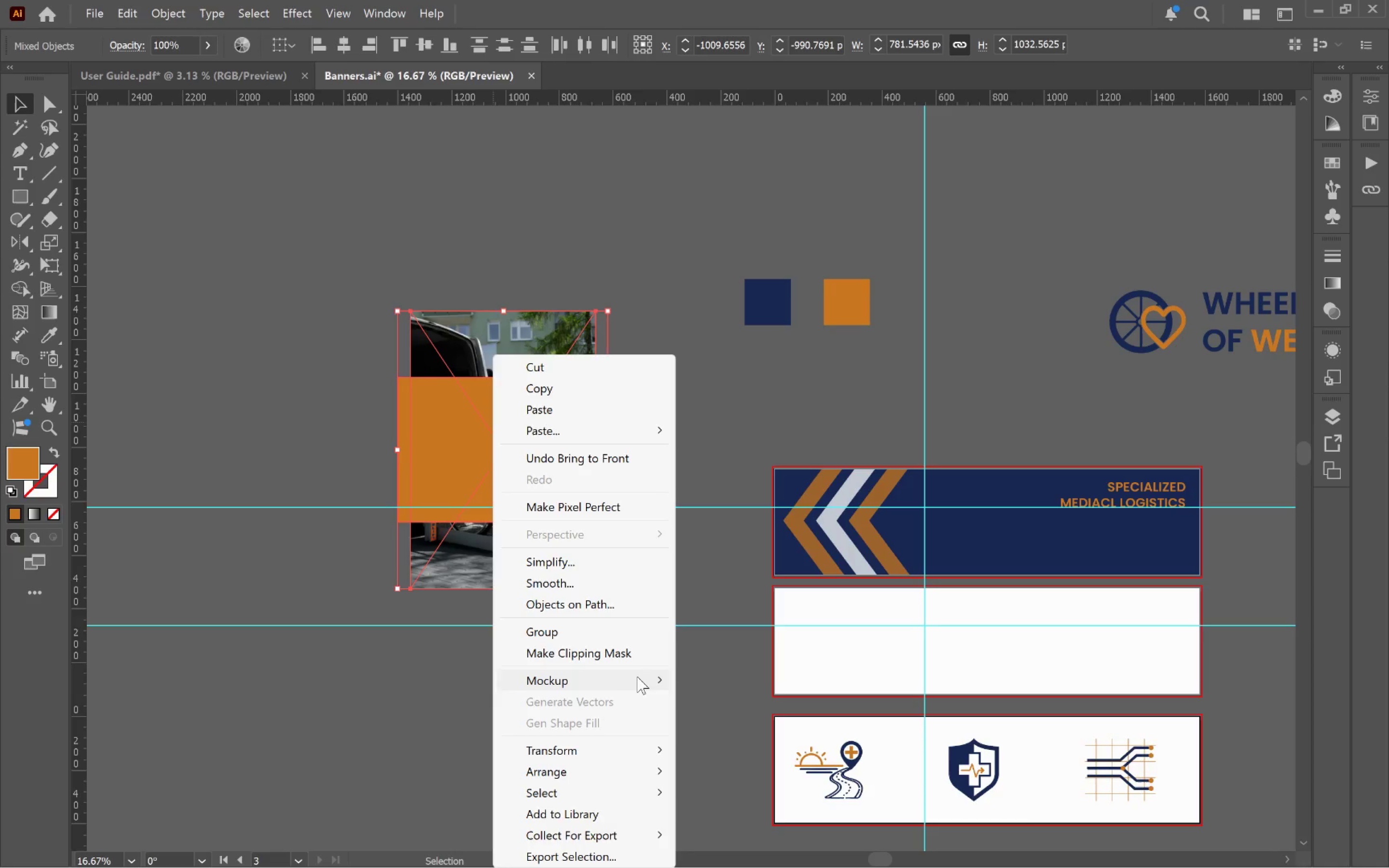 
left_click([619, 656])
 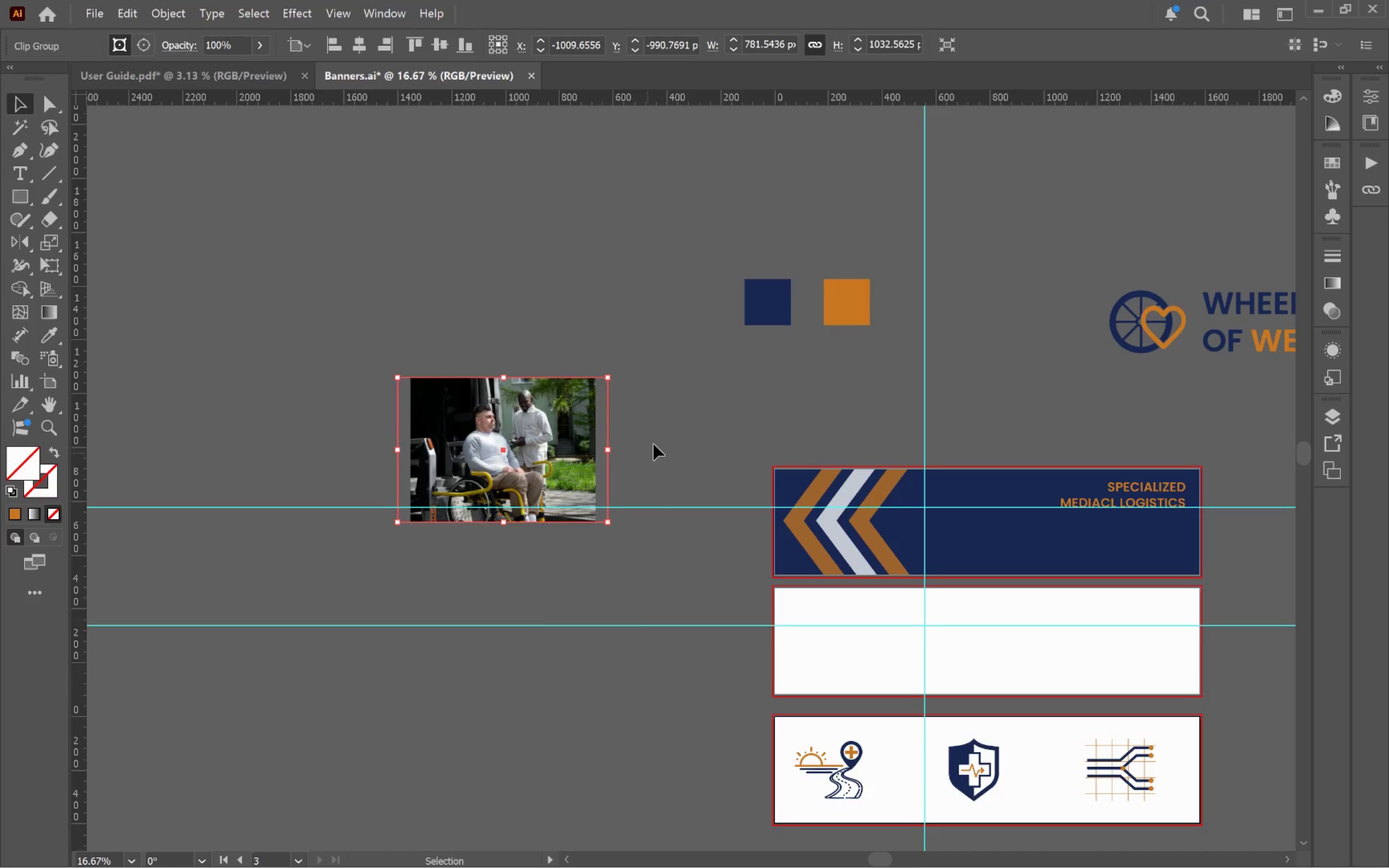 
left_click([656, 441])
 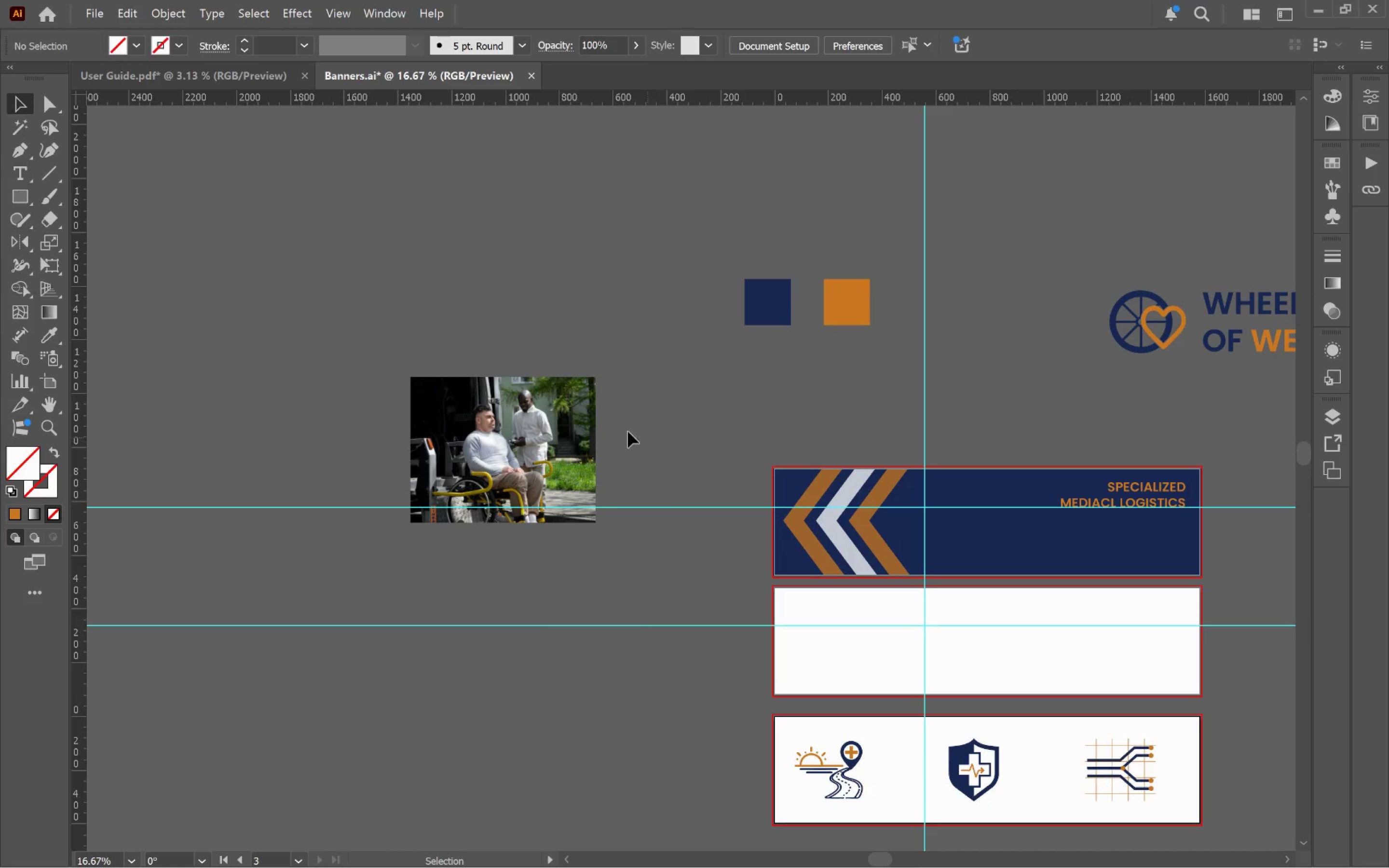 
hold_key(key=AltLeft, duration=0.8)
scroll: coordinate [488, 448], scroll_direction: up, amount: 3.0
 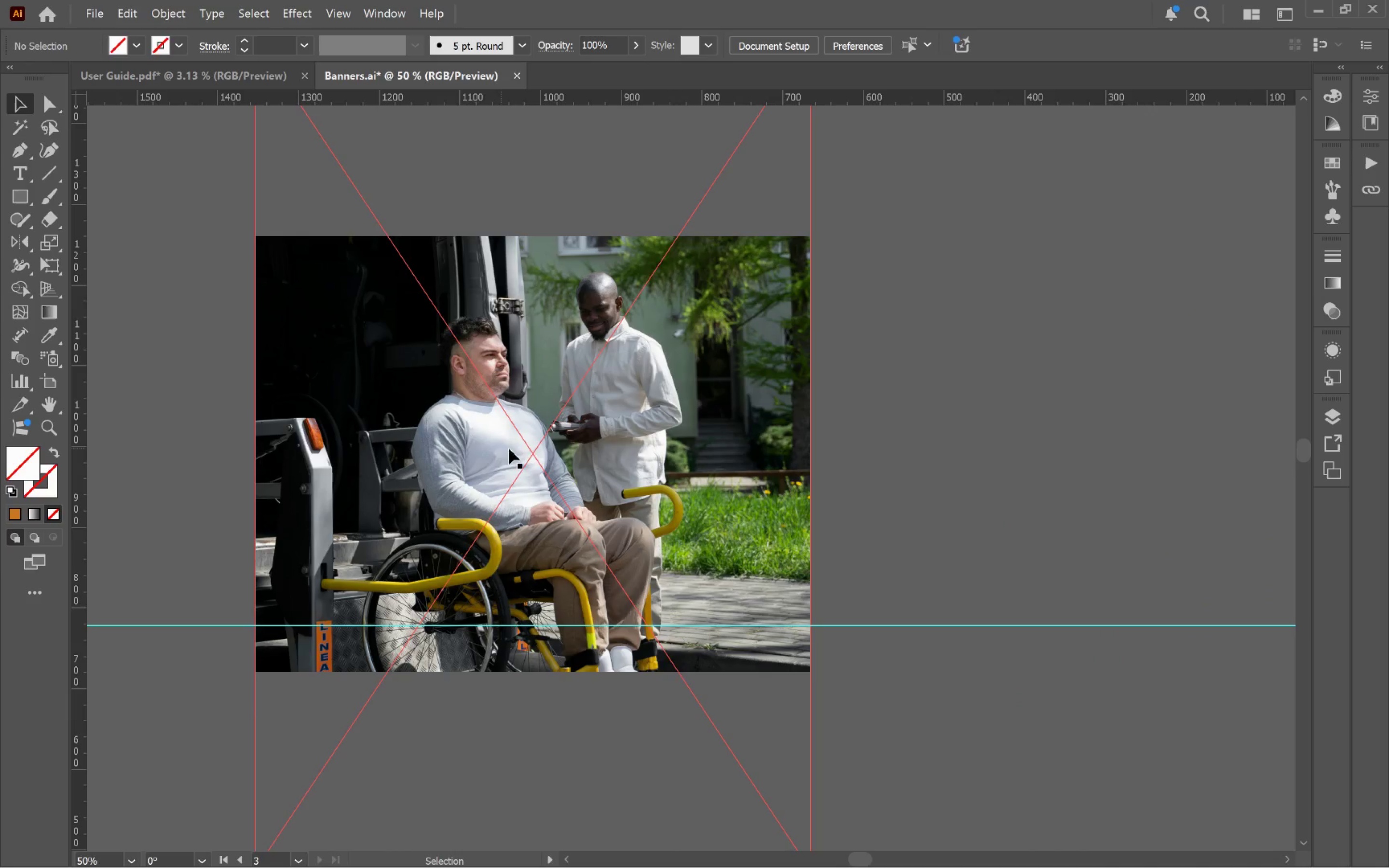 
hold_key(key=Space, duration=0.49)
 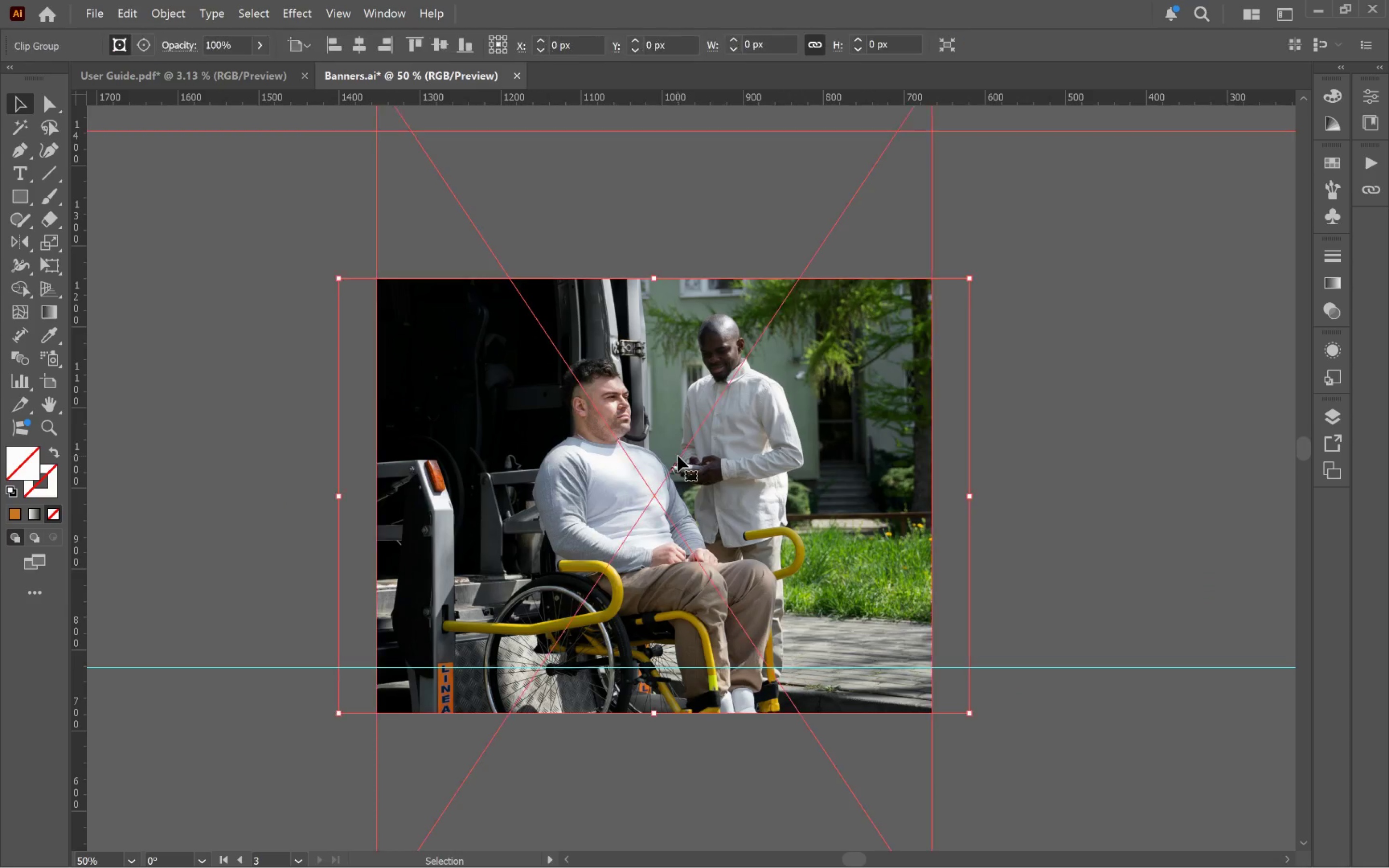 
left_click_drag(start_coordinate=[560, 448], to_coordinate=[682, 490])
 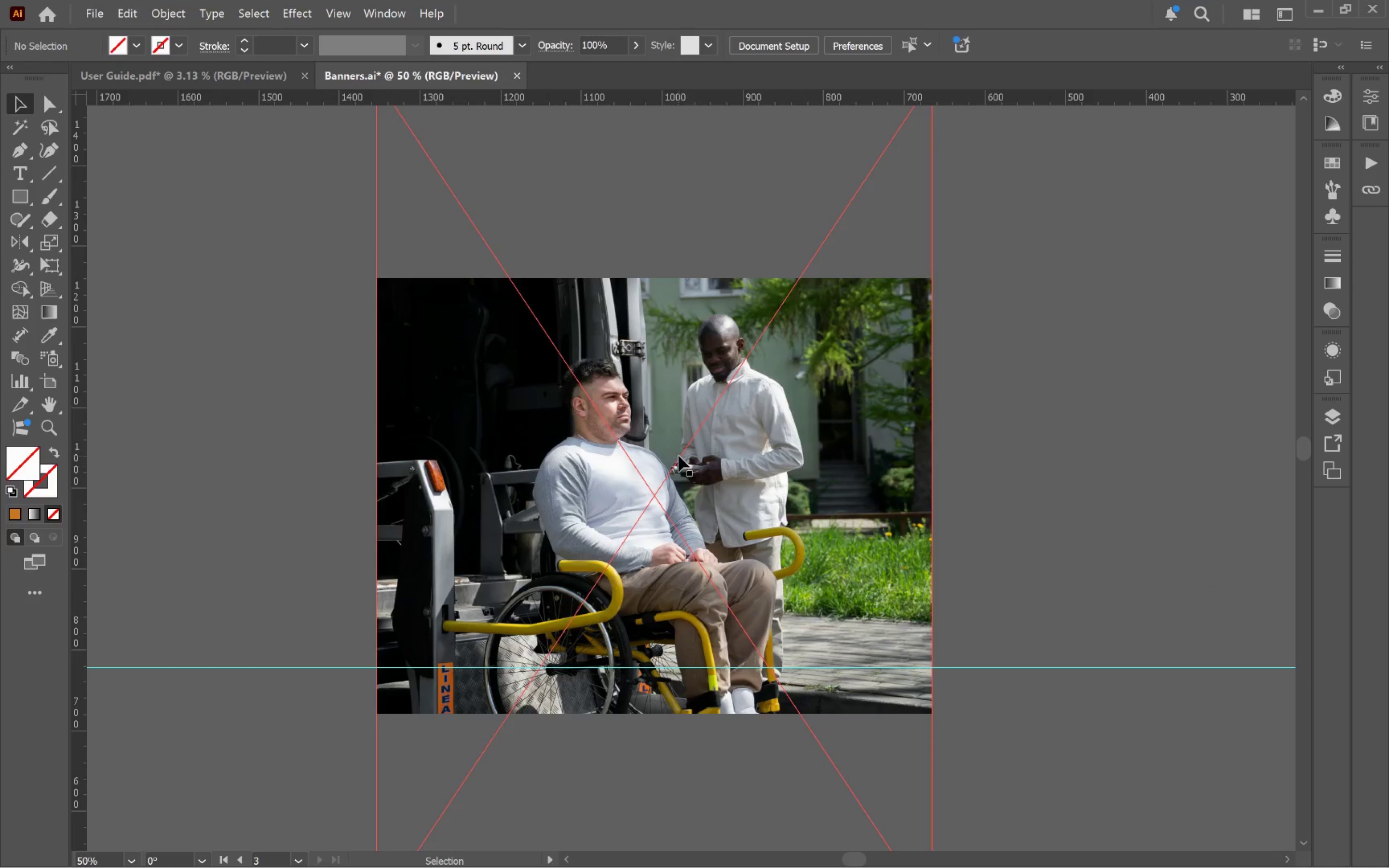 
double_click([678, 456])
 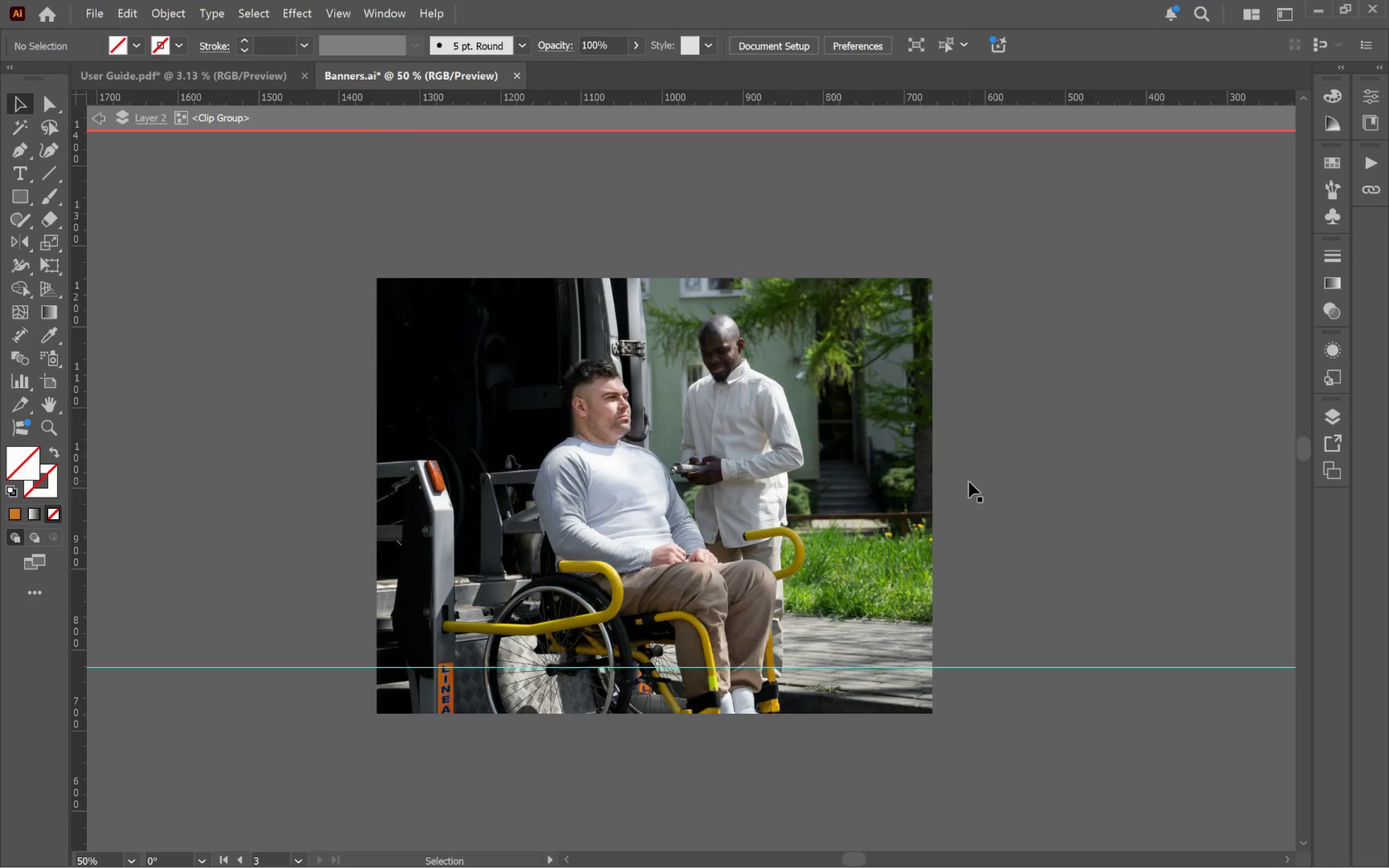 
left_click([967, 482])
 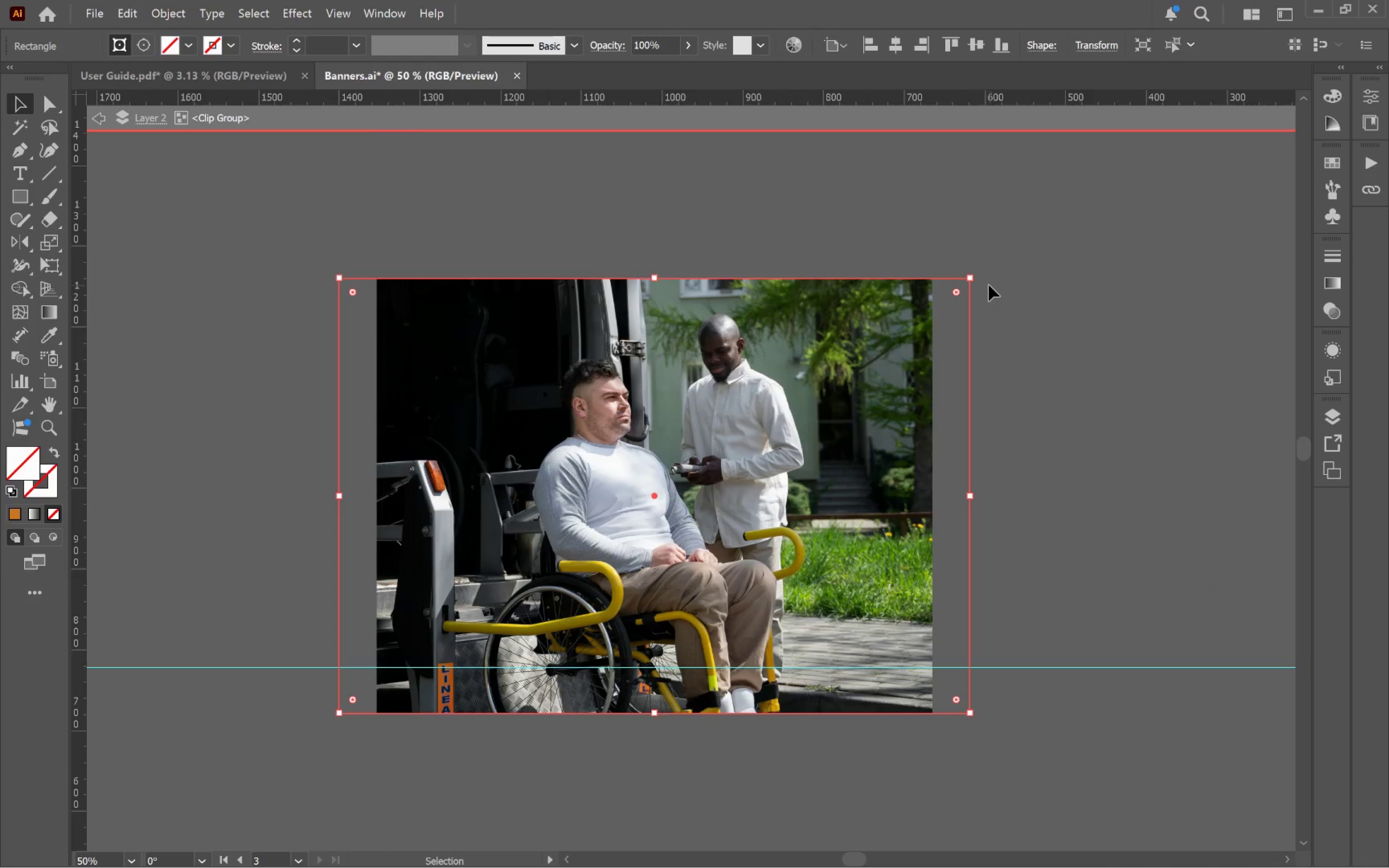 
key(A)
 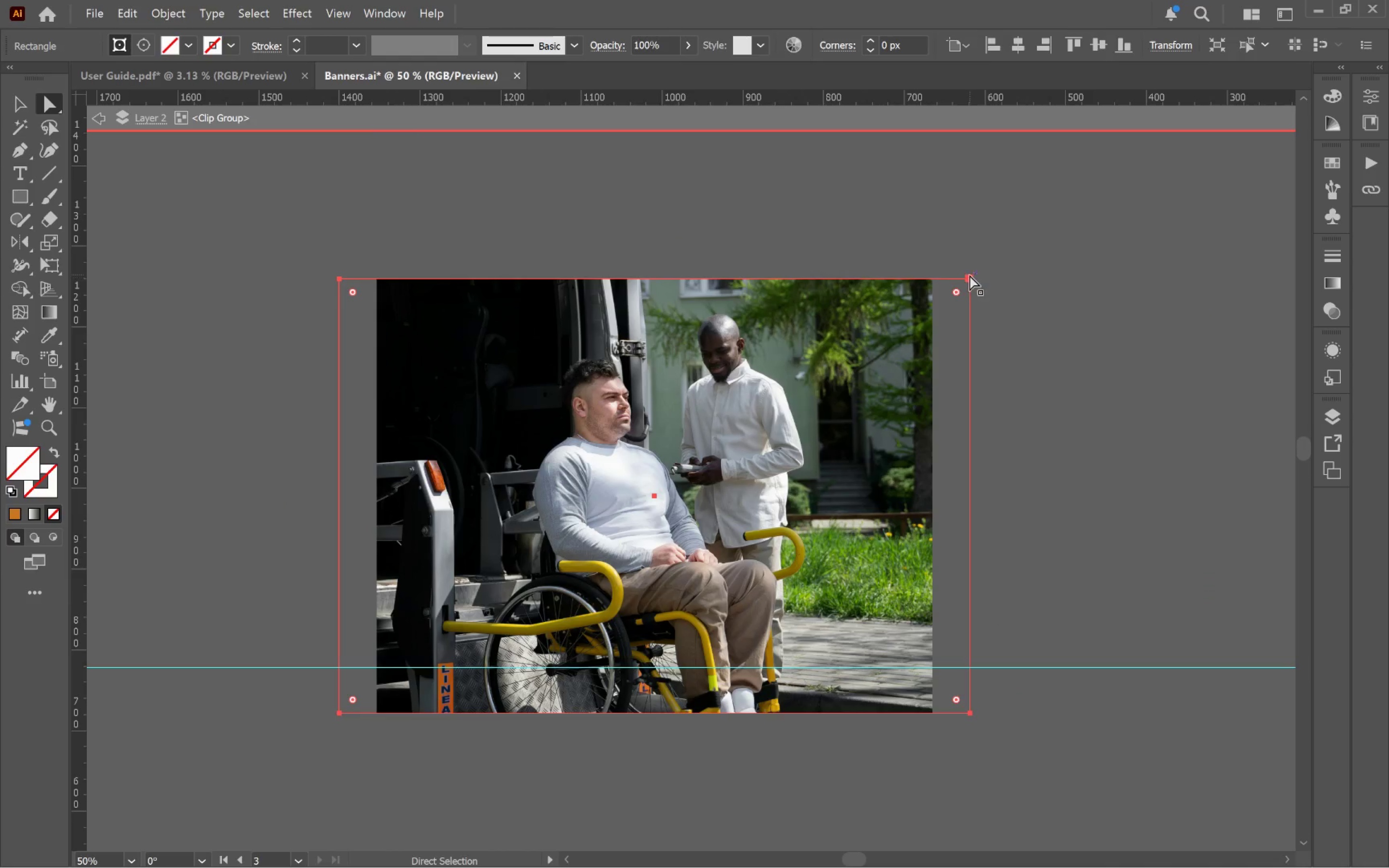 
left_click([969, 275])
 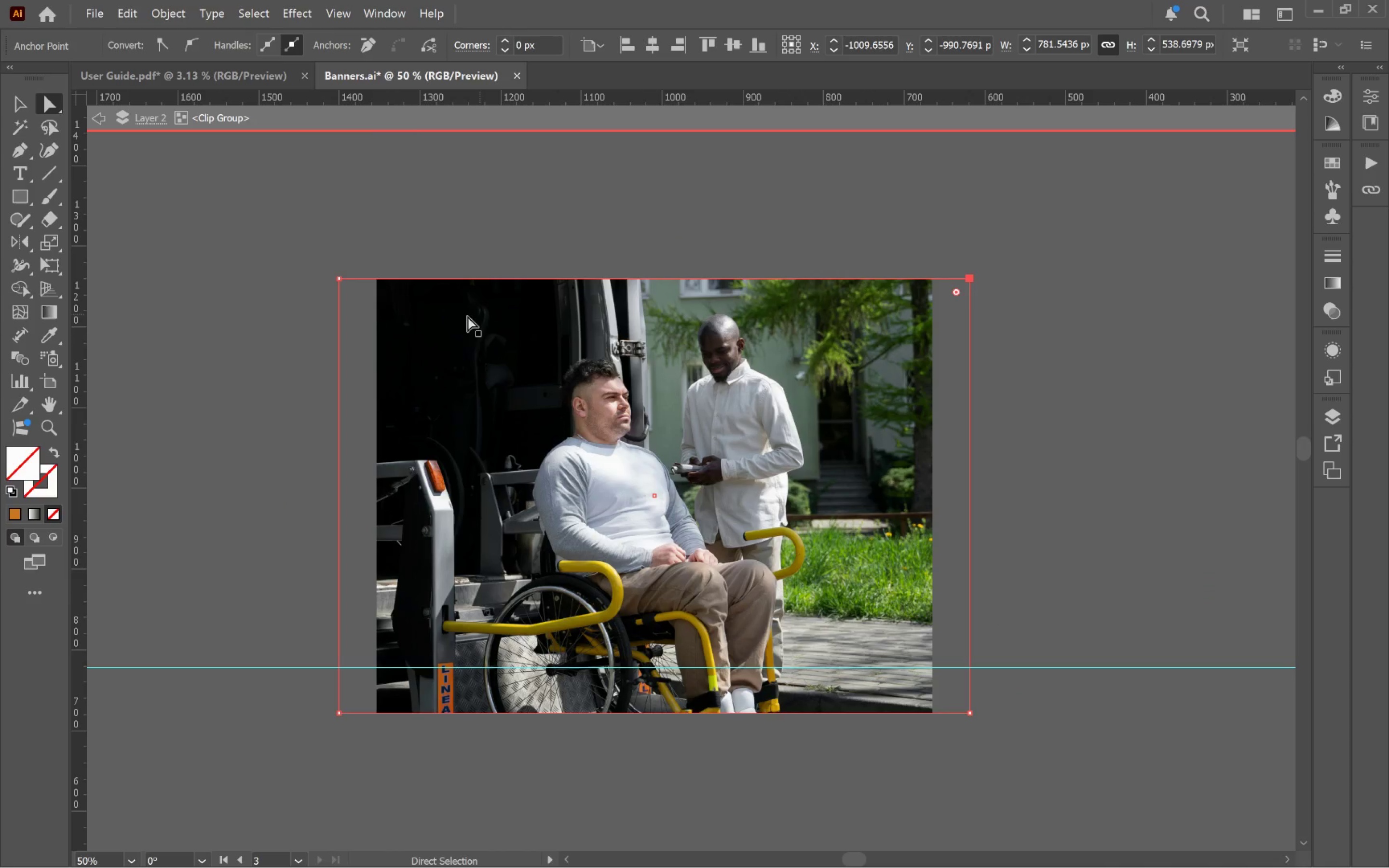 
hold_key(key=ShiftLeft, duration=0.77)
left_click([341, 281])
 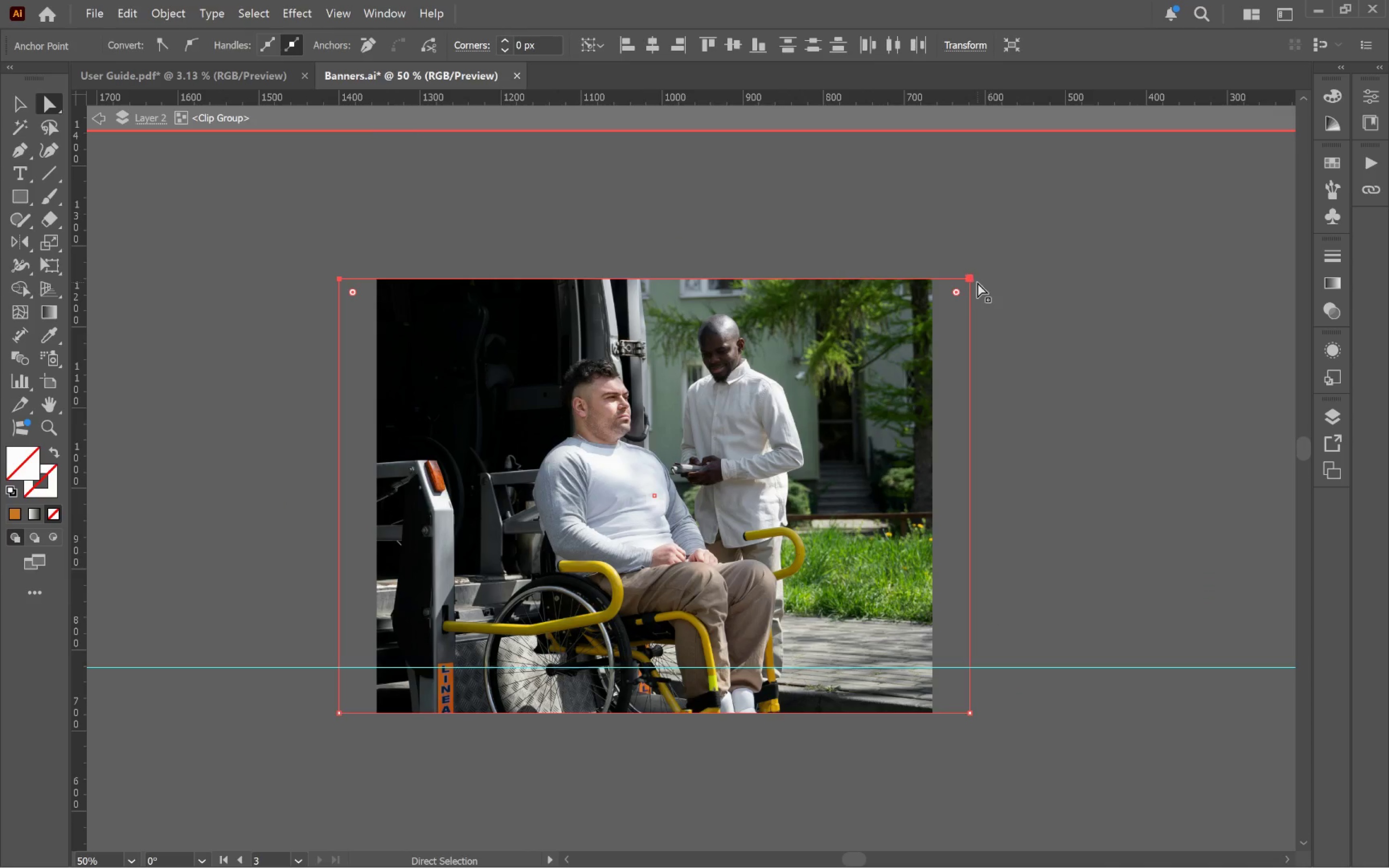 
left_click_drag(start_coordinate=[973, 280], to_coordinate=[1146, 289])
 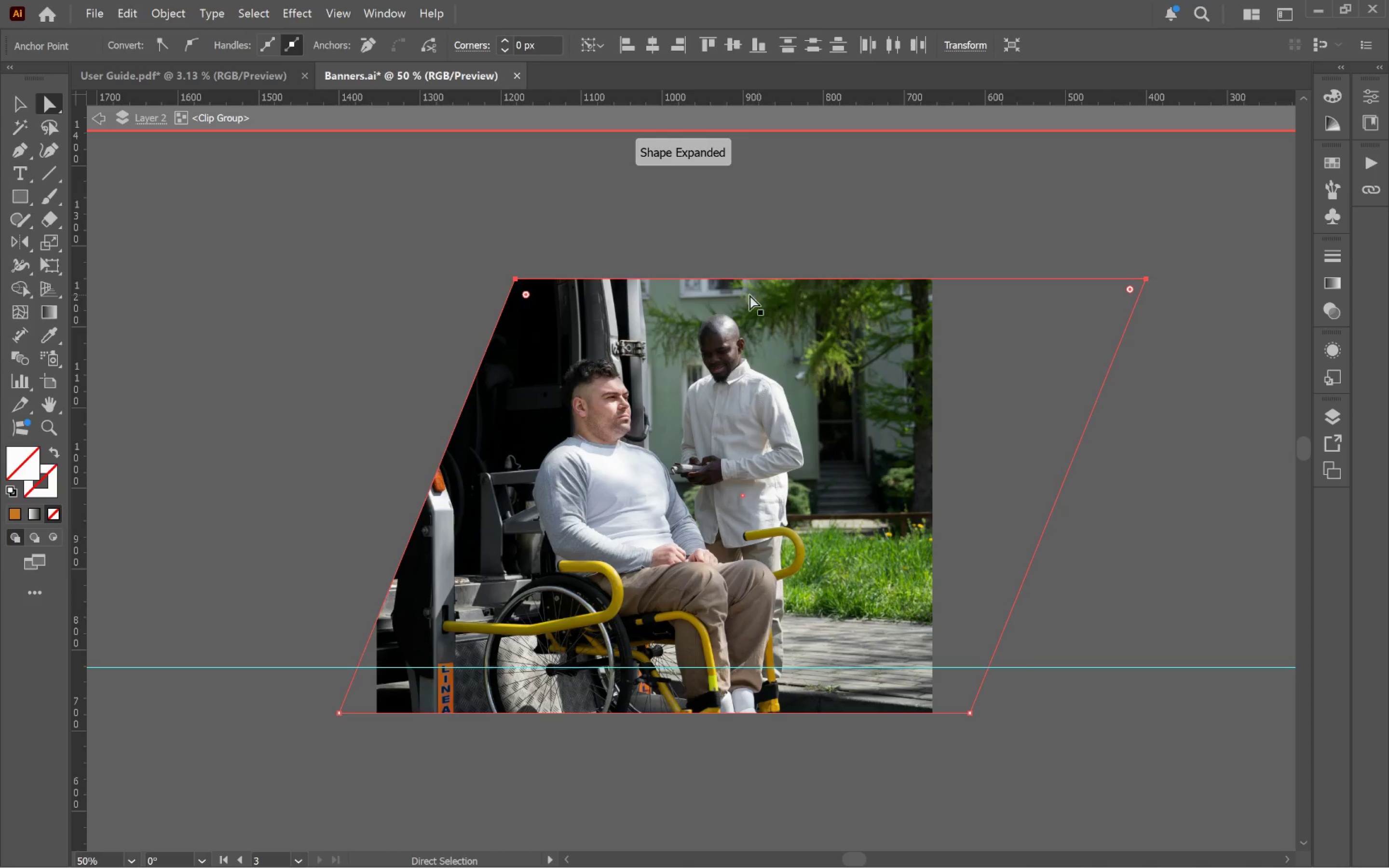 
hold_key(key=ShiftLeft, duration=4.43)
 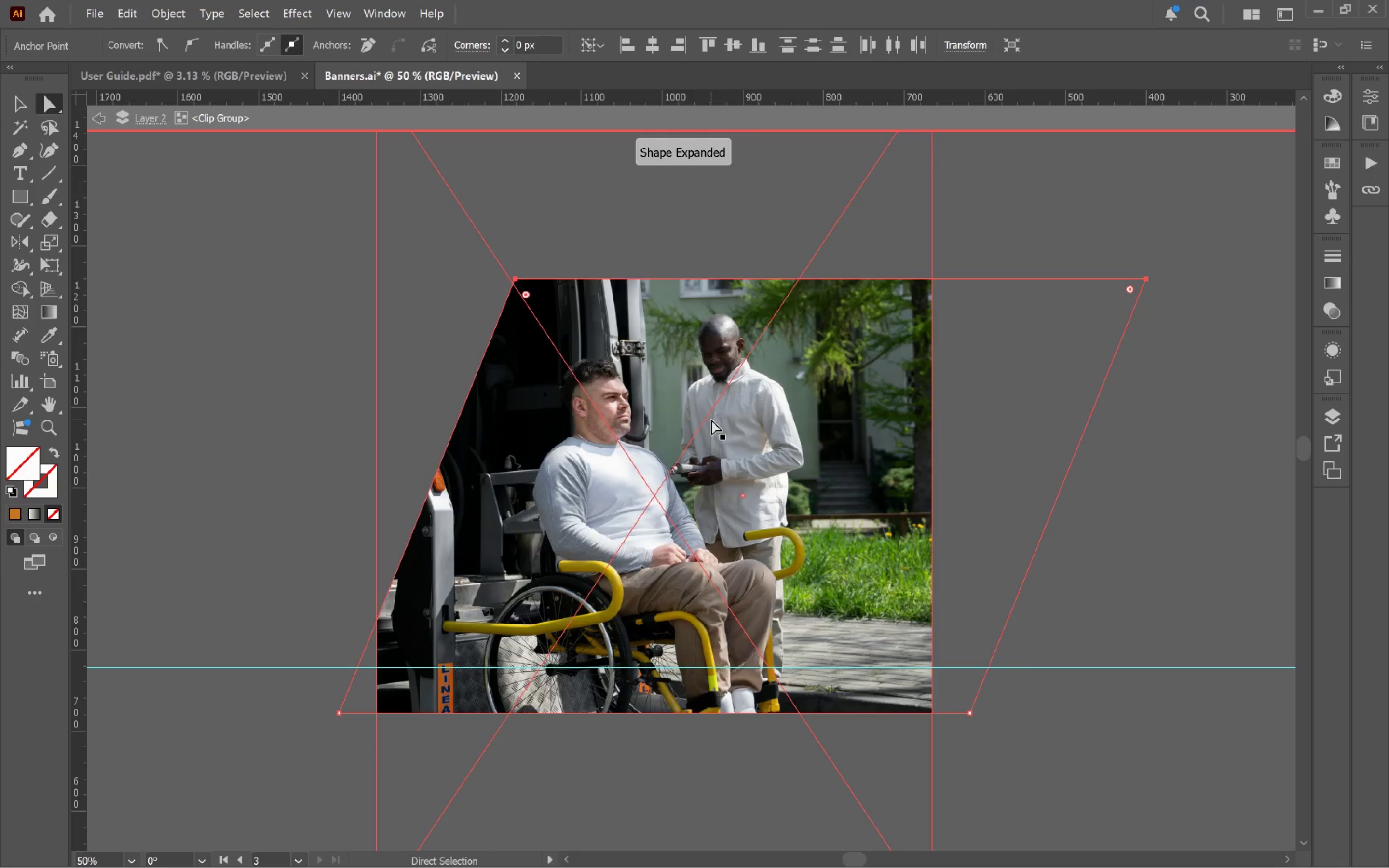 
left_click([711, 419])
 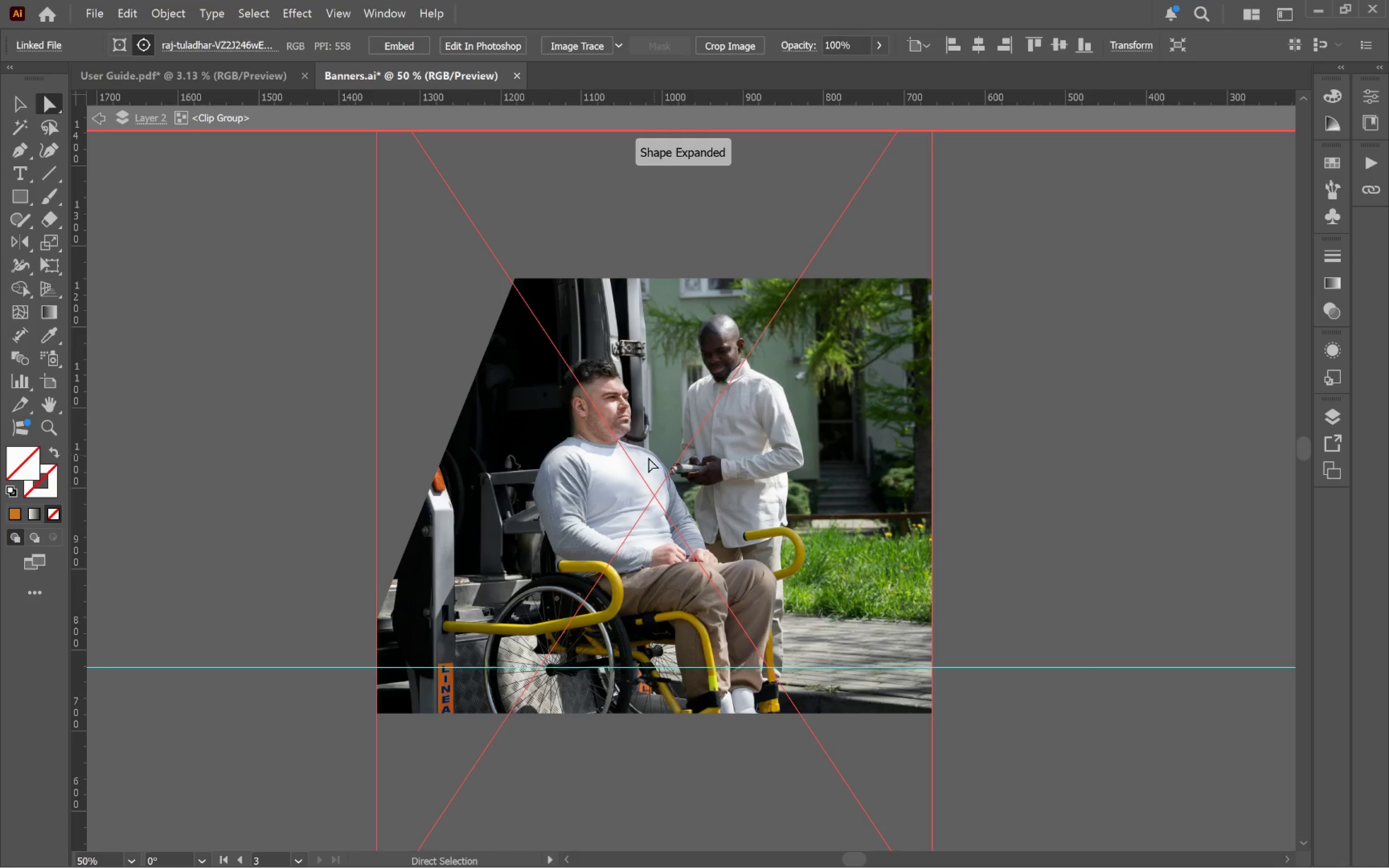 
key(V)
 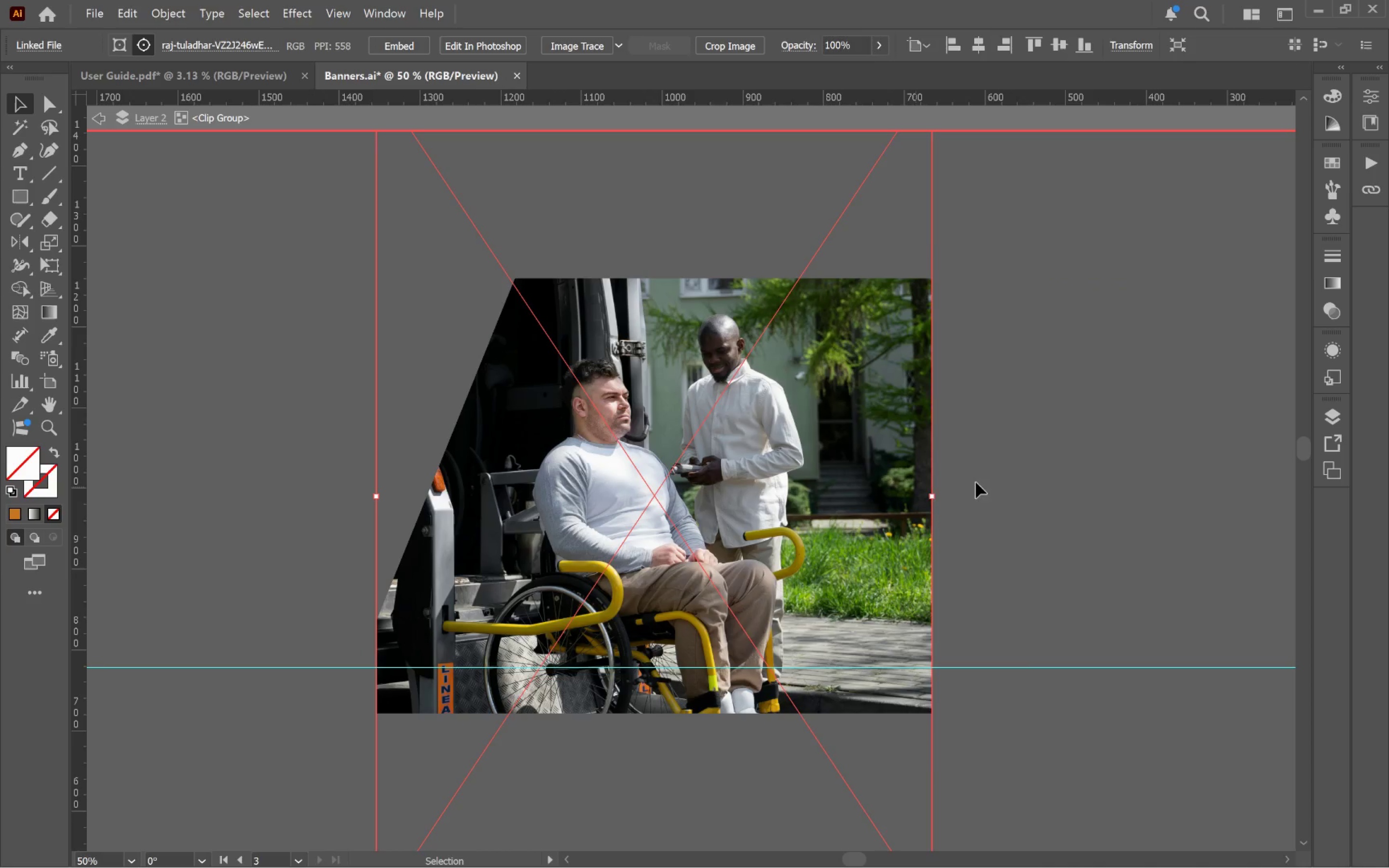 
left_click_drag(start_coordinate=[1170, 559], to_coordinate=[745, 433])
 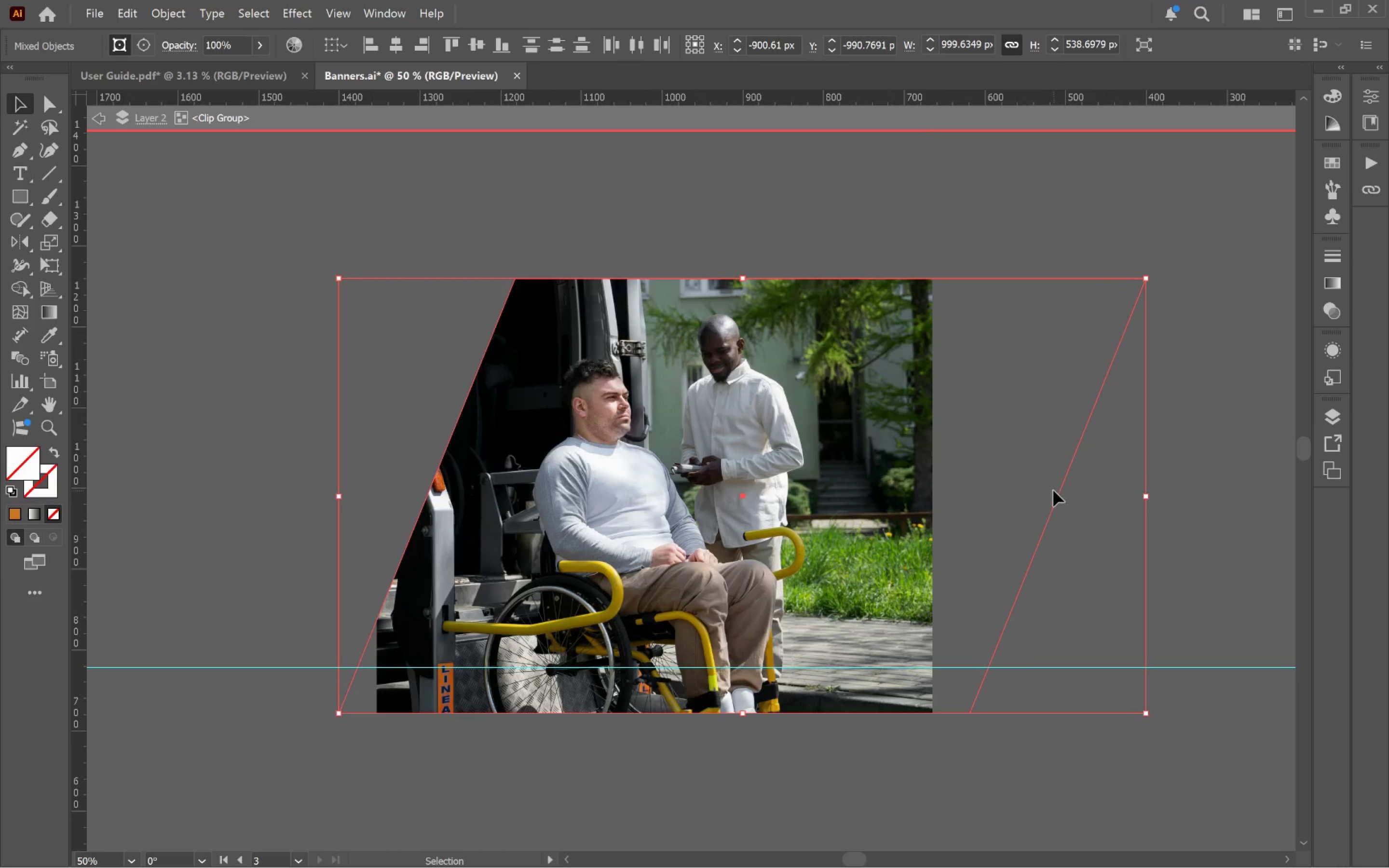 
left_click([1060, 500])
 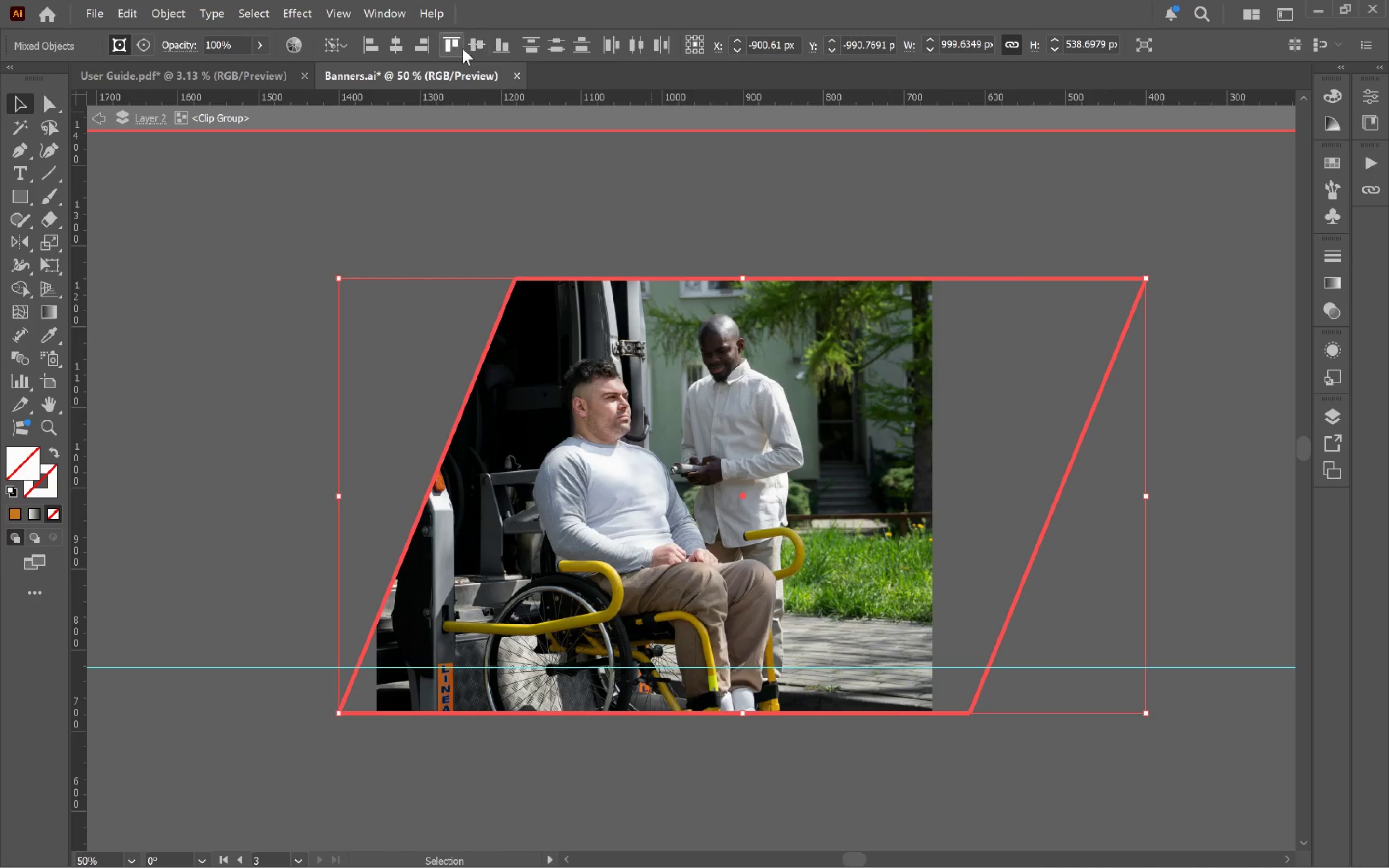 
left_click([484, 45])
 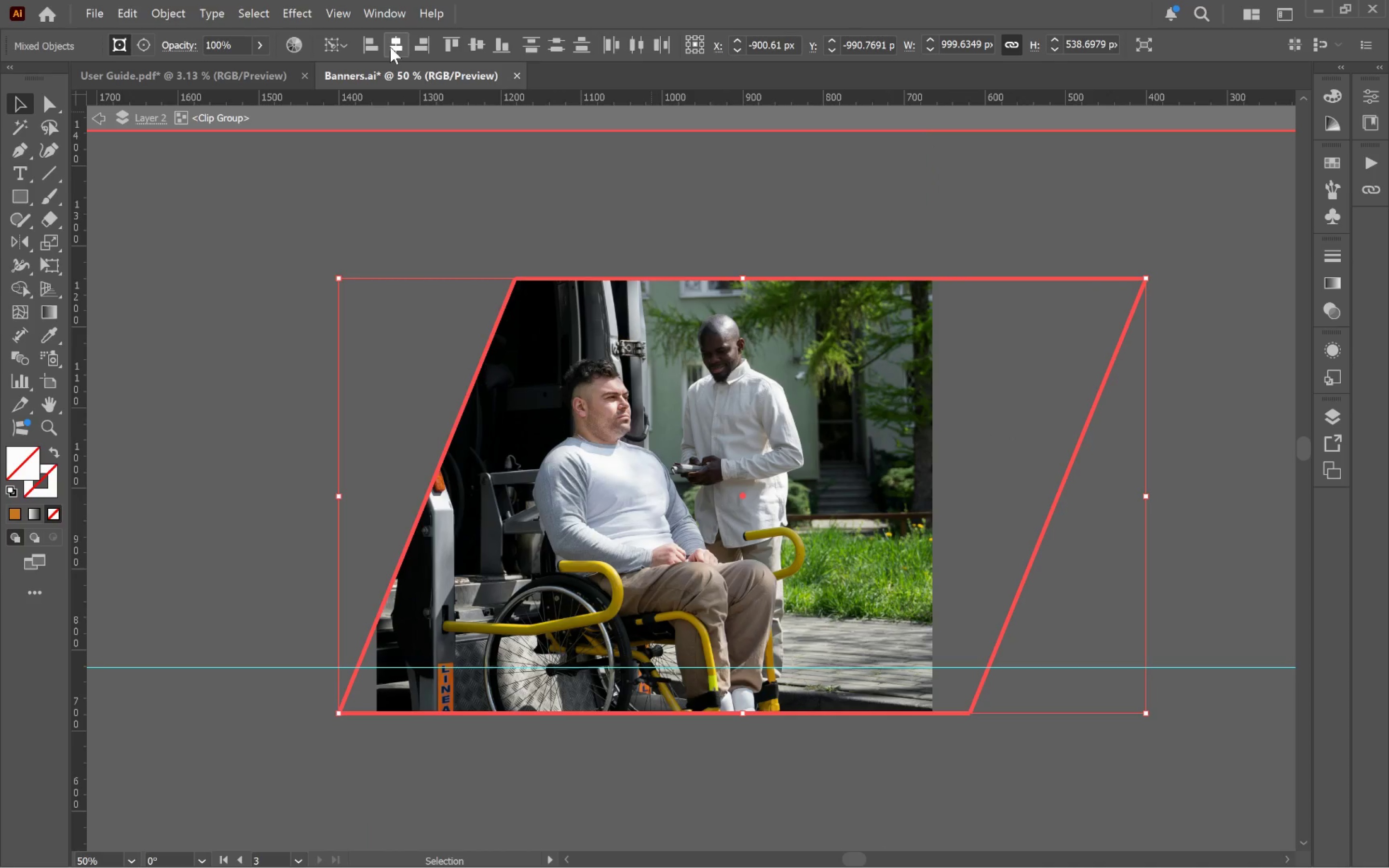 
left_click([393, 46])
 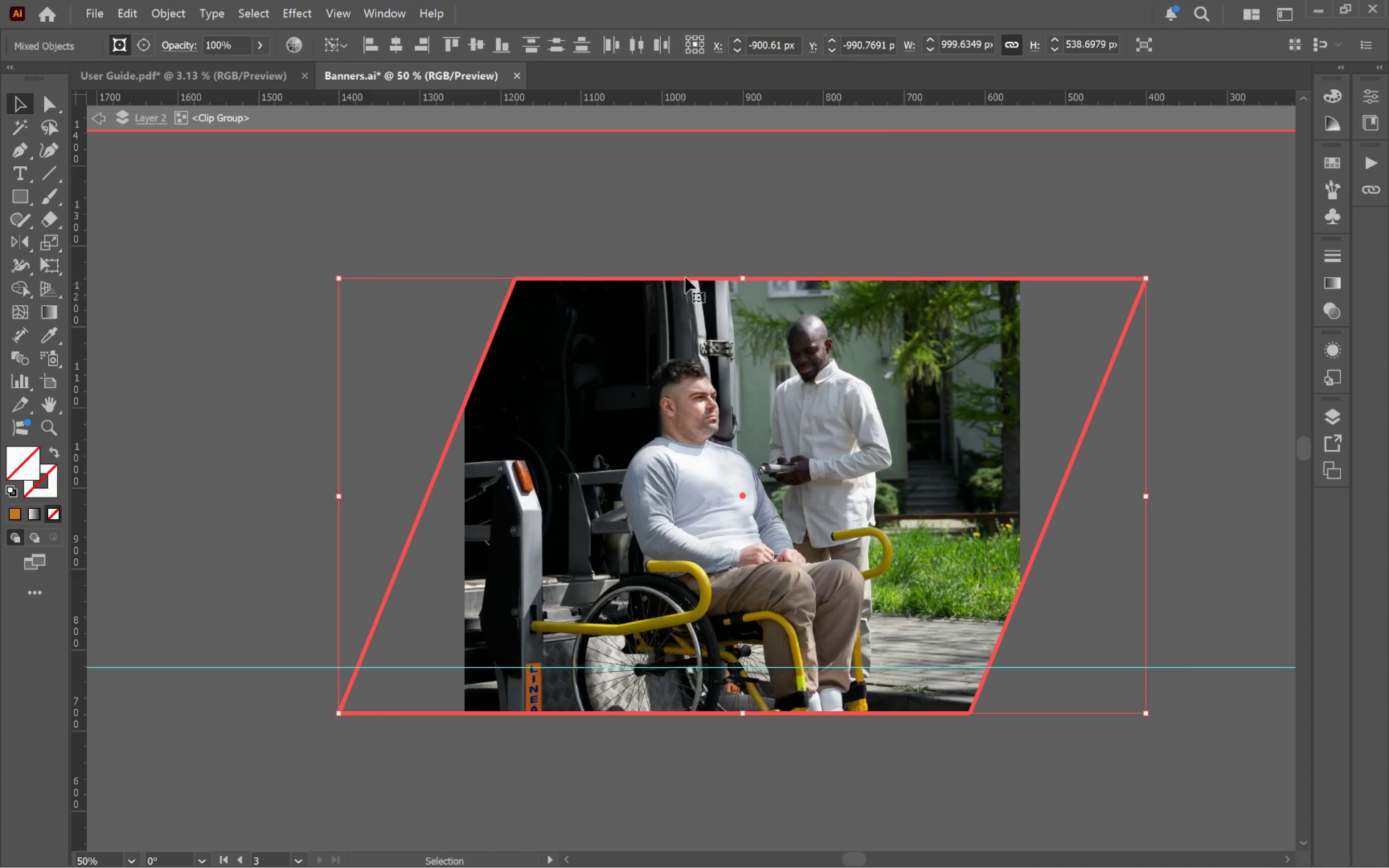 
left_click([682, 244])
 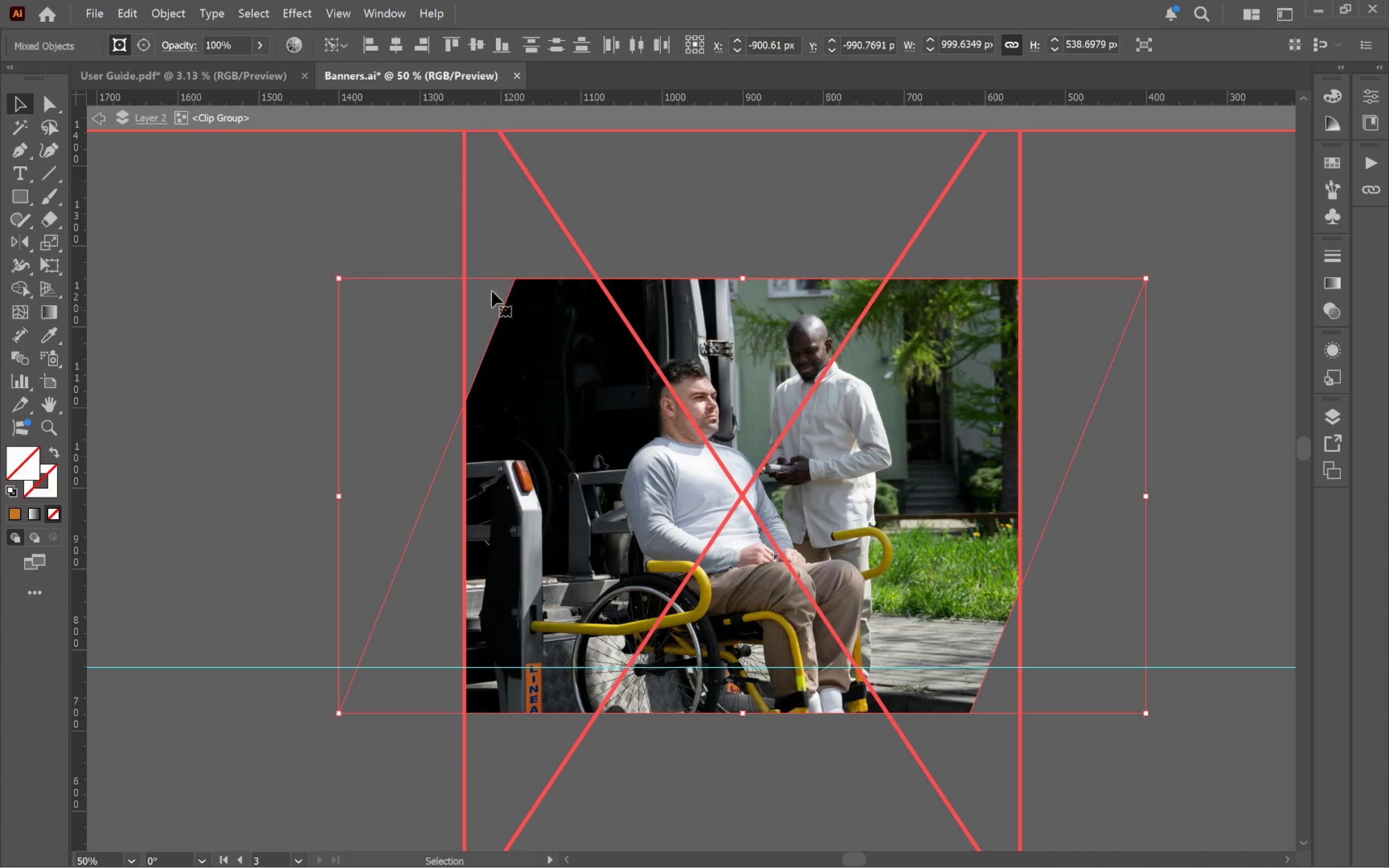 
left_click([385, 198])
 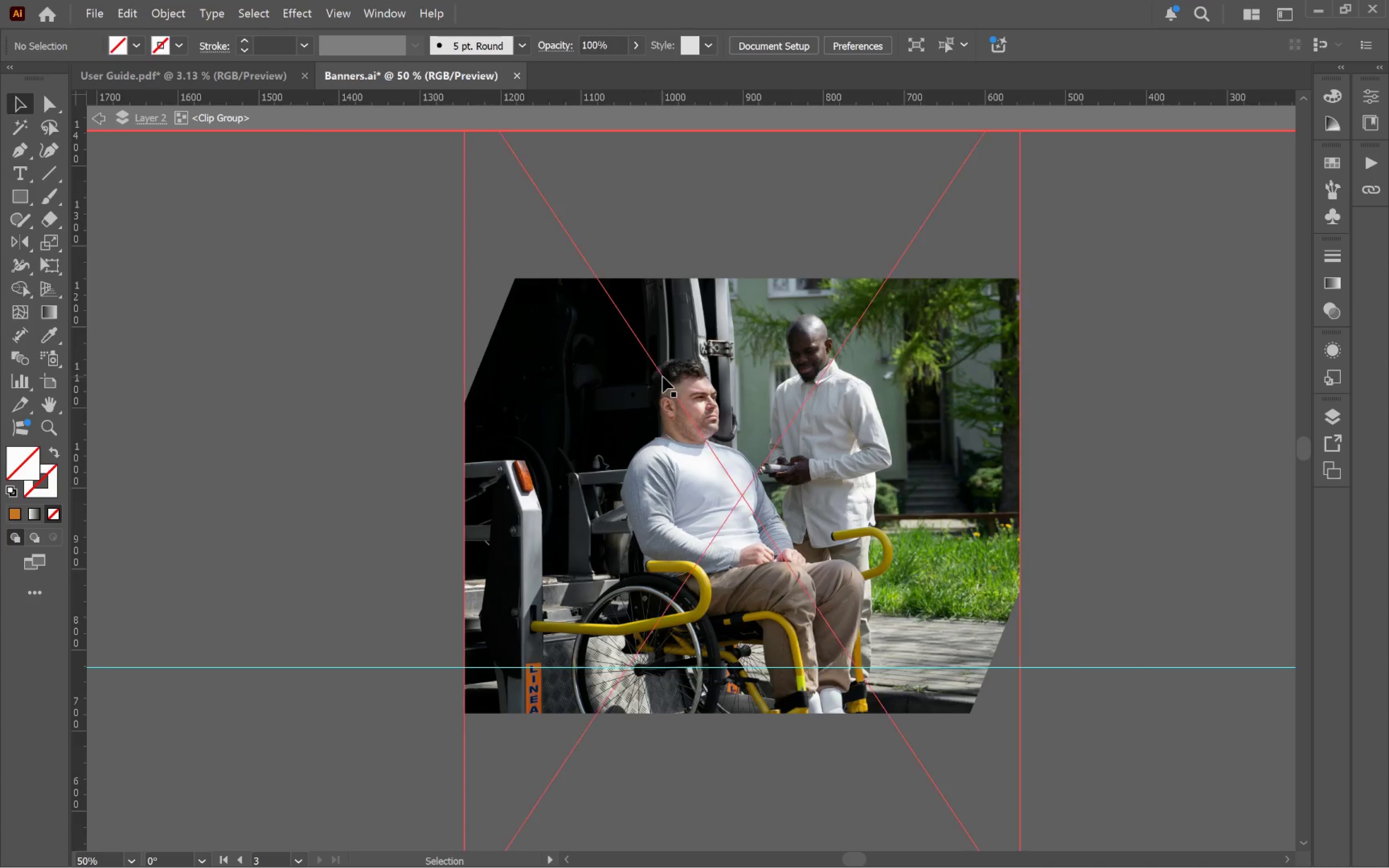 
left_click([663, 377])
 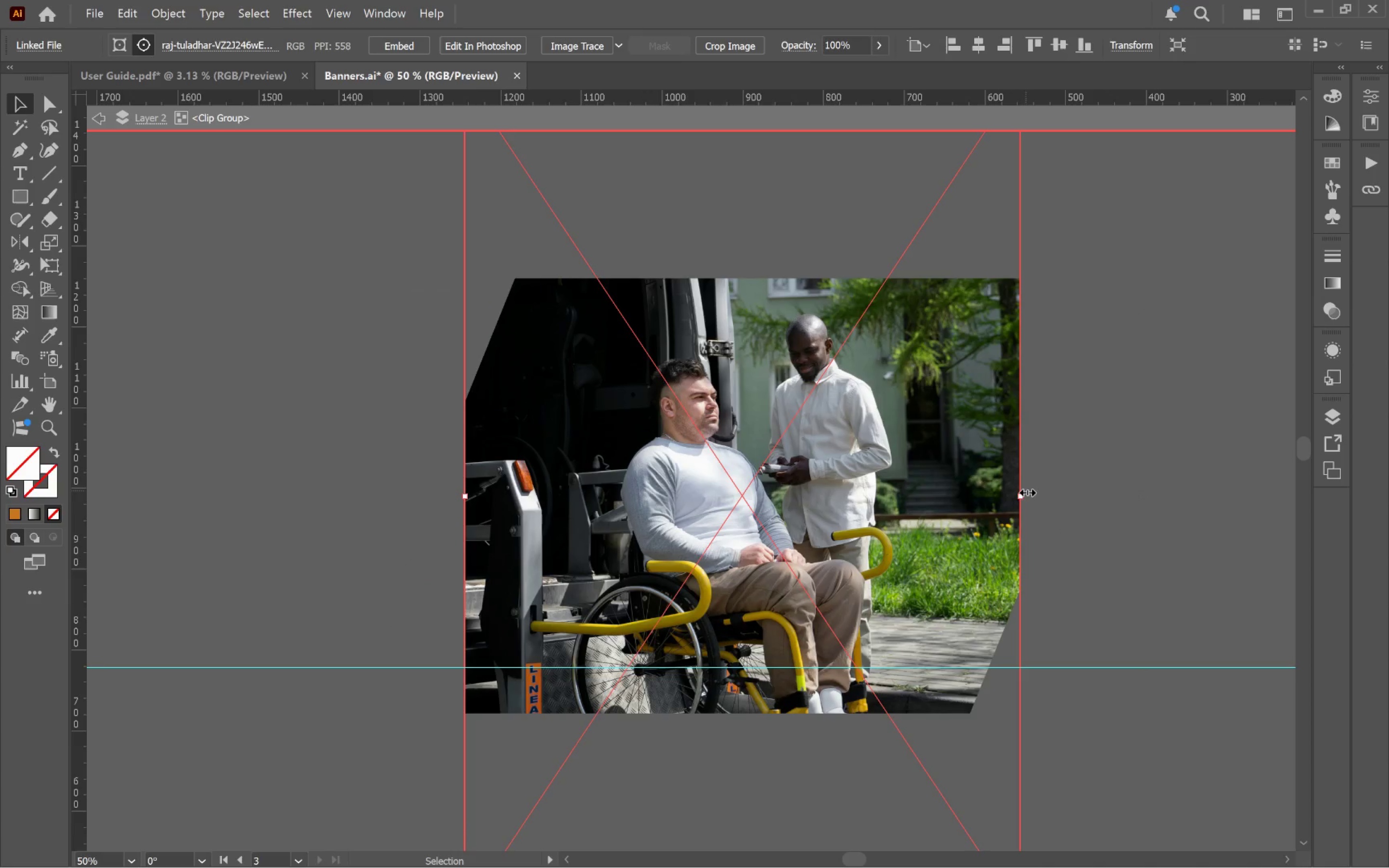 
left_click([1025, 489])
 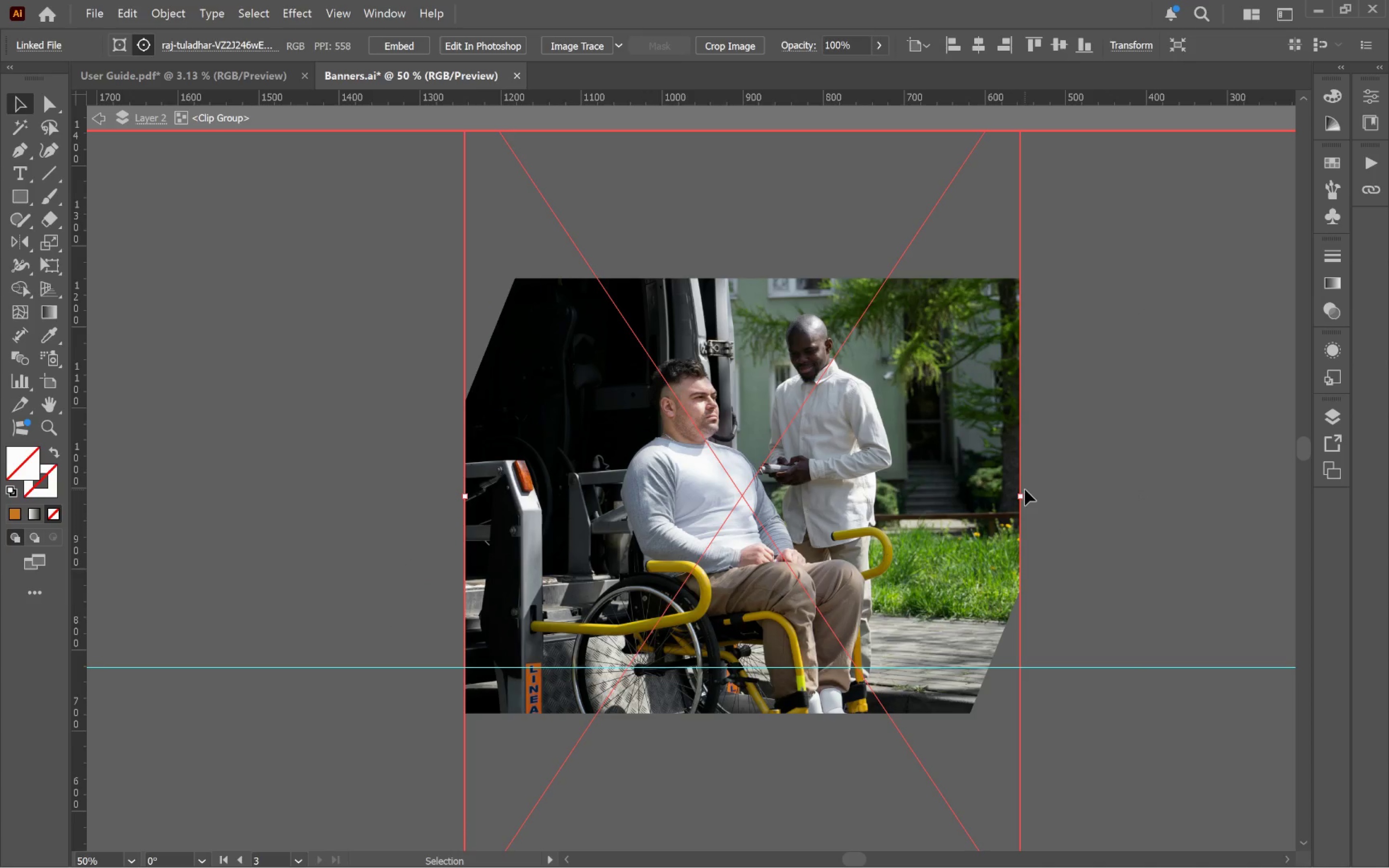 
hold_key(key=AltLeft, duration=0.36)
 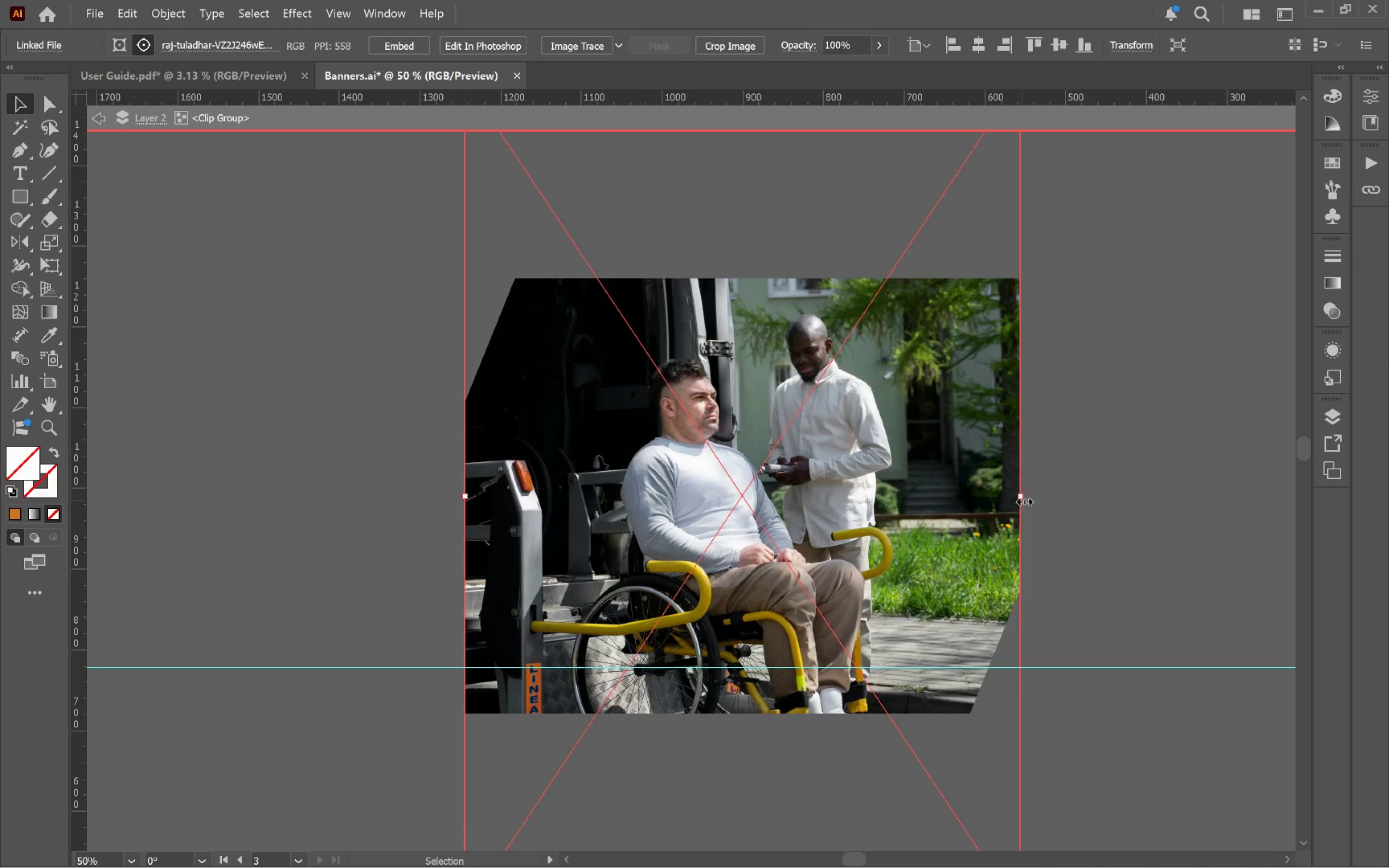 
left_click_drag(start_coordinate=[1023, 496], to_coordinate=[1149, 485])
 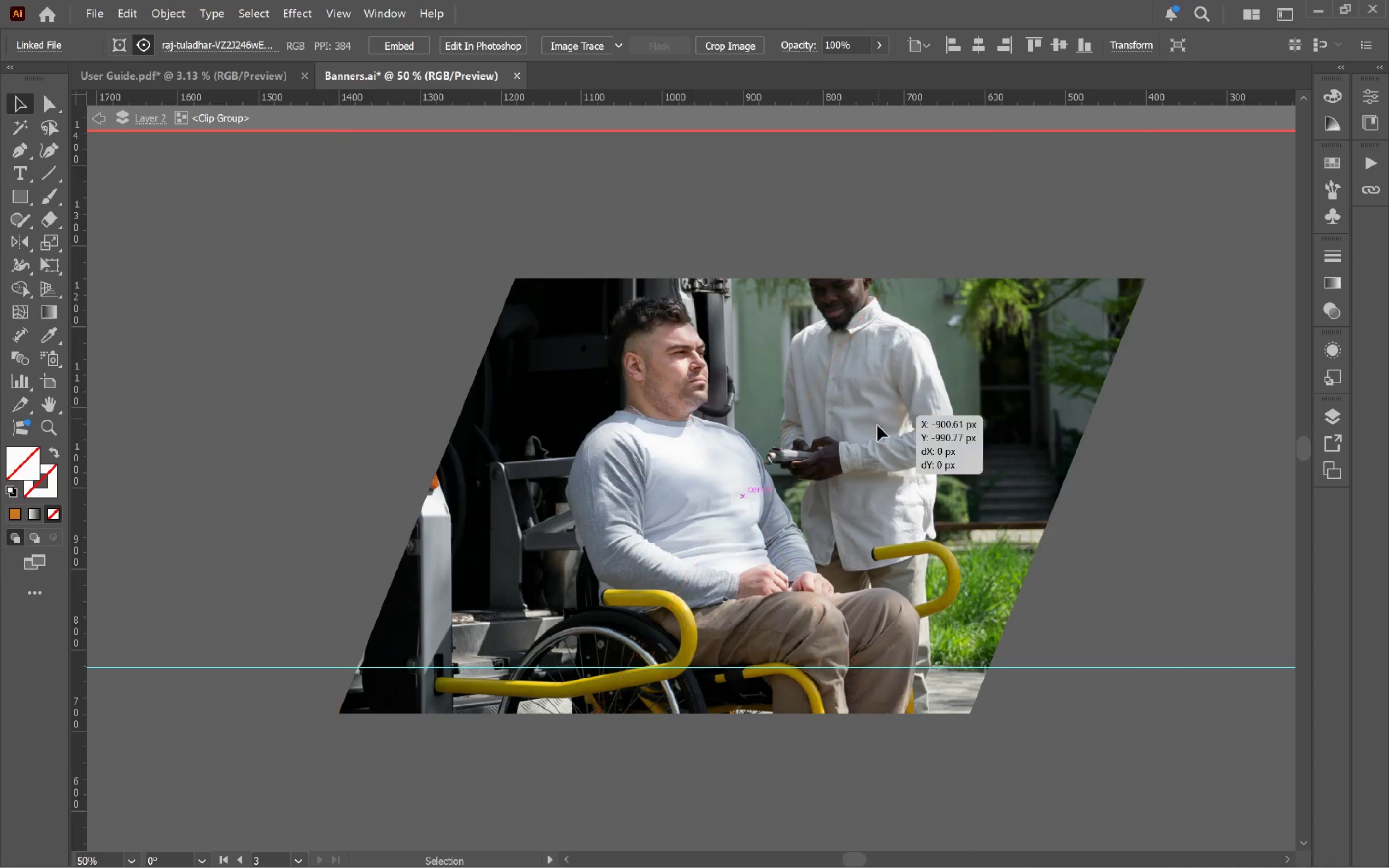 
hold_key(key=AltLeft, duration=4.94)
 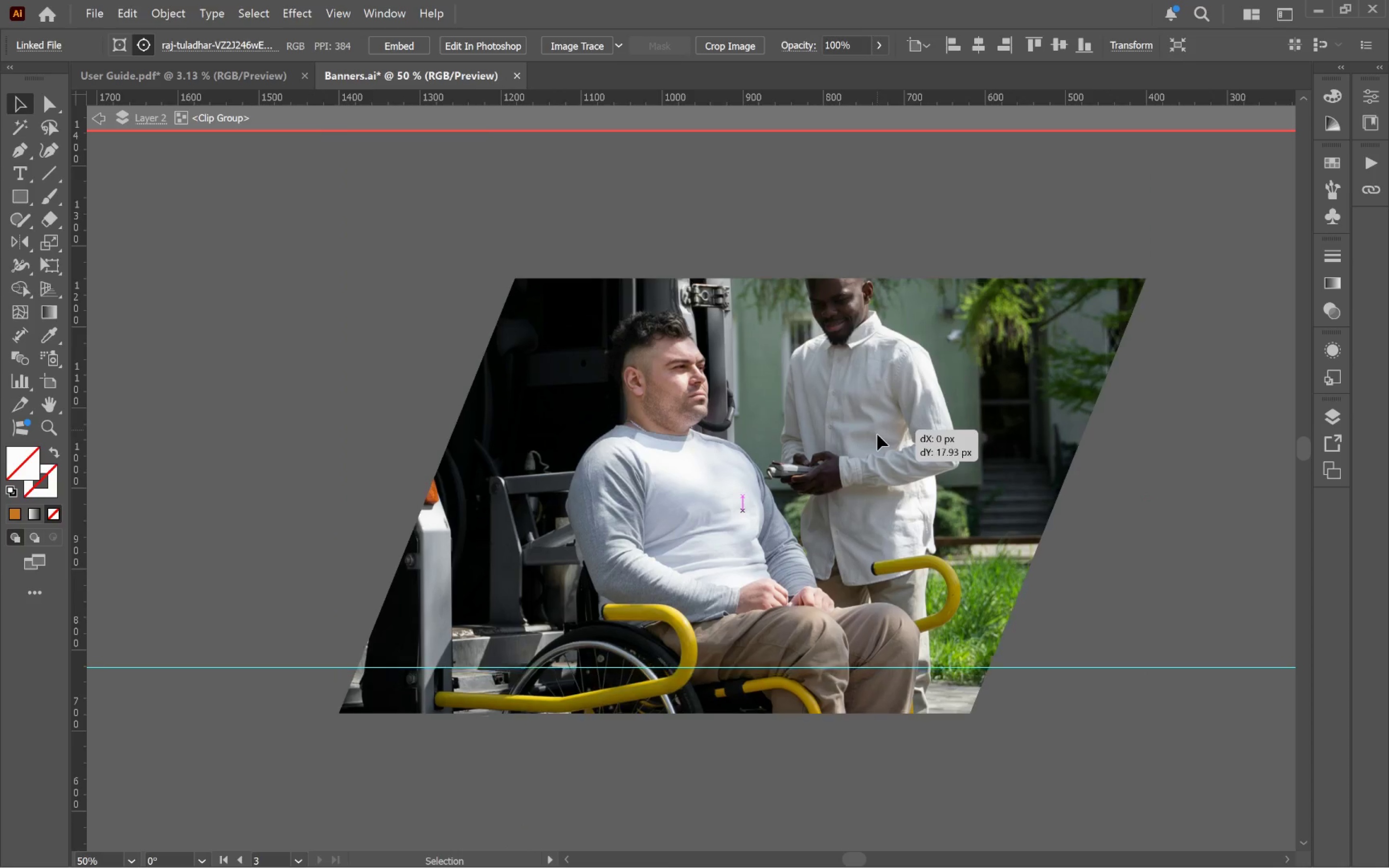 
hold_key(key=ShiftLeft, duration=4.29)
 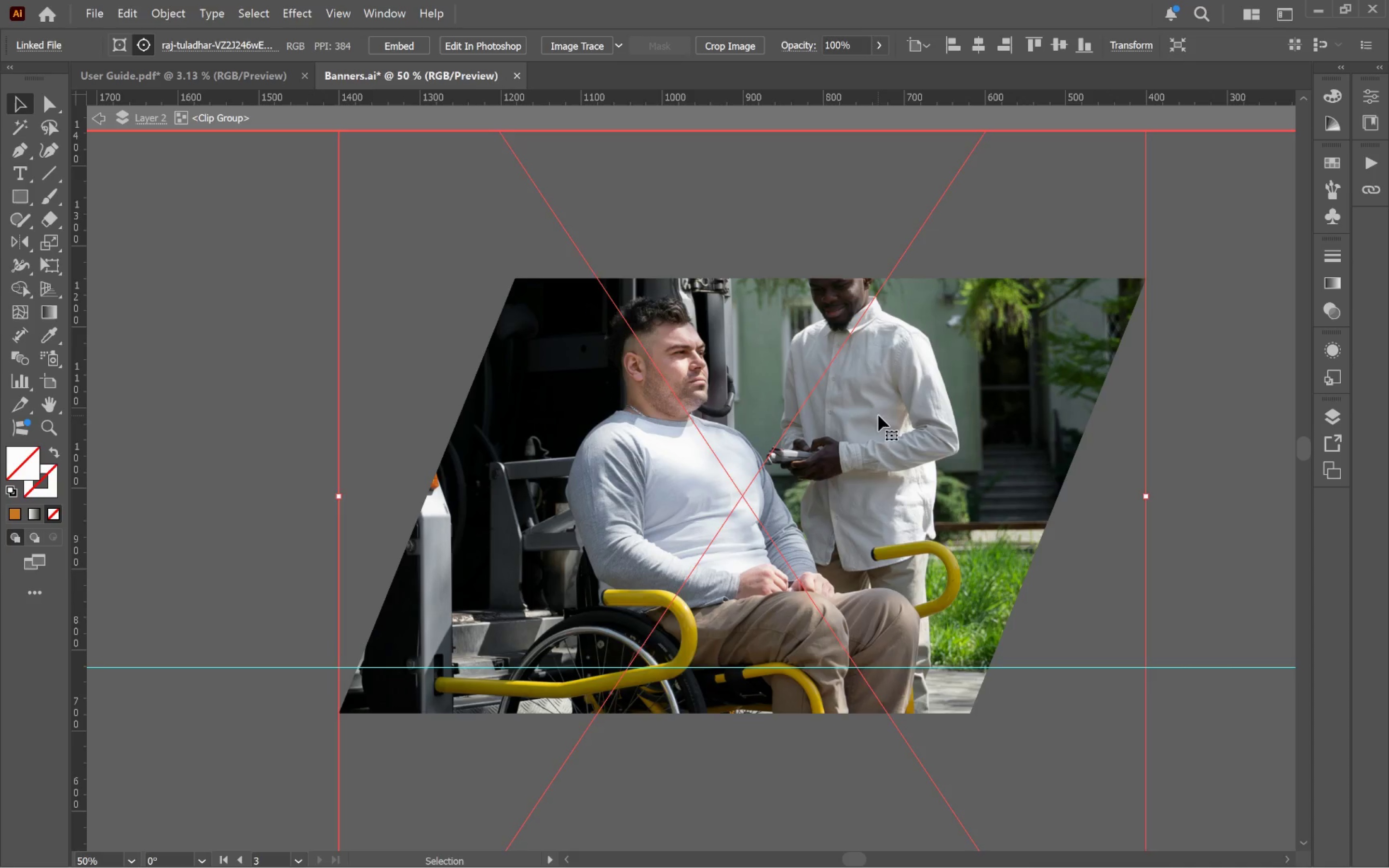 
left_click_drag(start_coordinate=[878, 415], to_coordinate=[877, 456])
 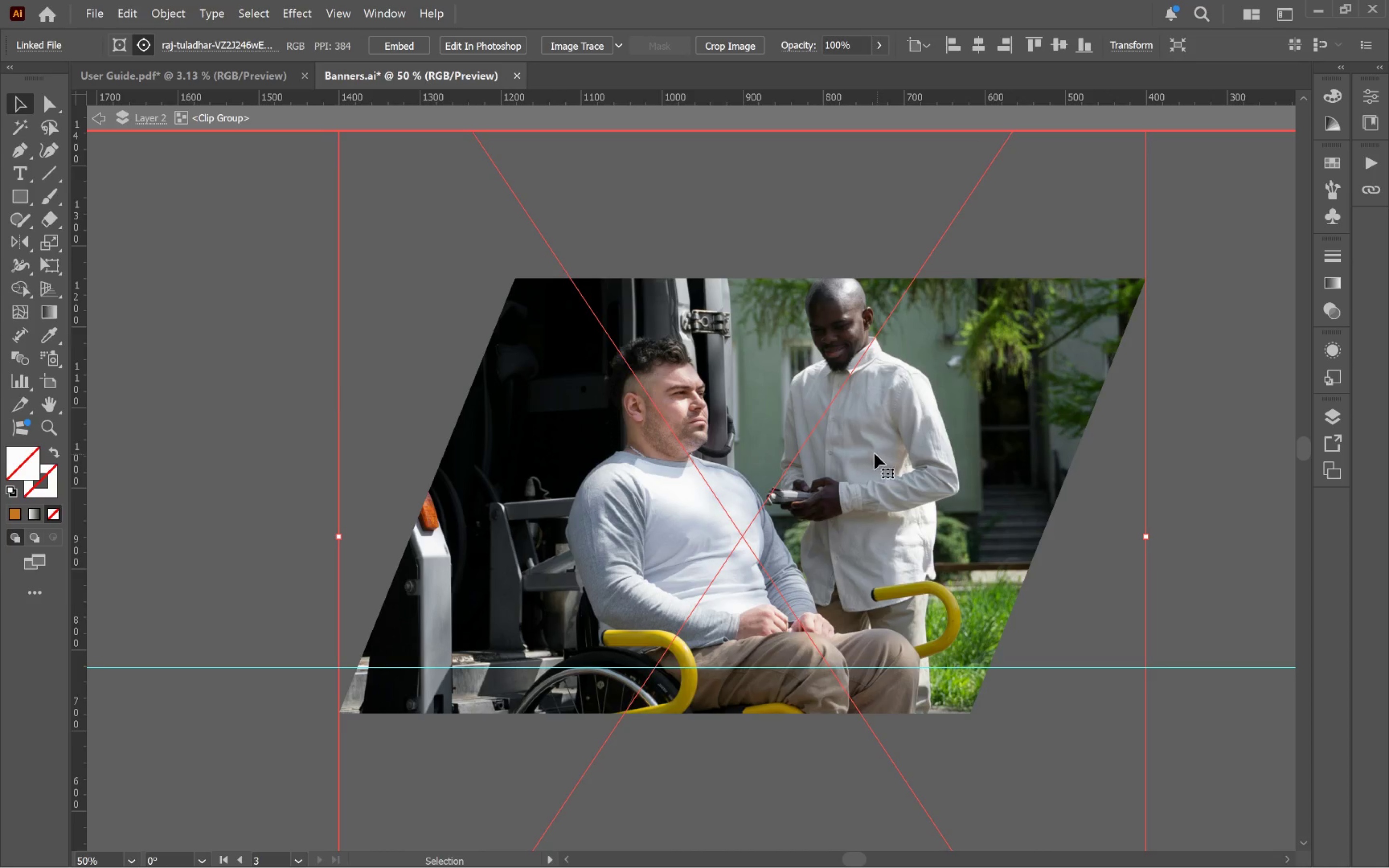 
hold_key(key=ShiftLeft, duration=1.68)
 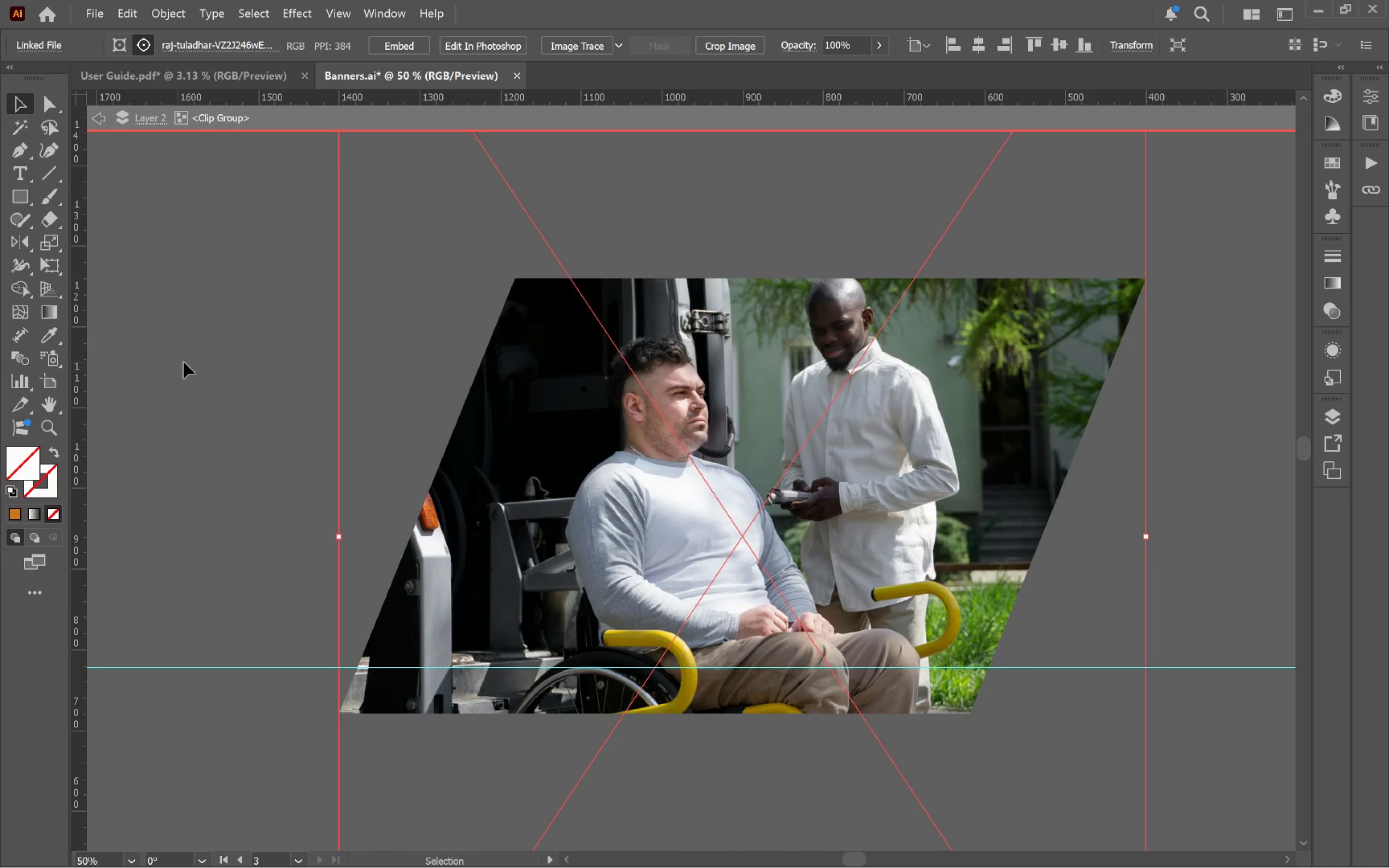 
double_click([210, 359])
 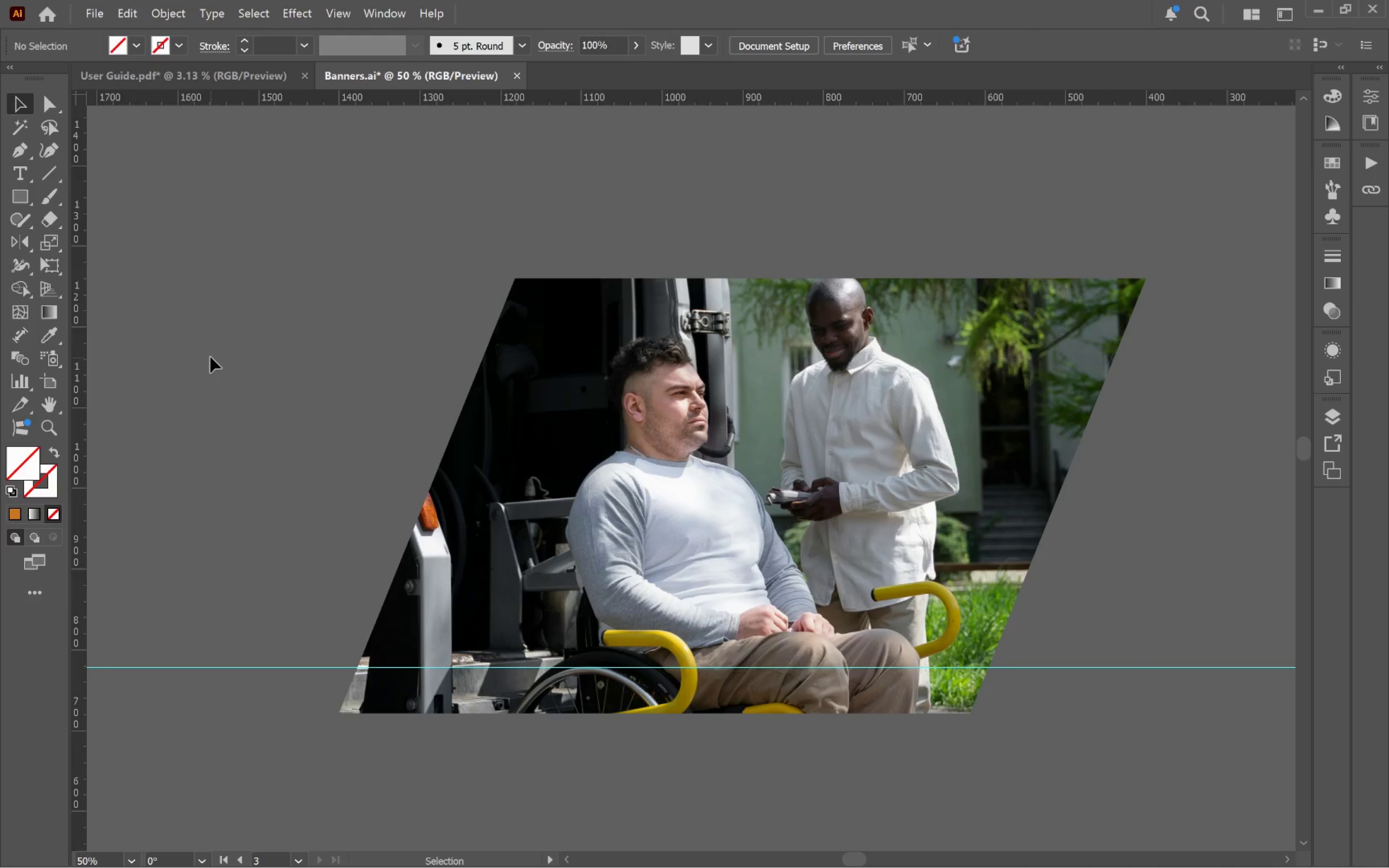 
hold_key(key=AltLeft, duration=0.75)
scroll: coordinate [211, 355], scroll_direction: down, amount: 4.0
 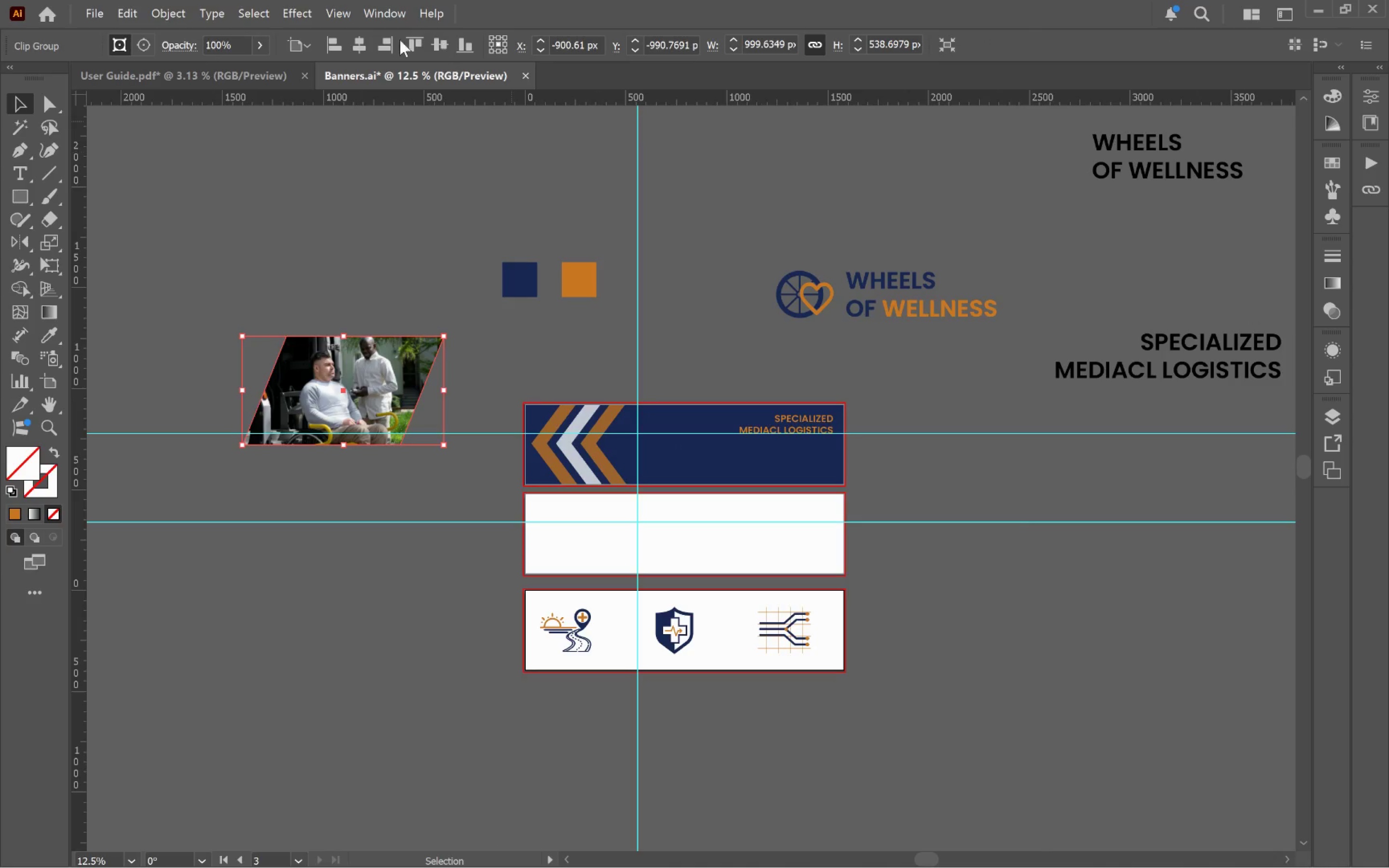 
left_click([438, 51])
 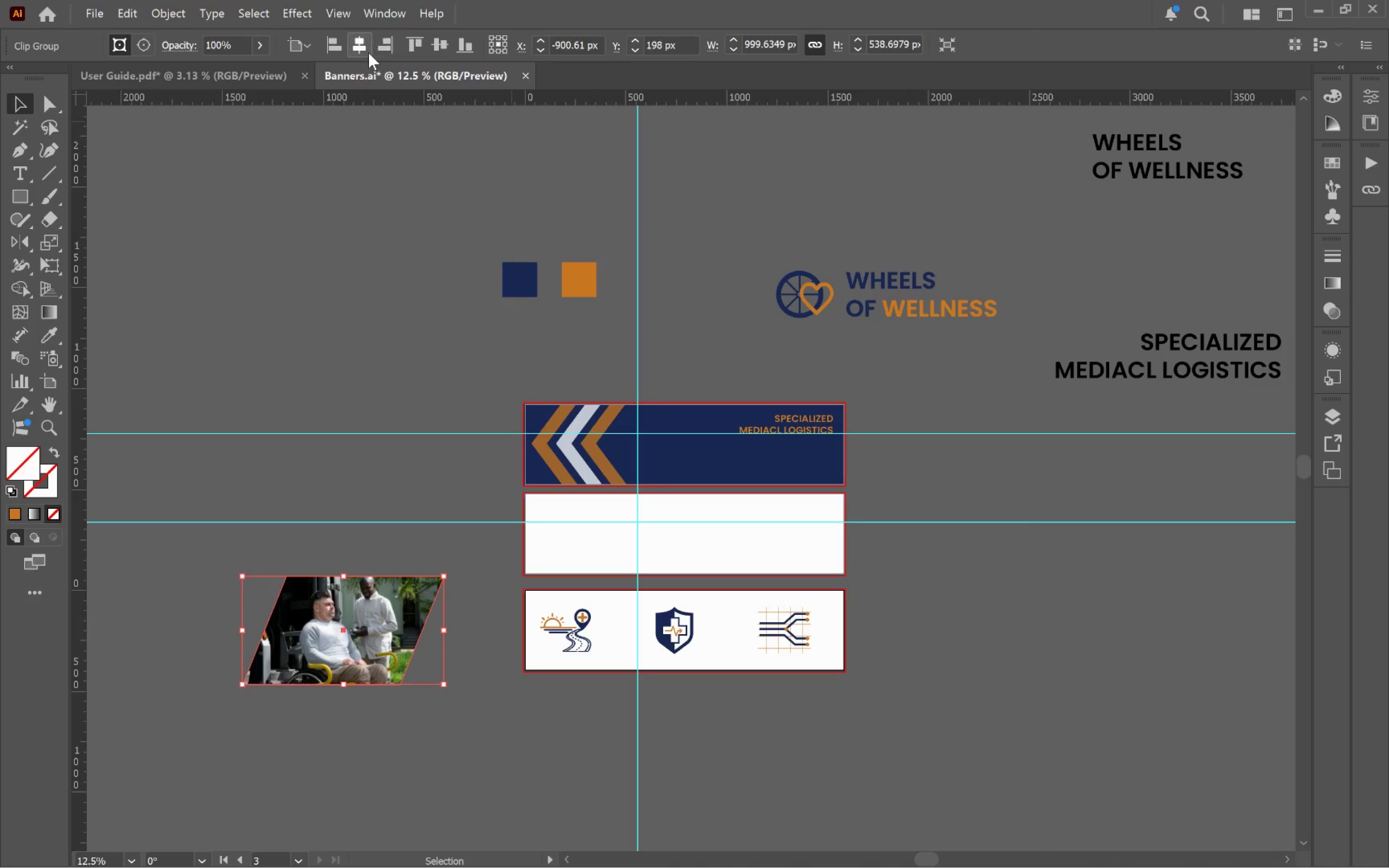 
left_click([360, 48])
 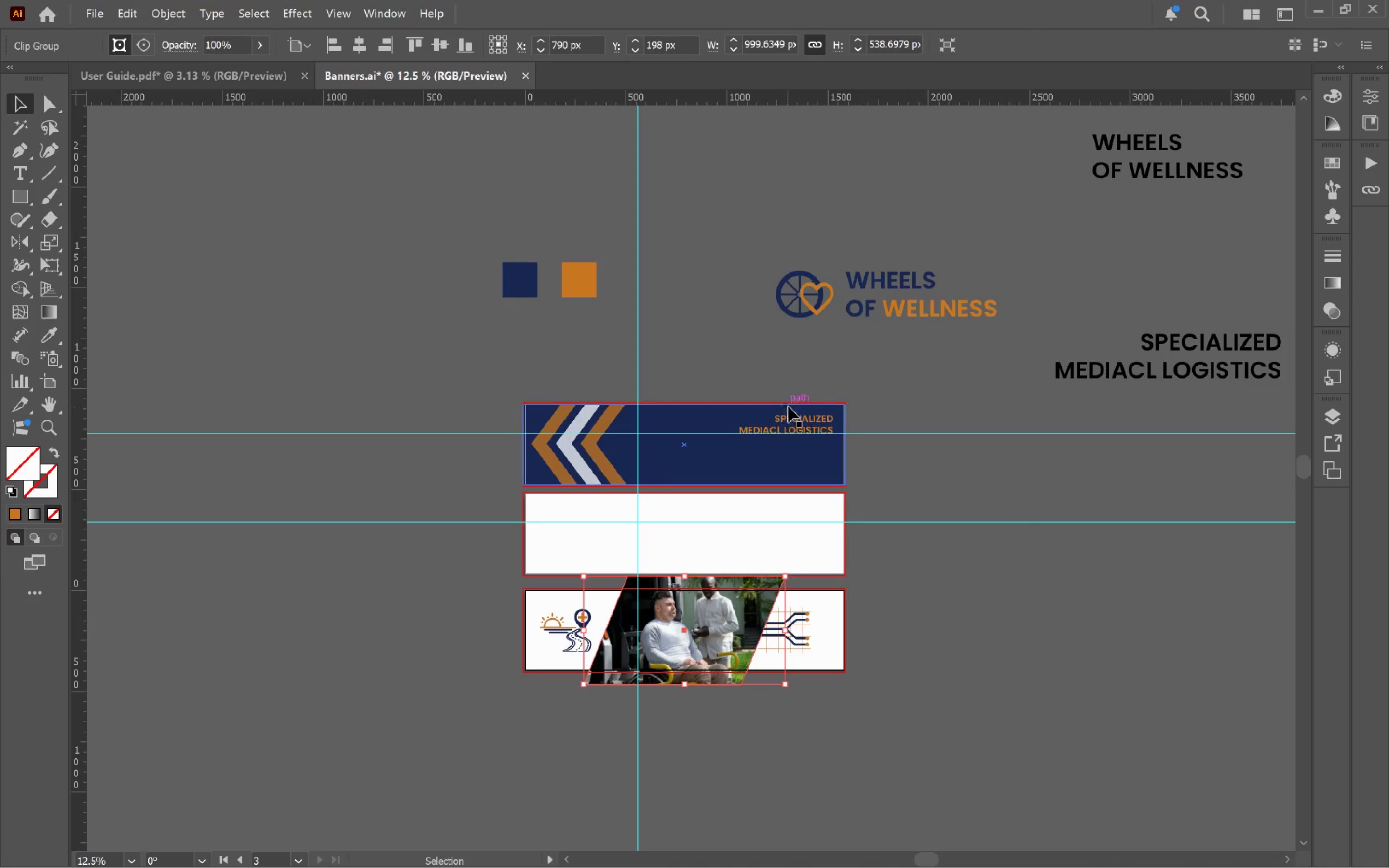 
hold_key(key=ControlLeft, duration=0.73)
 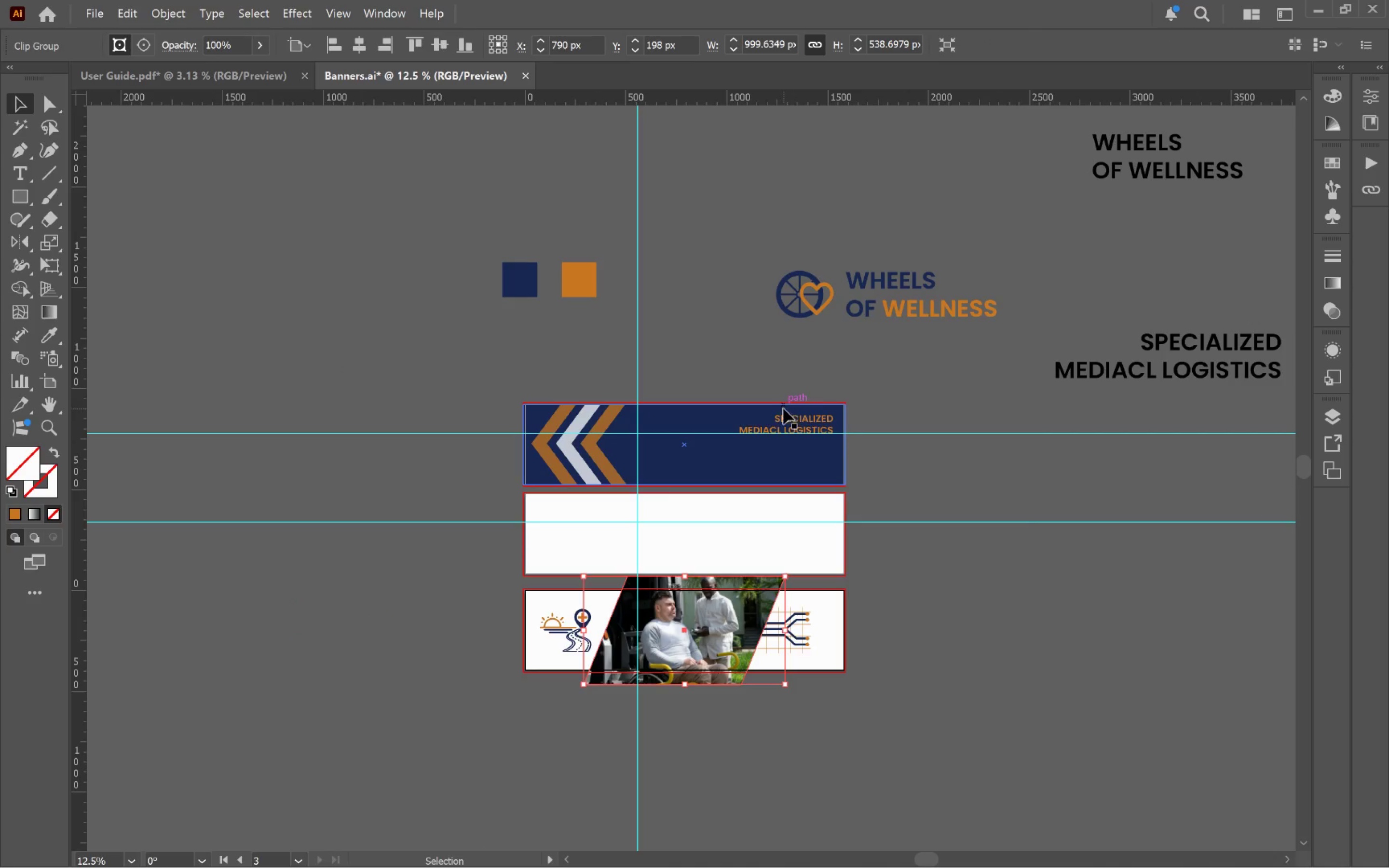 
key(Control+X)
 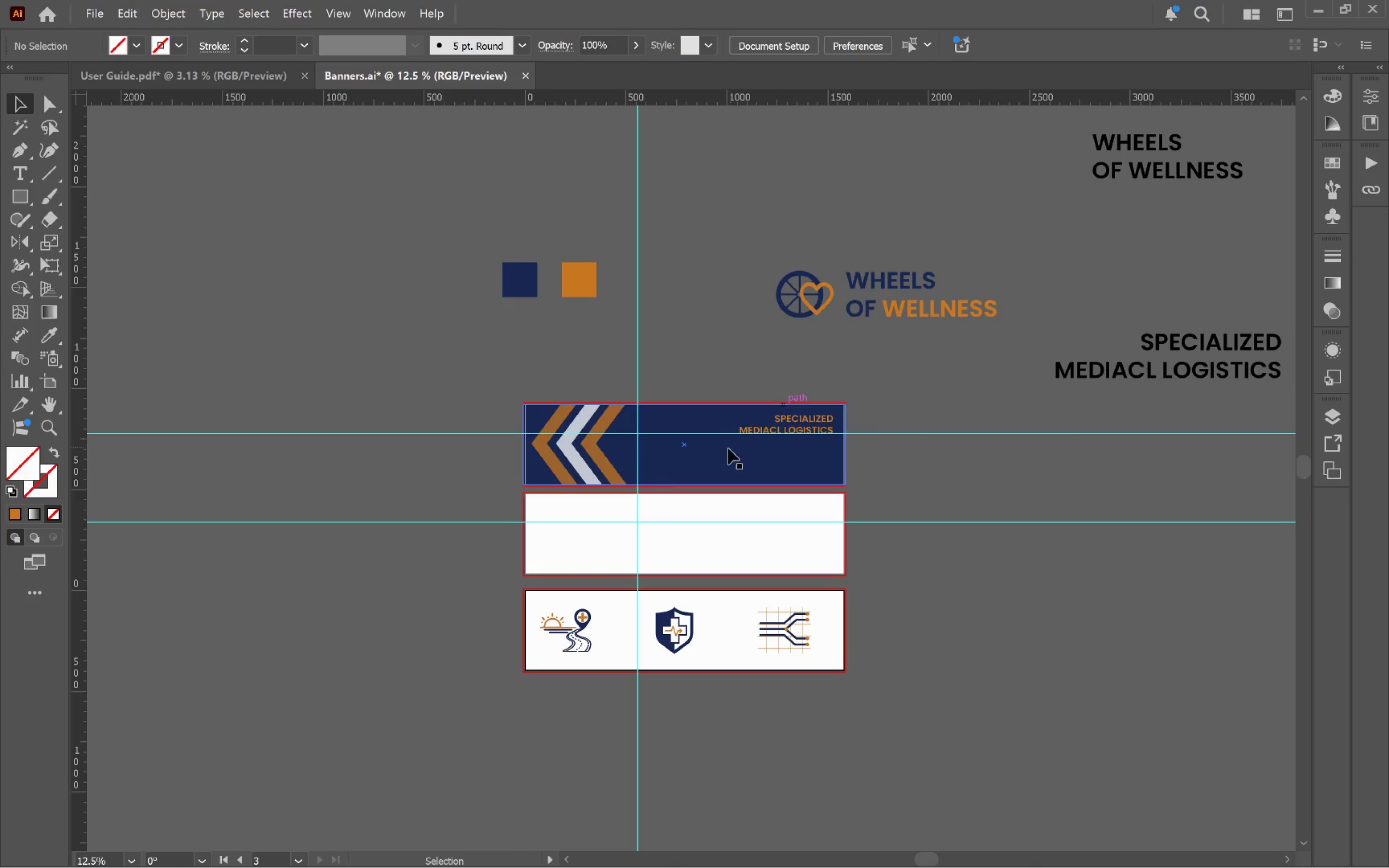 
left_click([727, 449])
 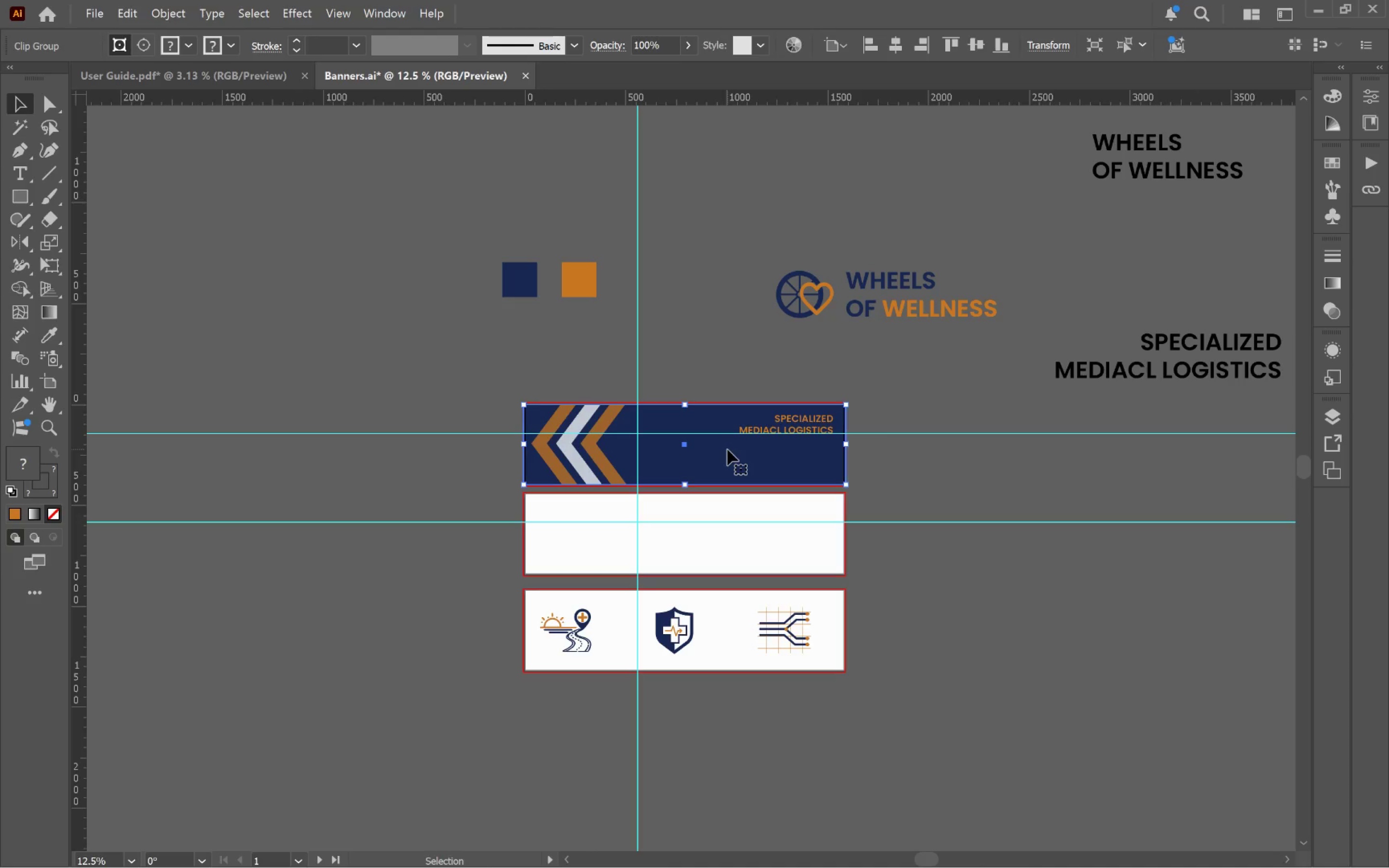 
key(Control+Shift+V)
 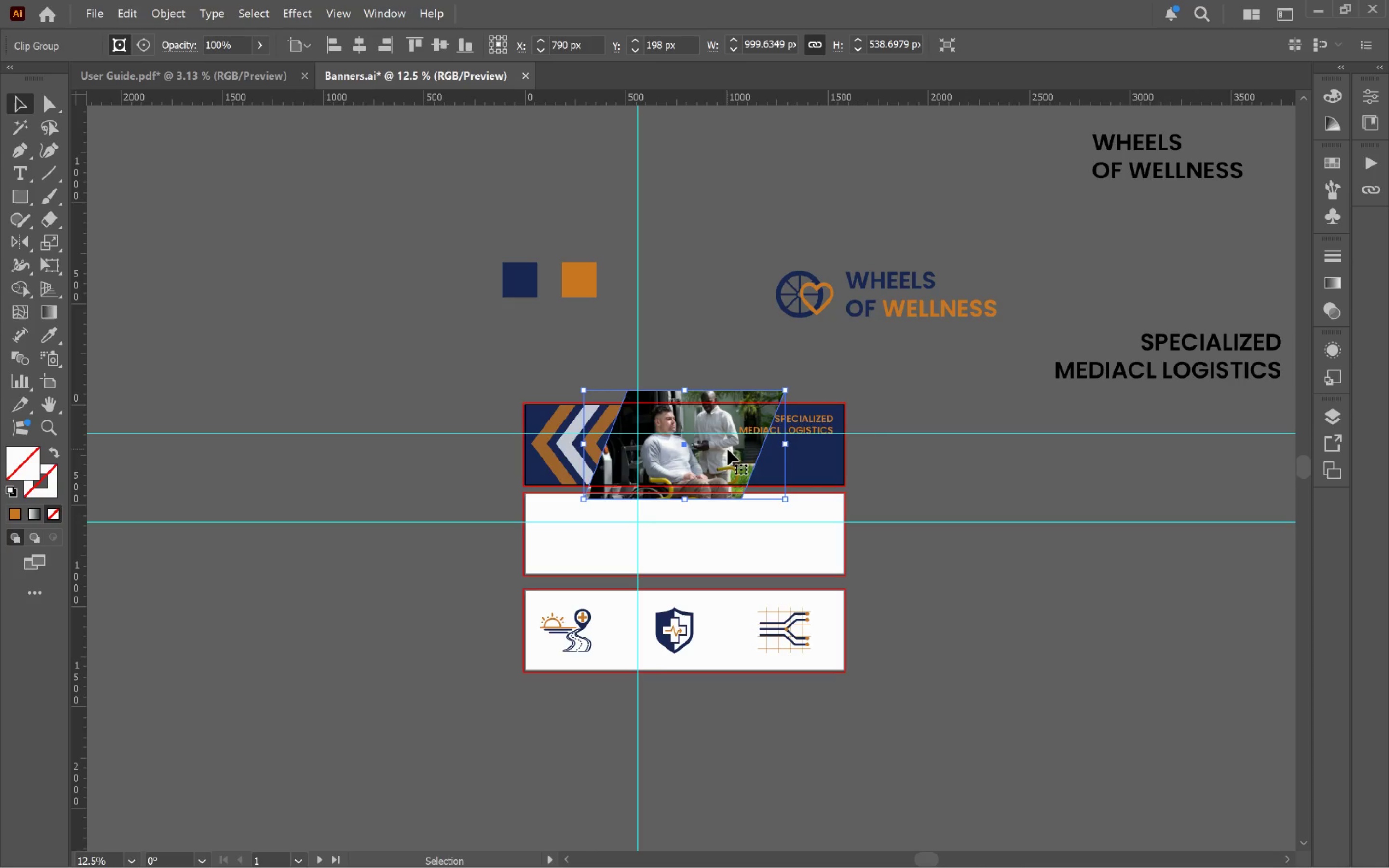 
hold_key(key=AltLeft, duration=0.94)
scroll: coordinate [707, 434], scroll_direction: up, amount: 5.0
 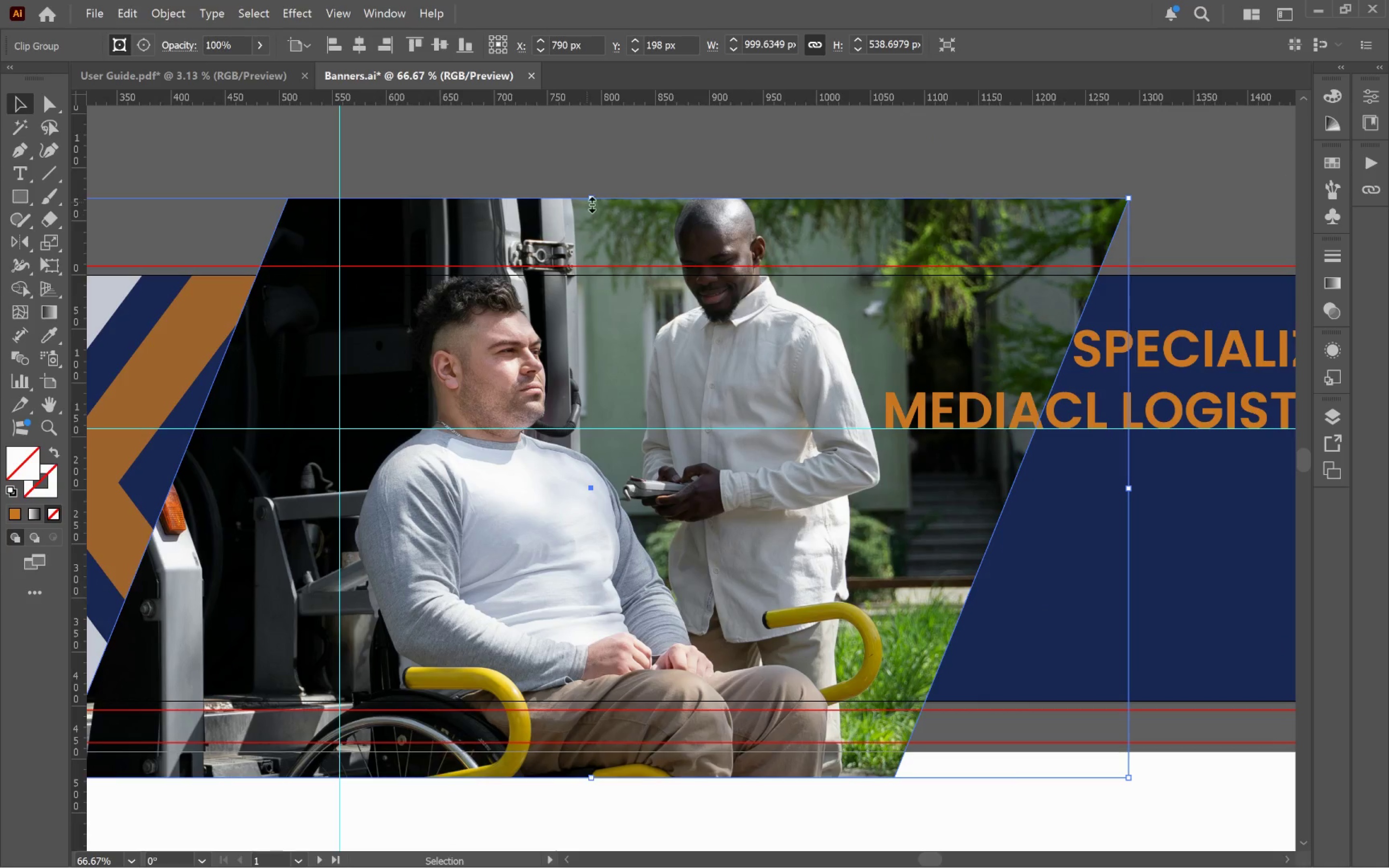 
left_click_drag(start_coordinate=[592, 201], to_coordinate=[587, 266])
 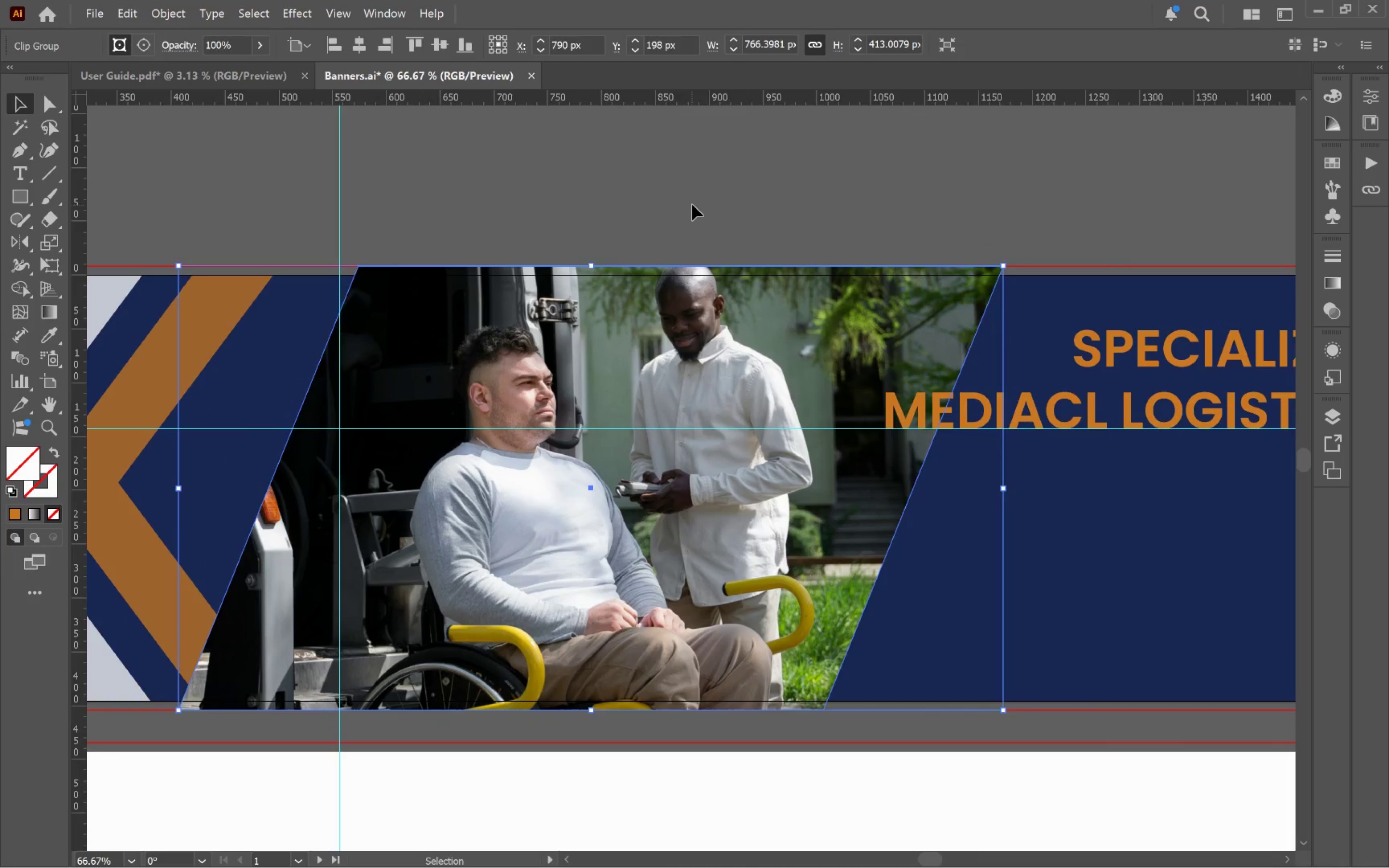 
hold_key(key=AltLeft, duration=3.05)
 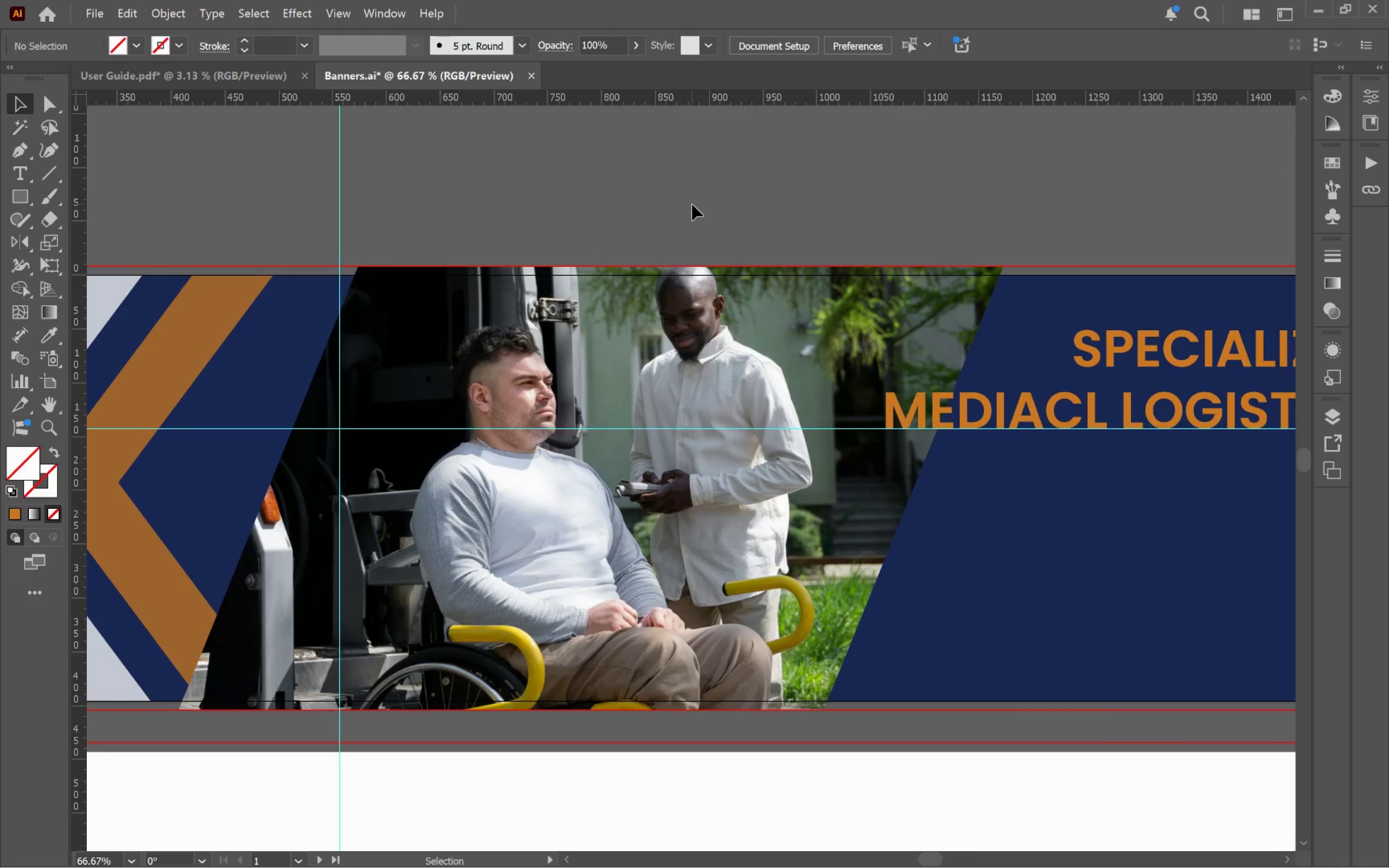 
hold_key(key=ShiftLeft, duration=2.86)
 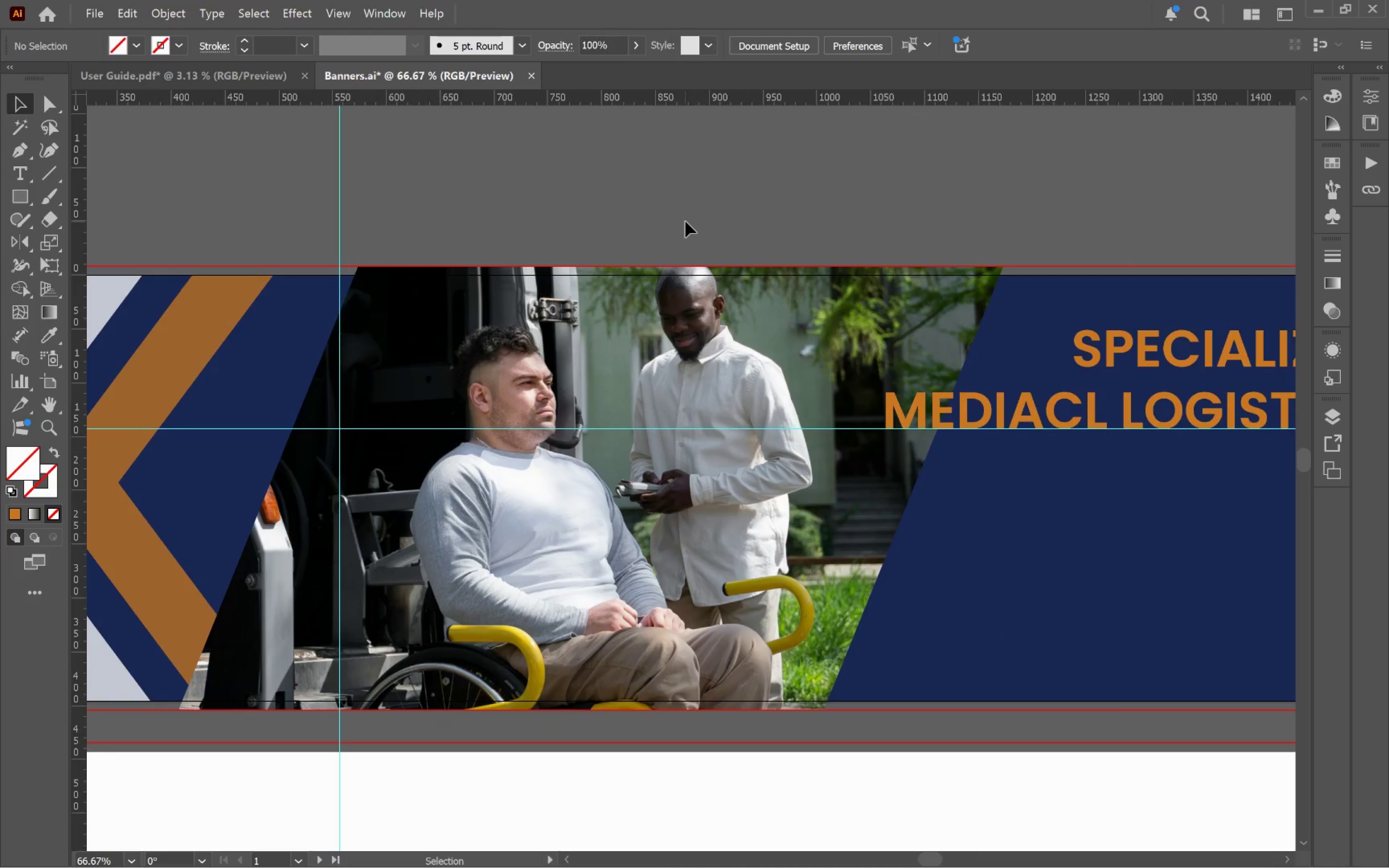 
hold_key(key=AltLeft, duration=0.65)
 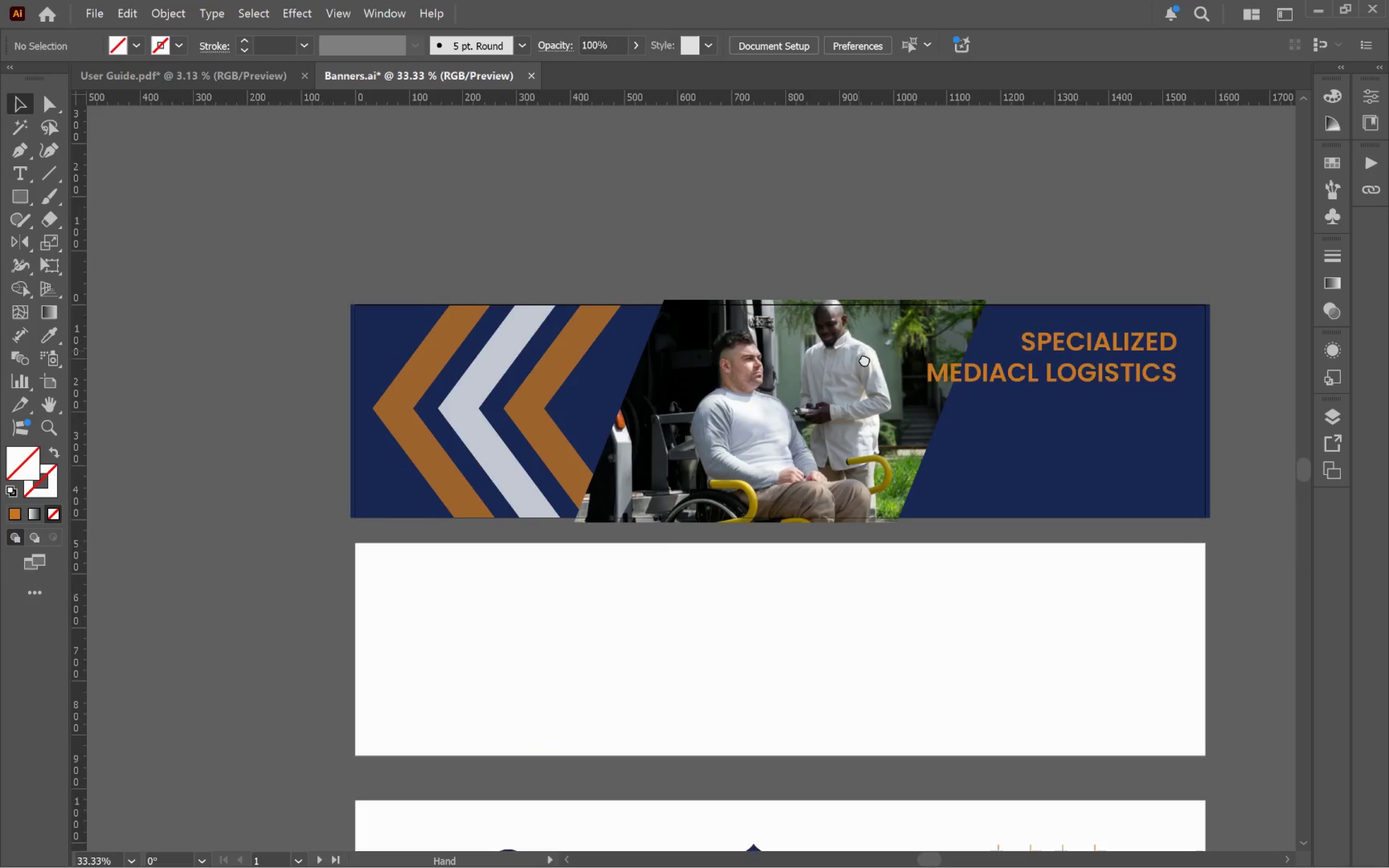 
hold_key(key=Space, duration=1.06)
 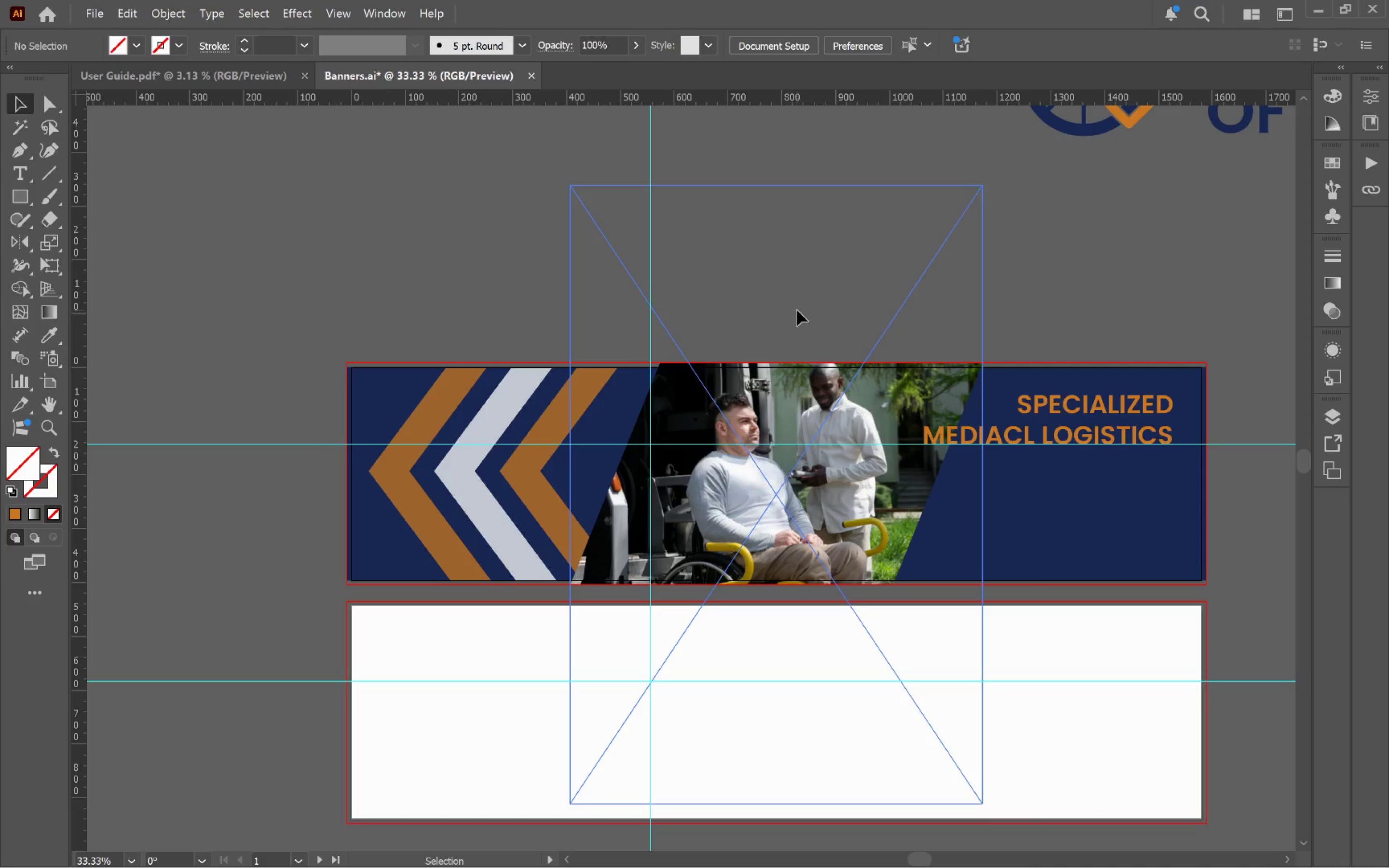 
scroll: coordinate [706, 243], scroll_direction: down, amount: 2.0
 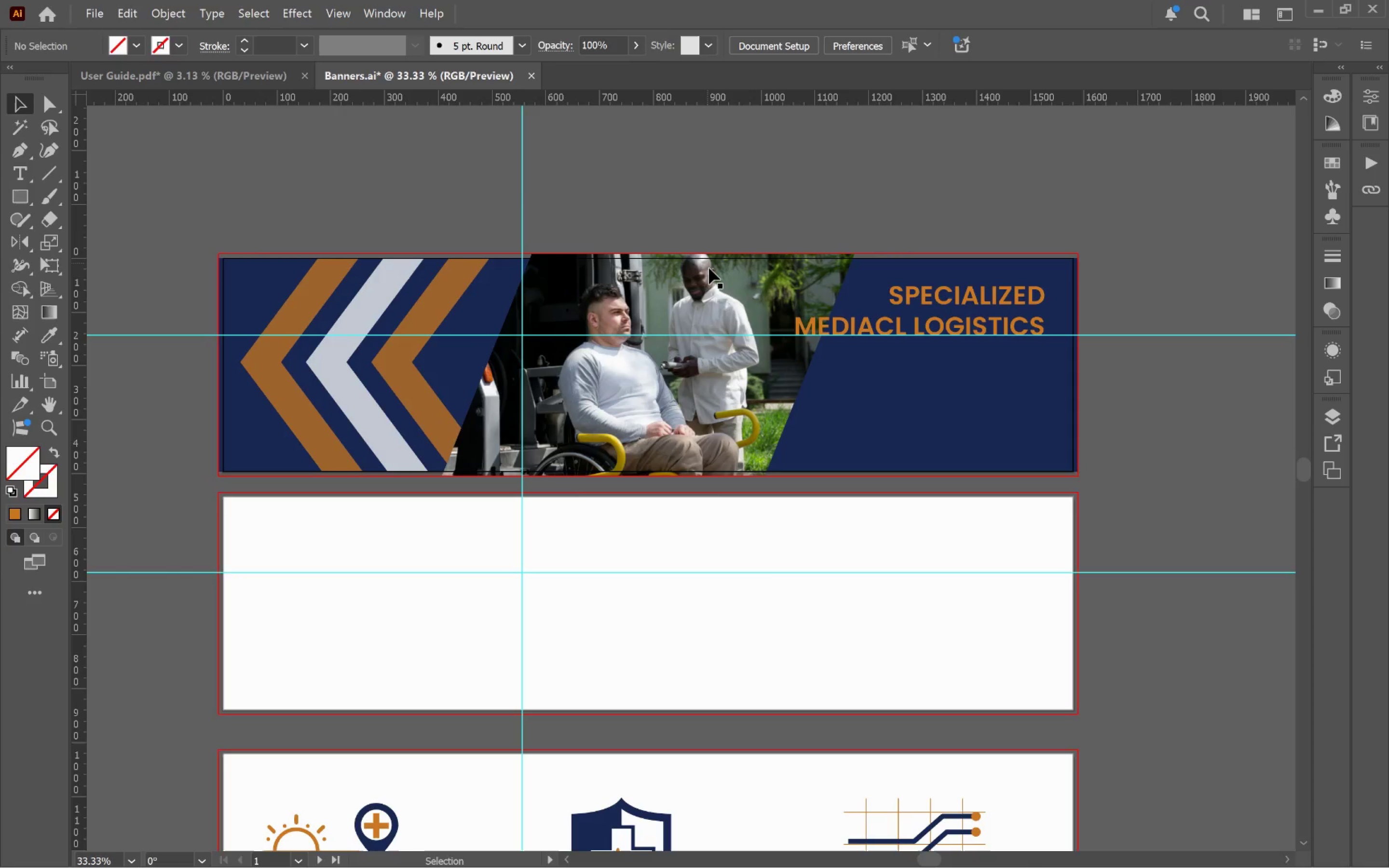 
left_click_drag(start_coordinate=[731, 308], to_coordinate=[858, 417])
 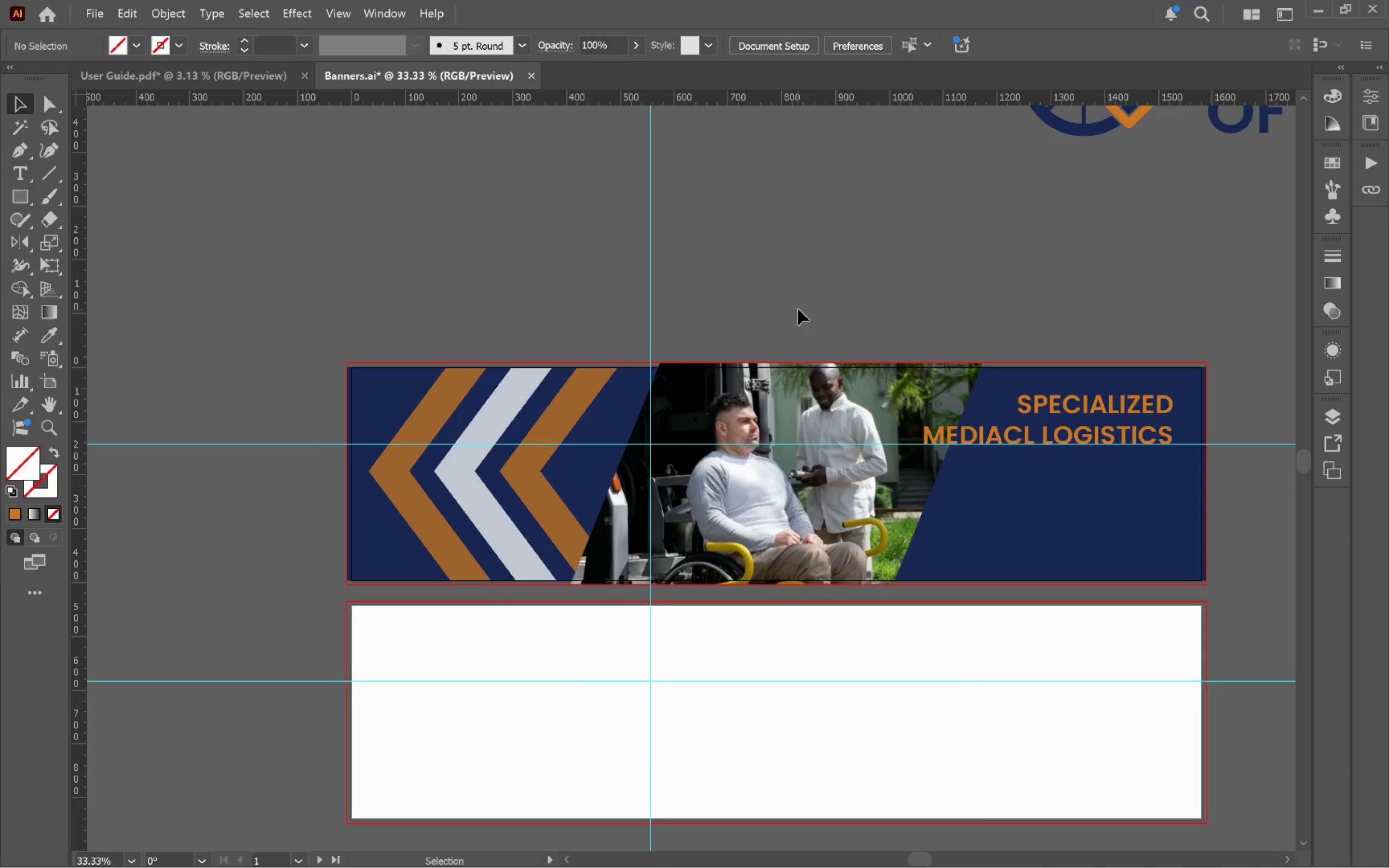 
key(Alt+Tab)
 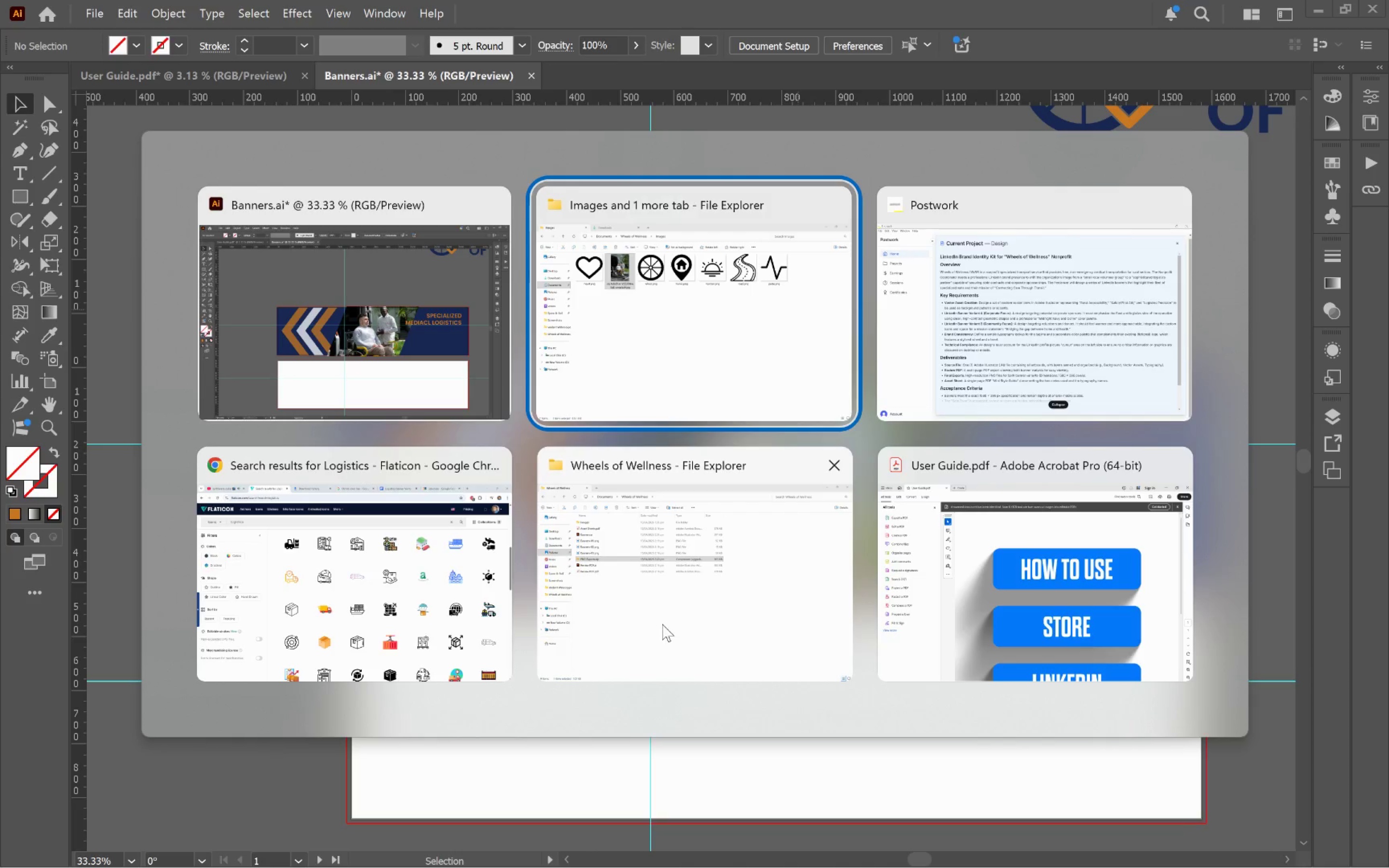 
left_click([423, 605])
 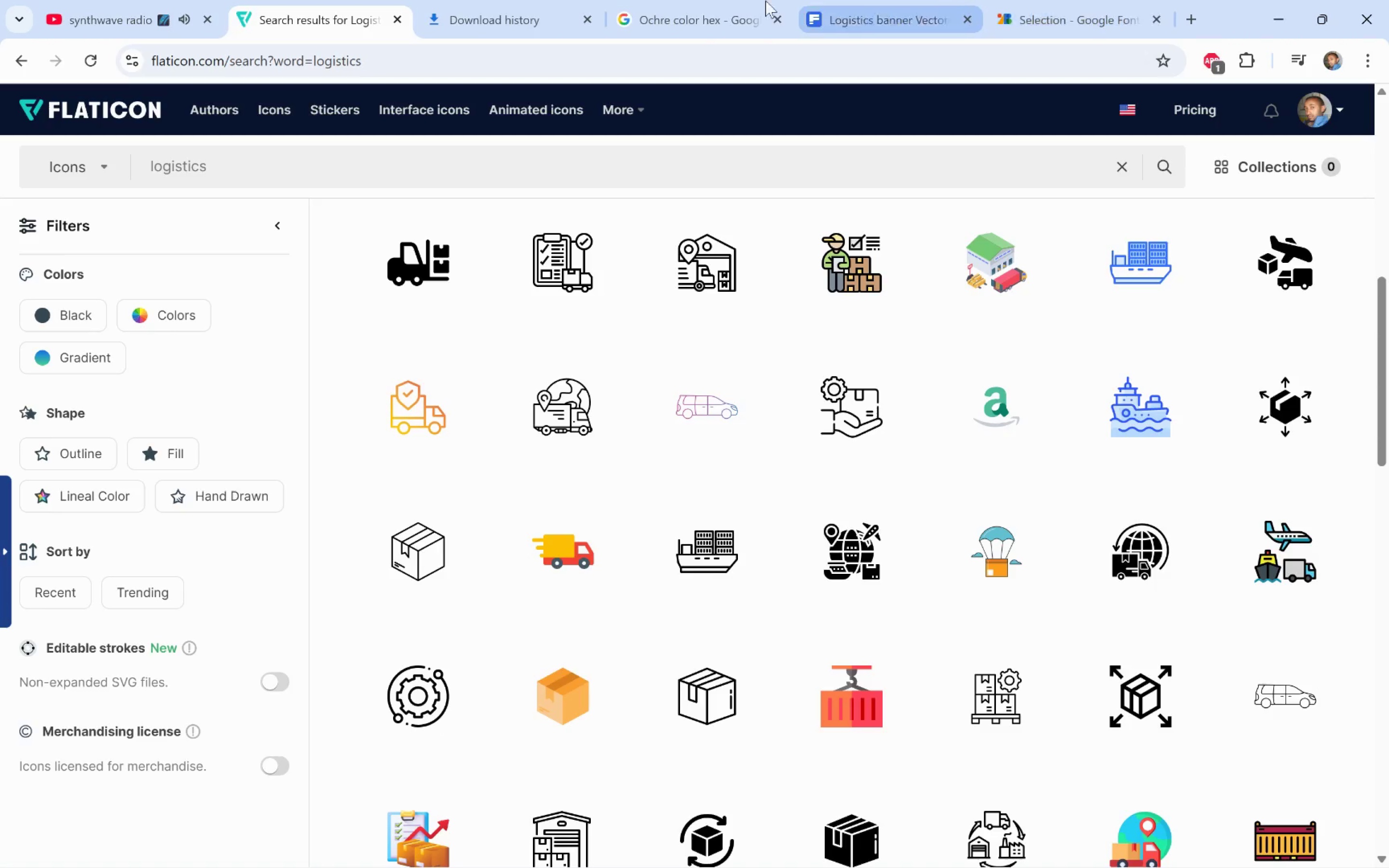 
left_click([478, 0])
 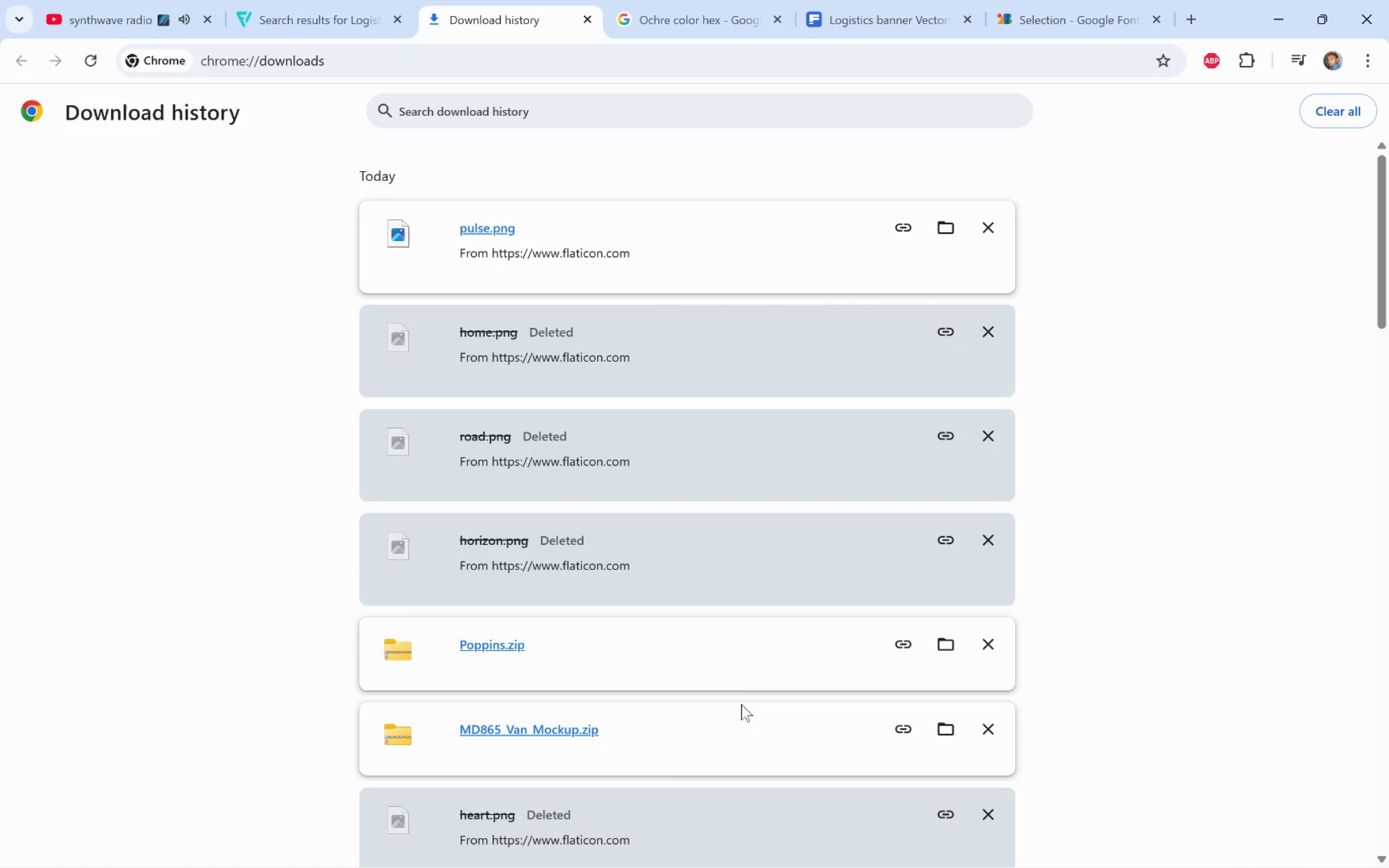 
left_click([941, 731])
 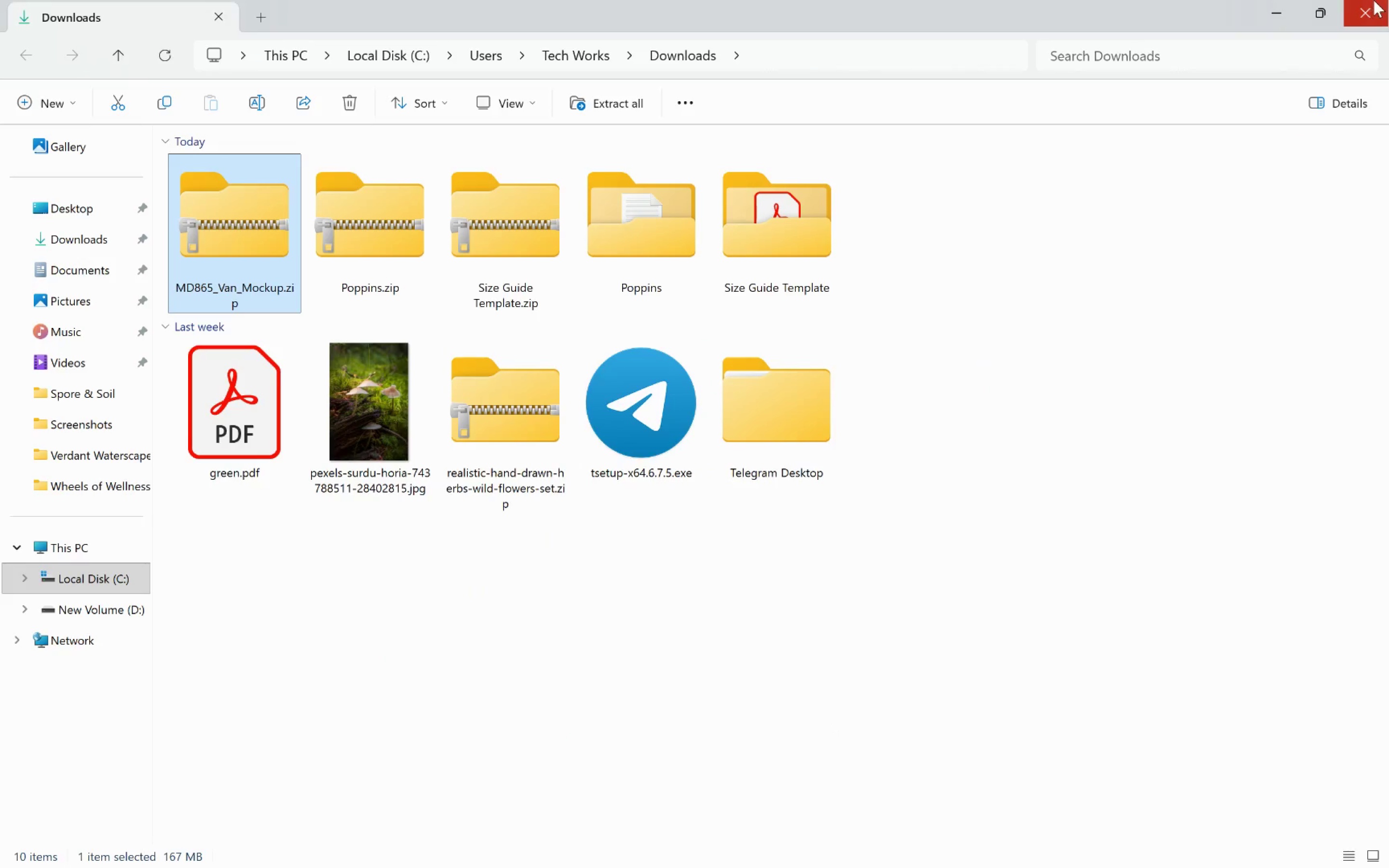 
key(Alt+Tab)
 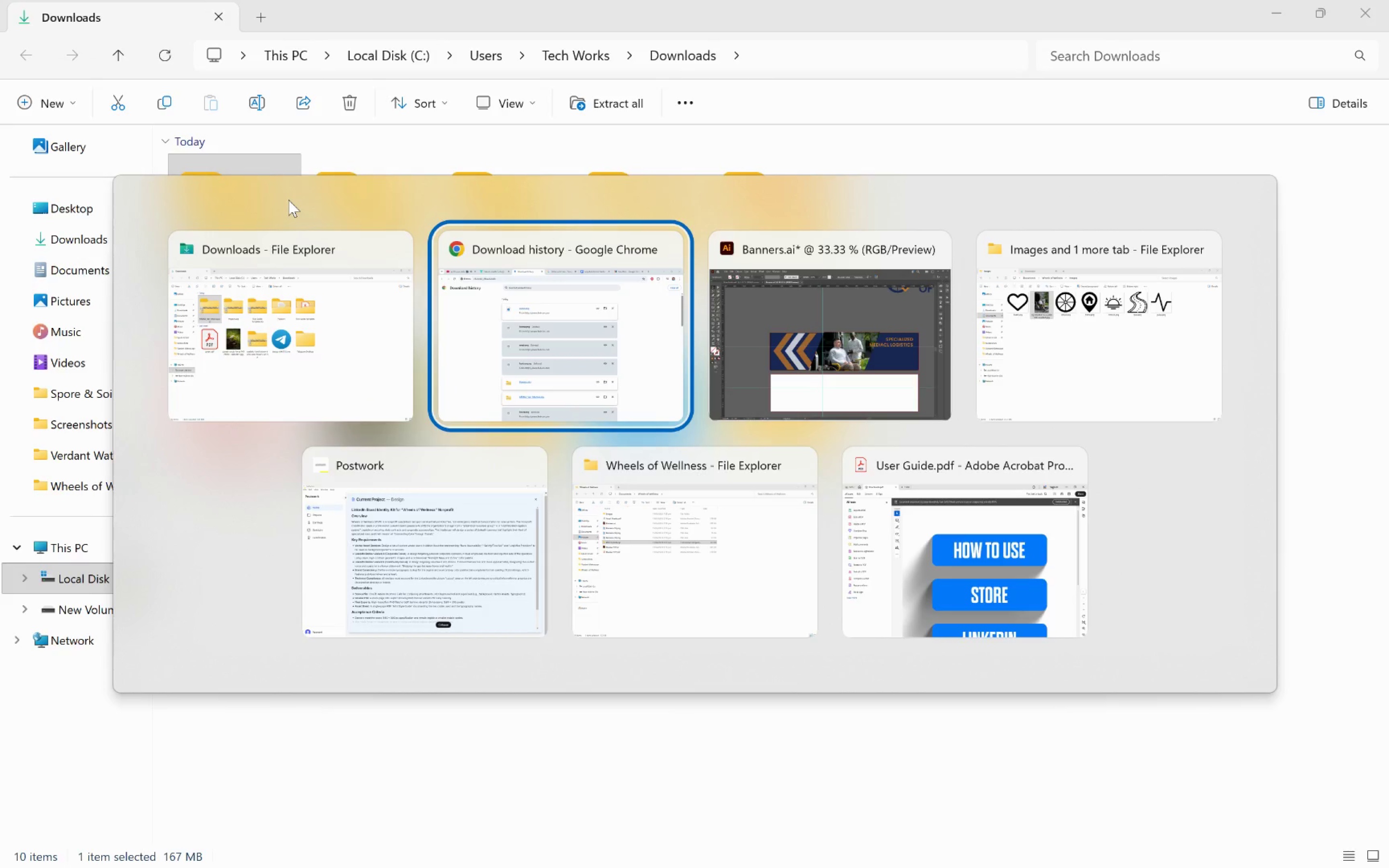 
key(Alt+Tab)
 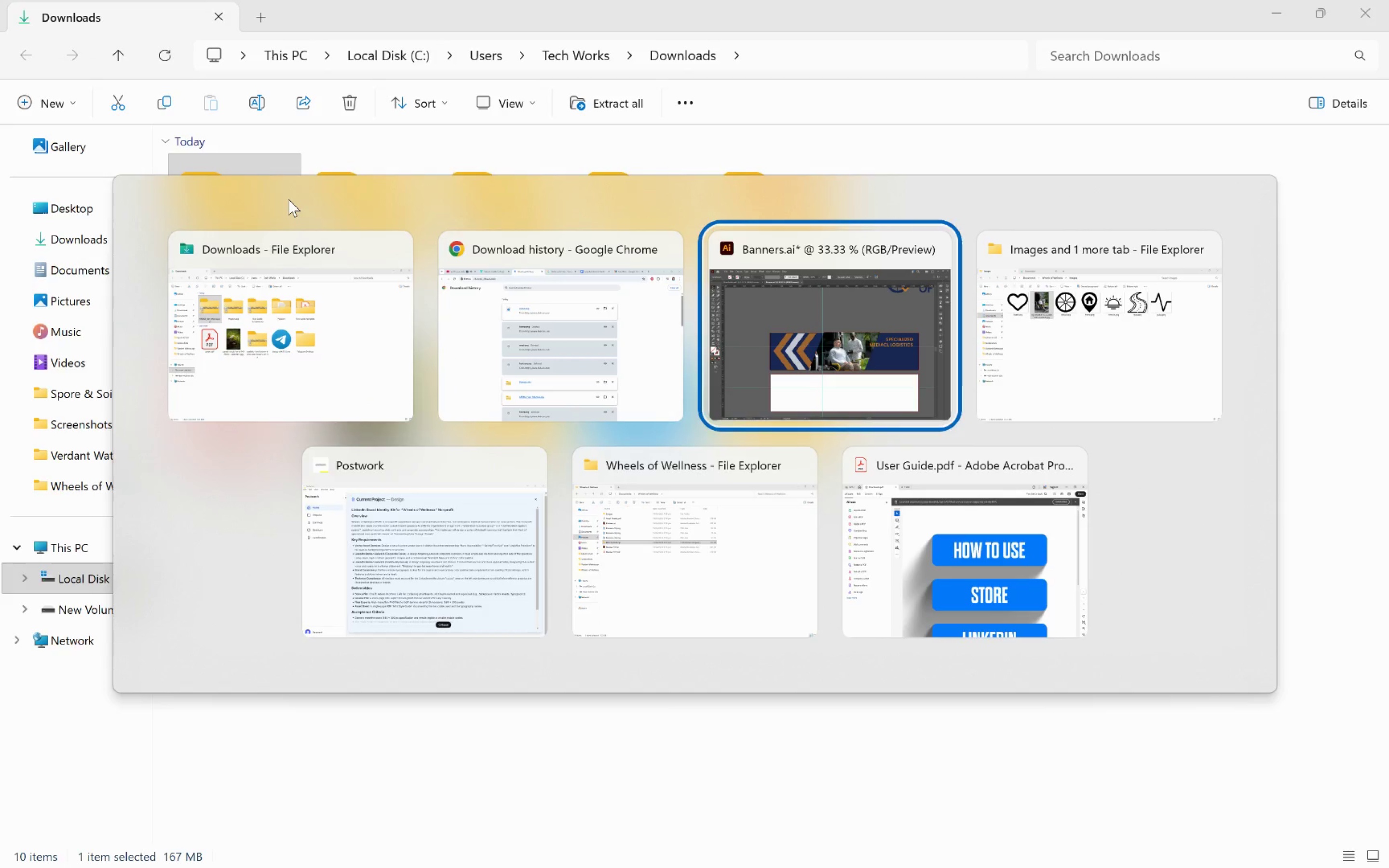 
key(Alt+Tab)
 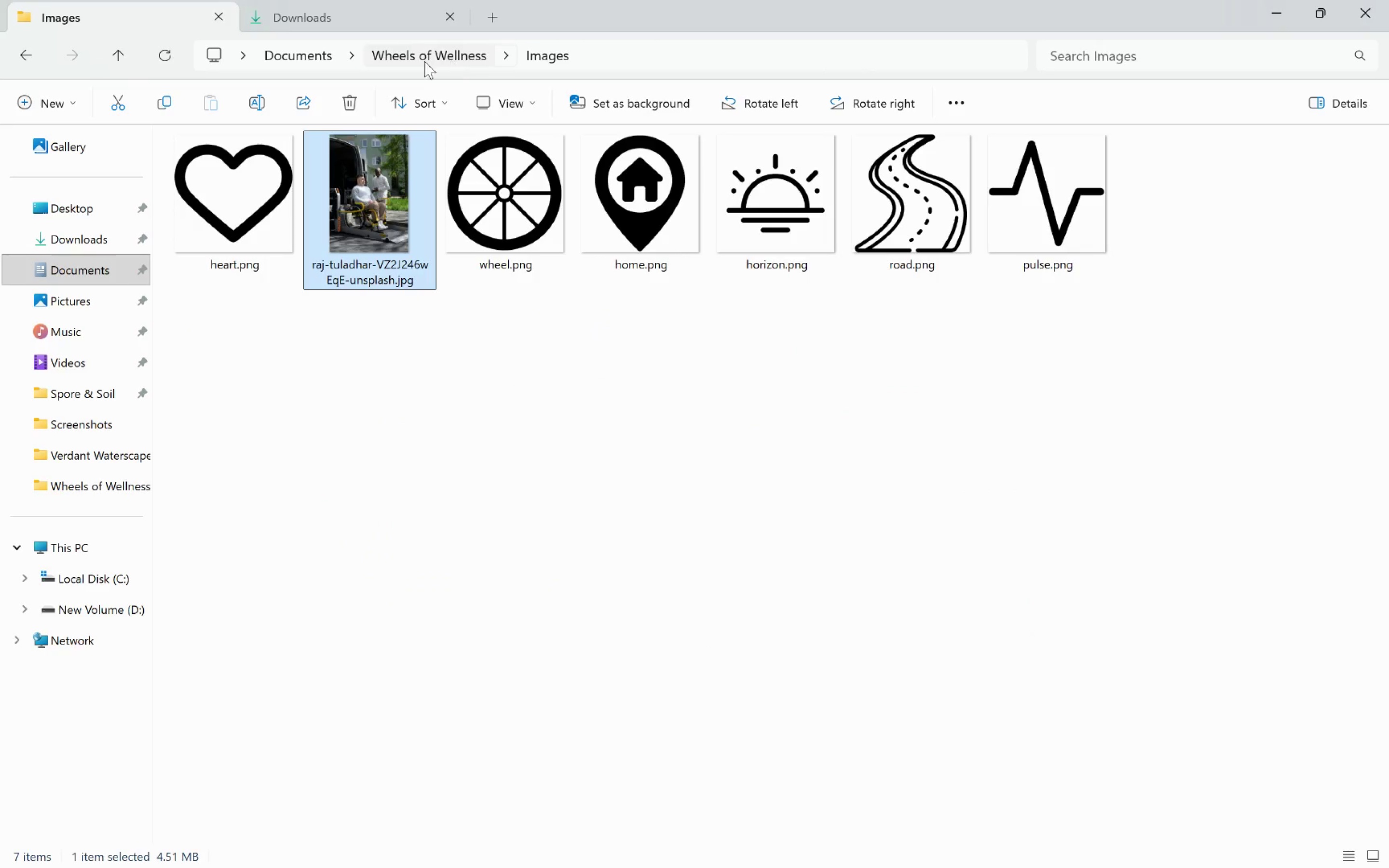 
left_click([416, 56])
 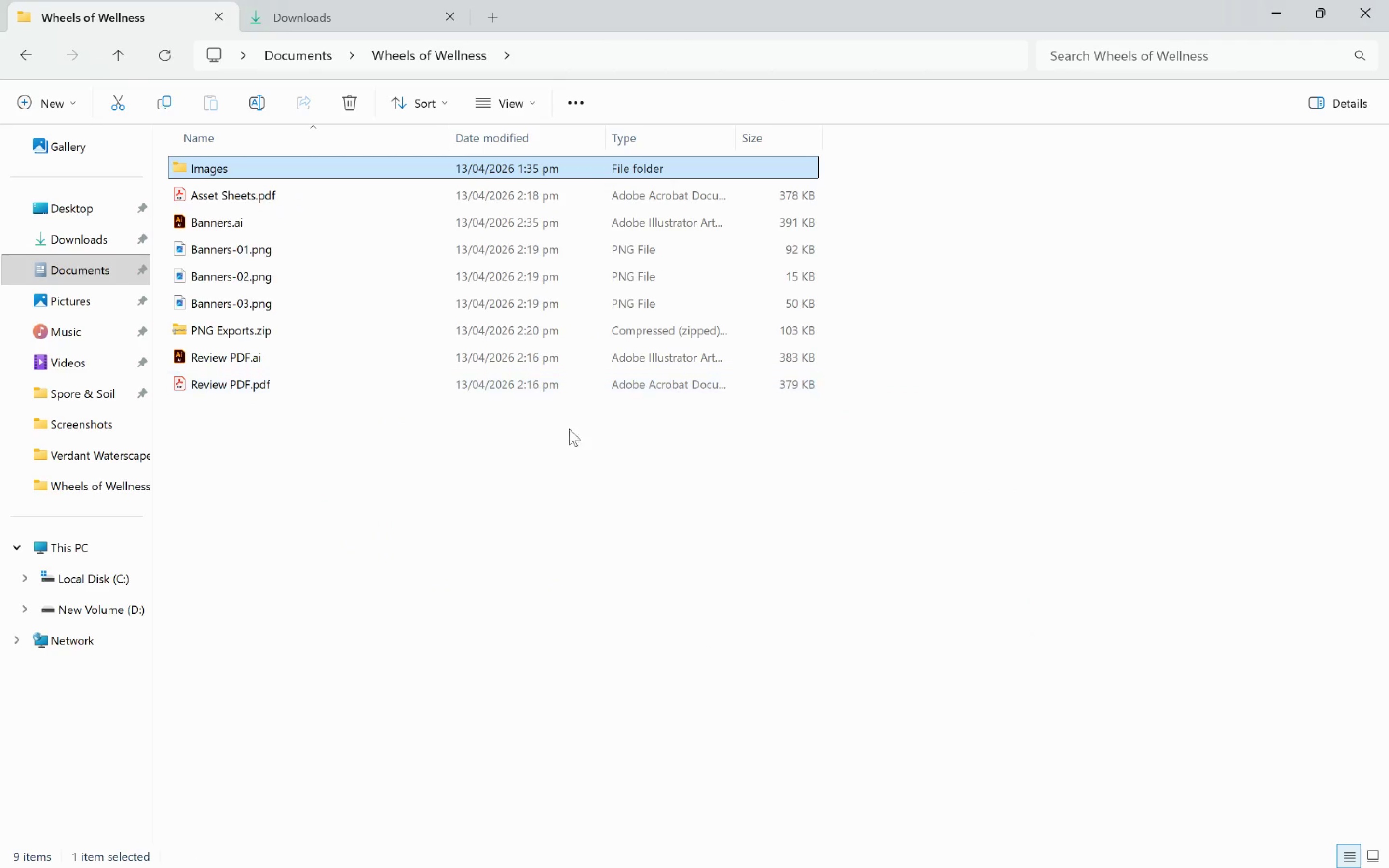 
left_click([565, 460])
 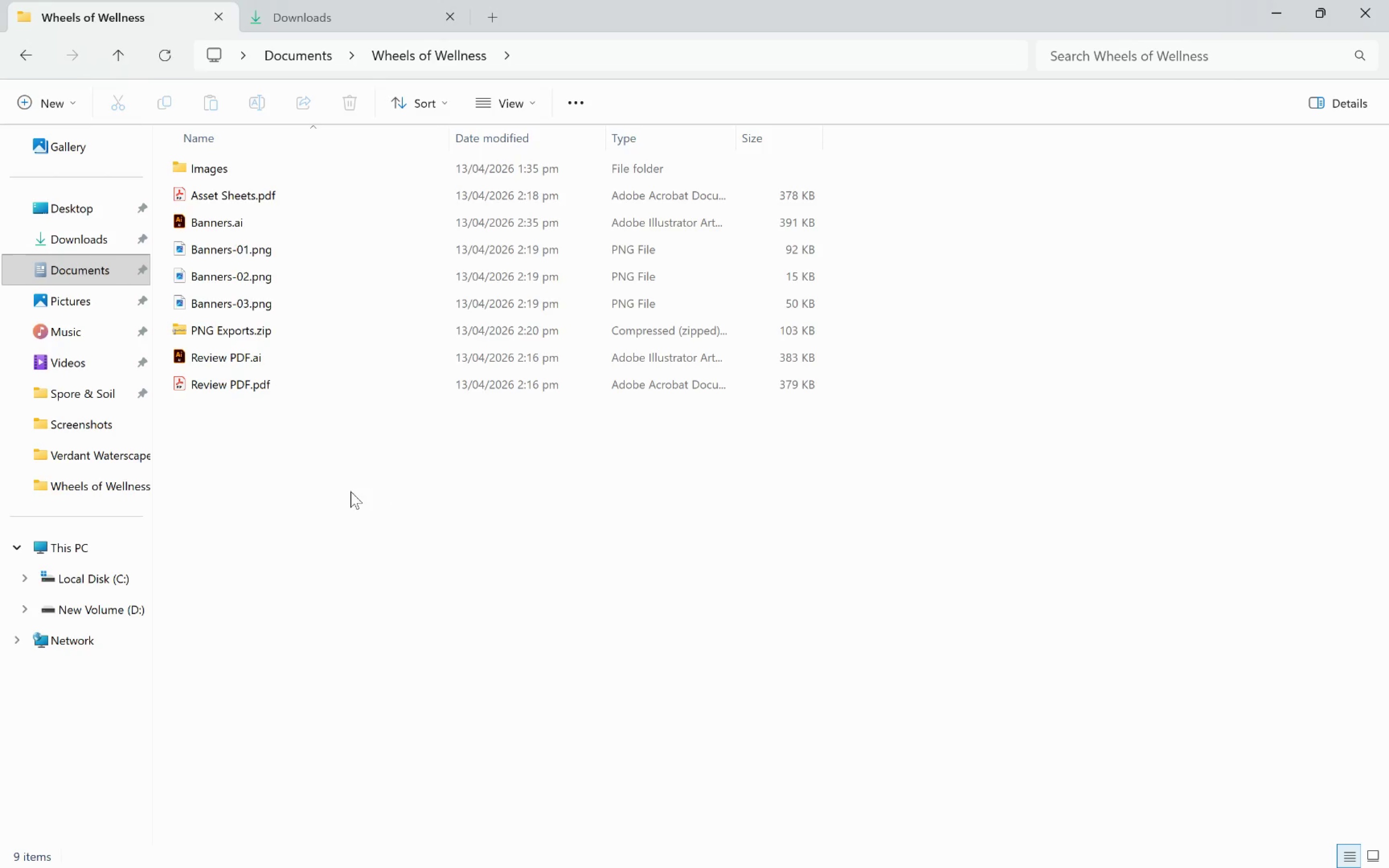 
hold_key(key=ControlLeft, duration=0.73)
 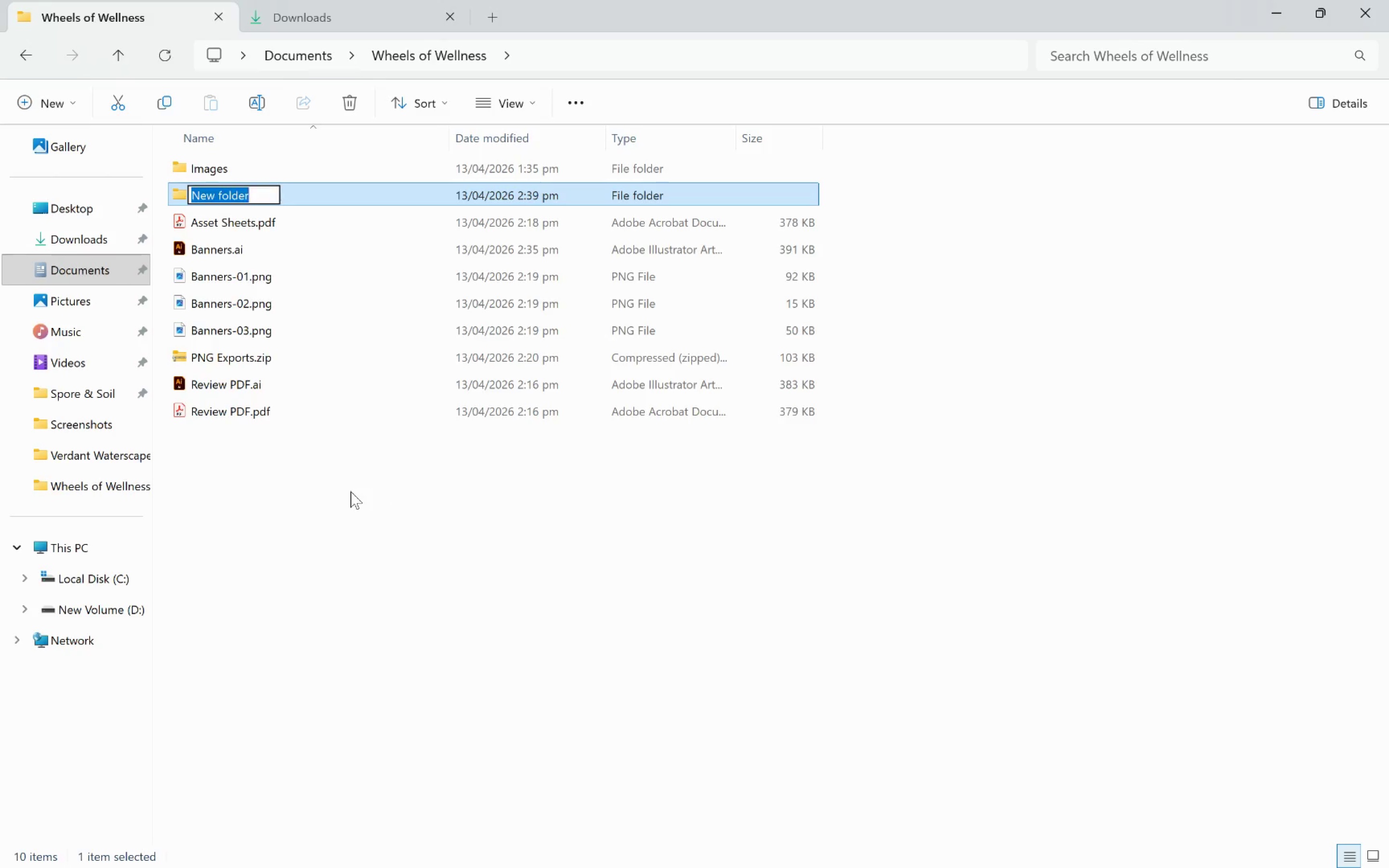 
hold_key(key=ShiftLeft, duration=0.71)
 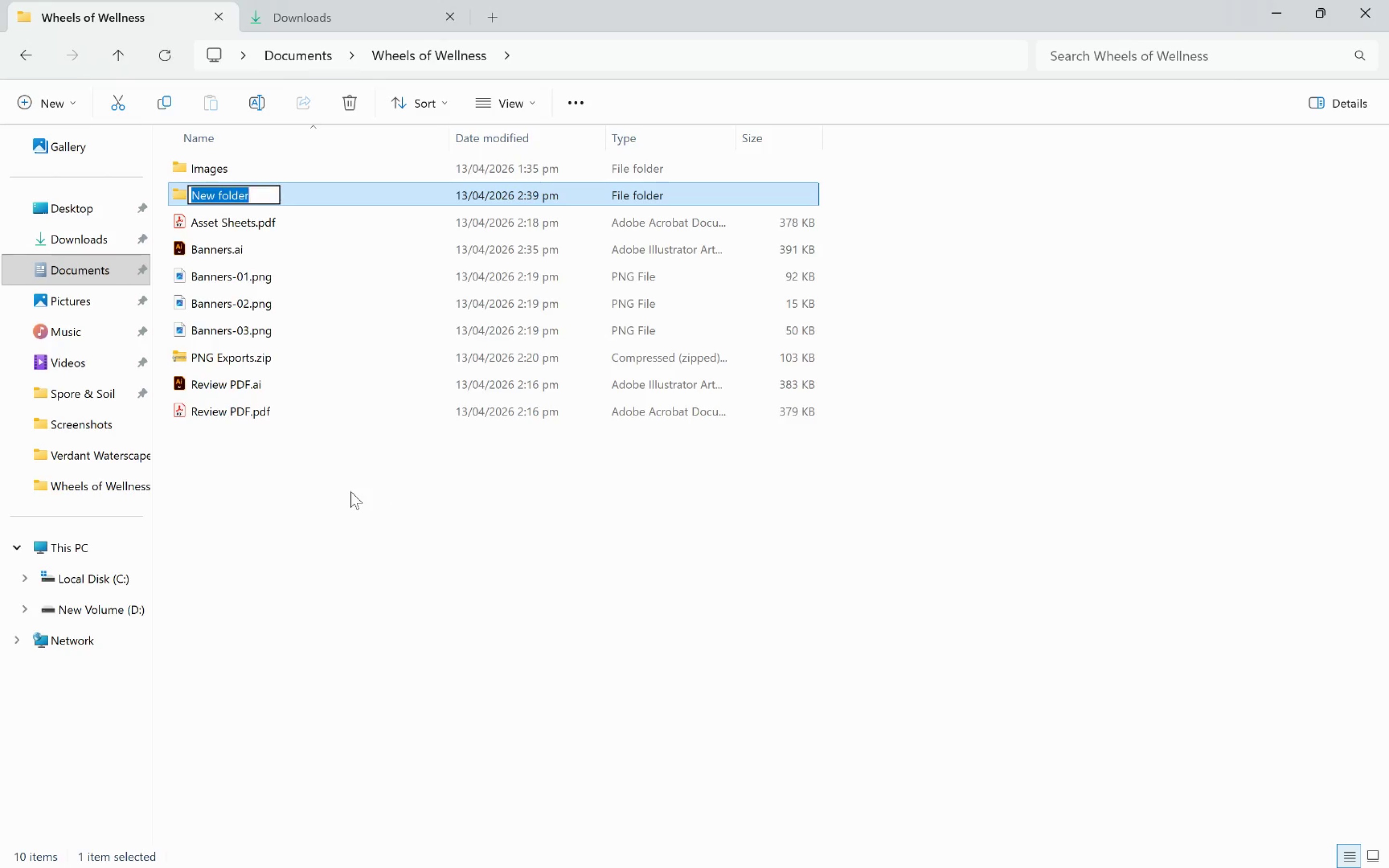 
type(Mockups)
 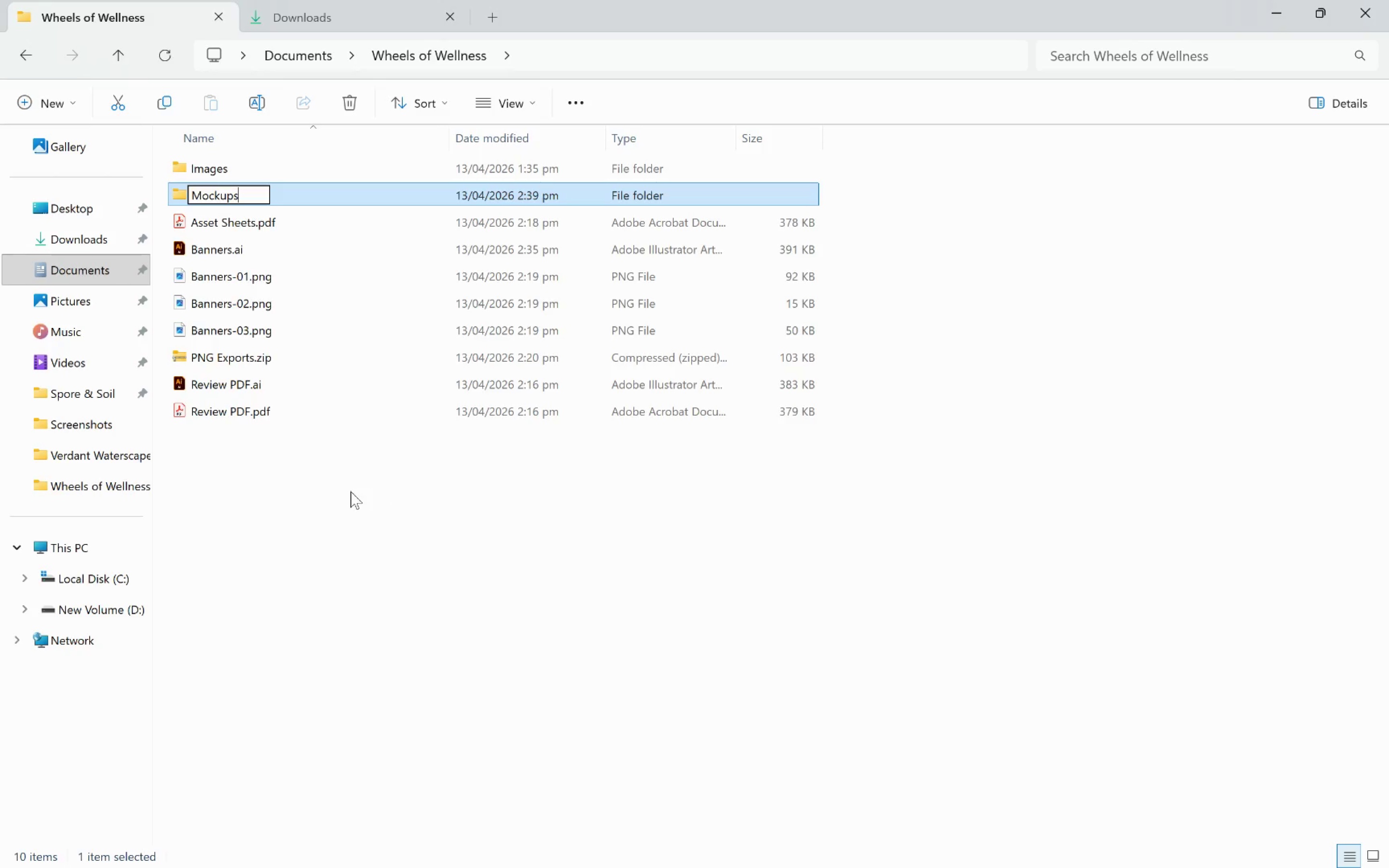 
key(Enter)
 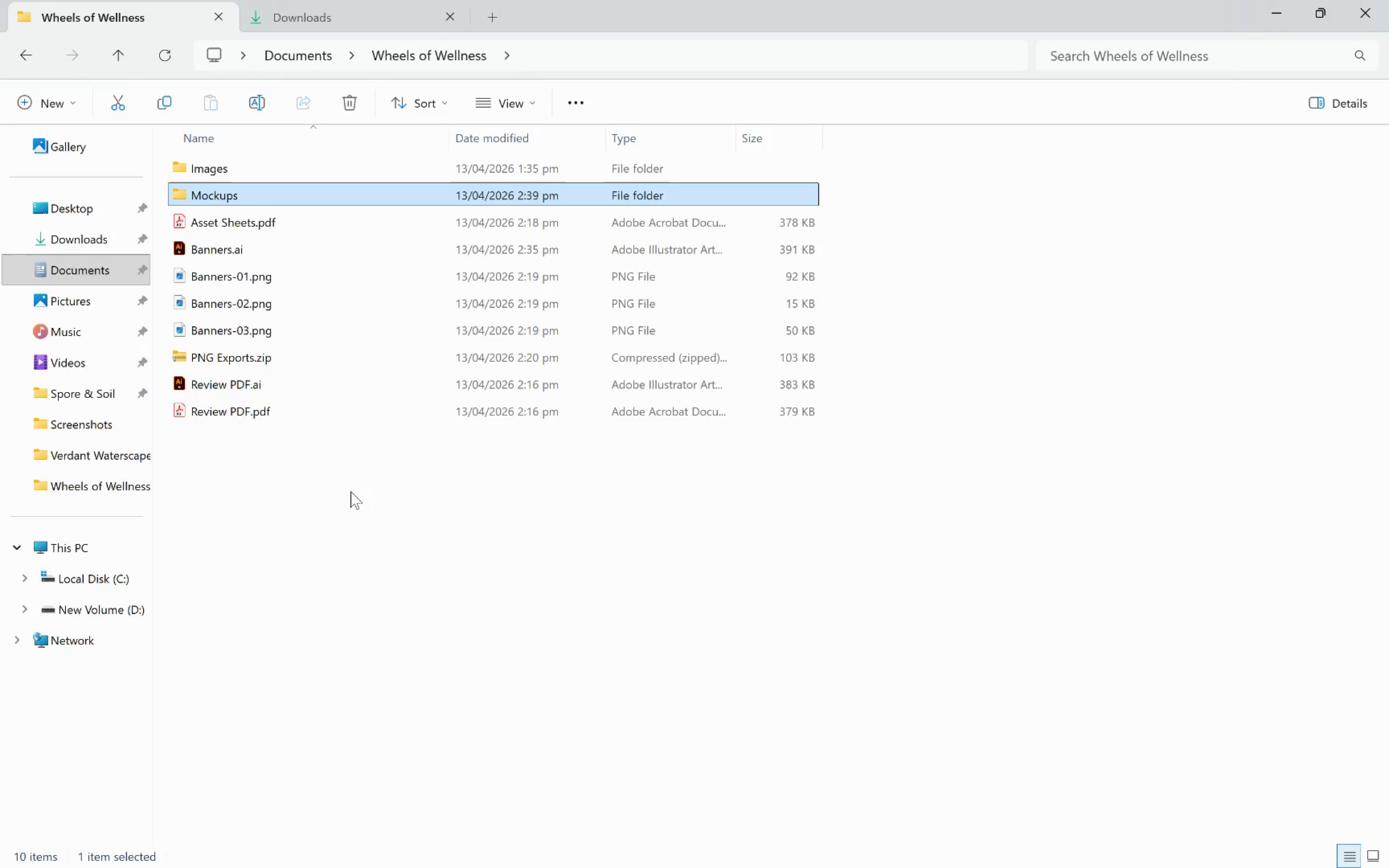 
key(Enter)
 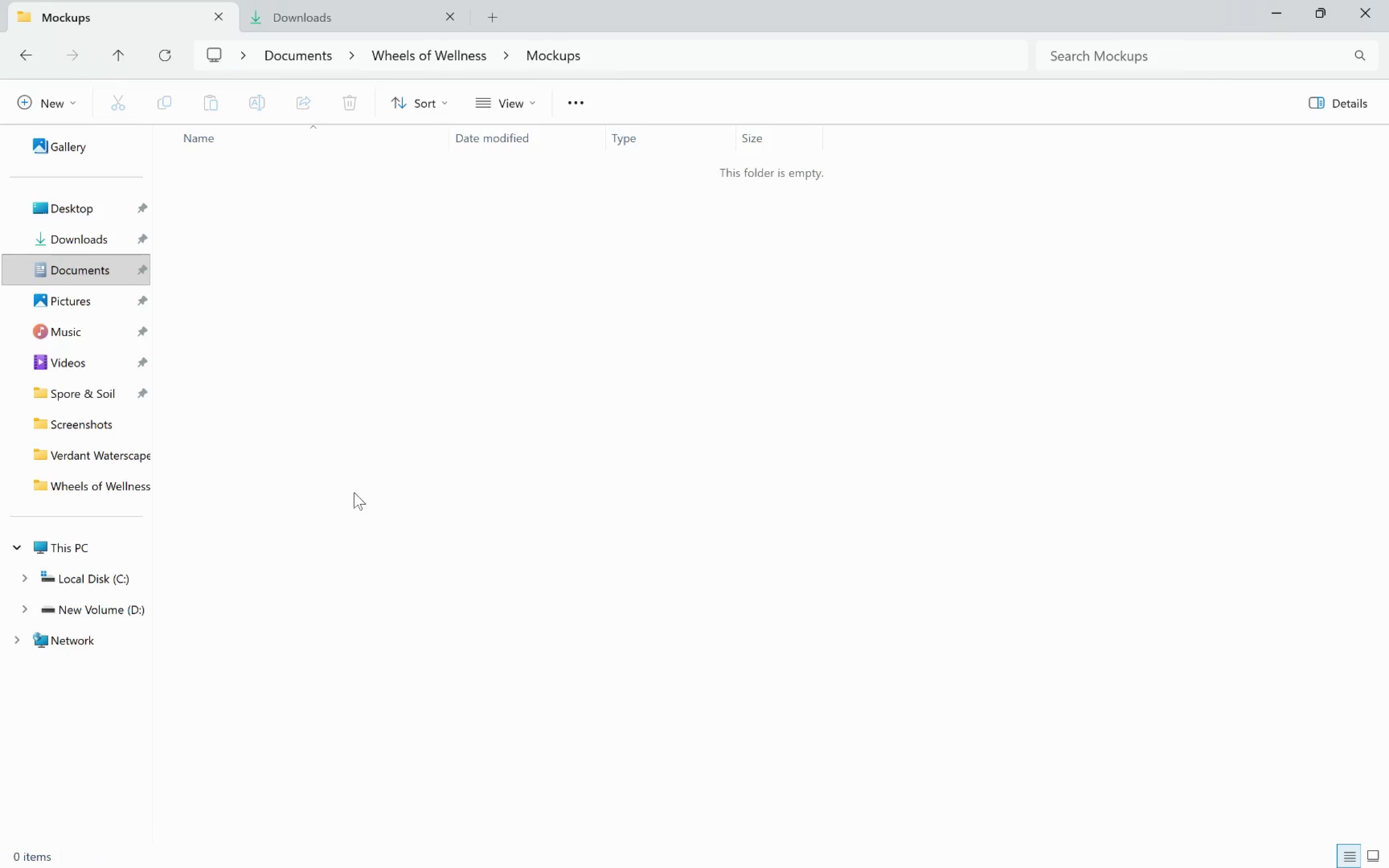 
key(Alt+AltLeft)
 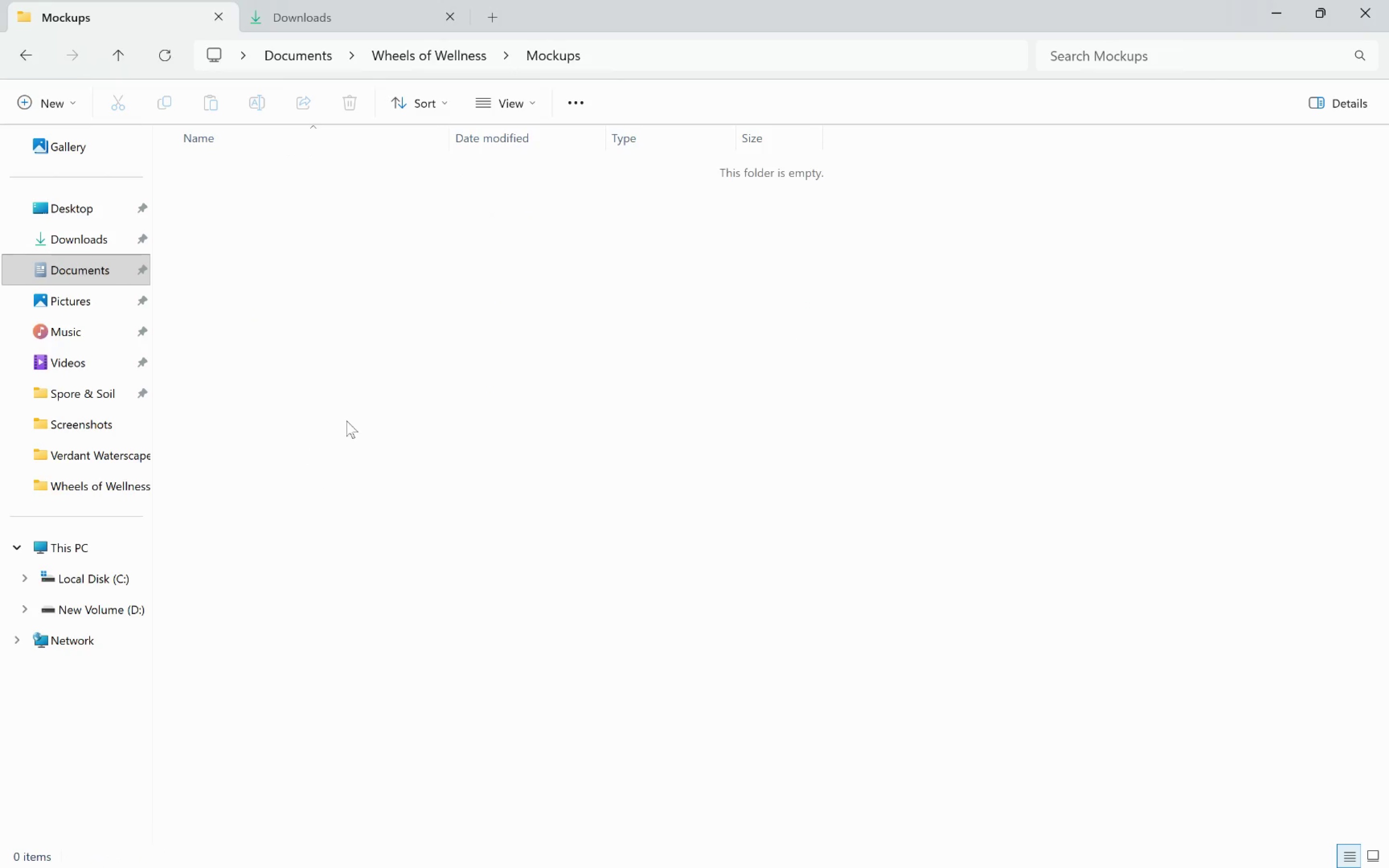 
key(Alt+Tab)
 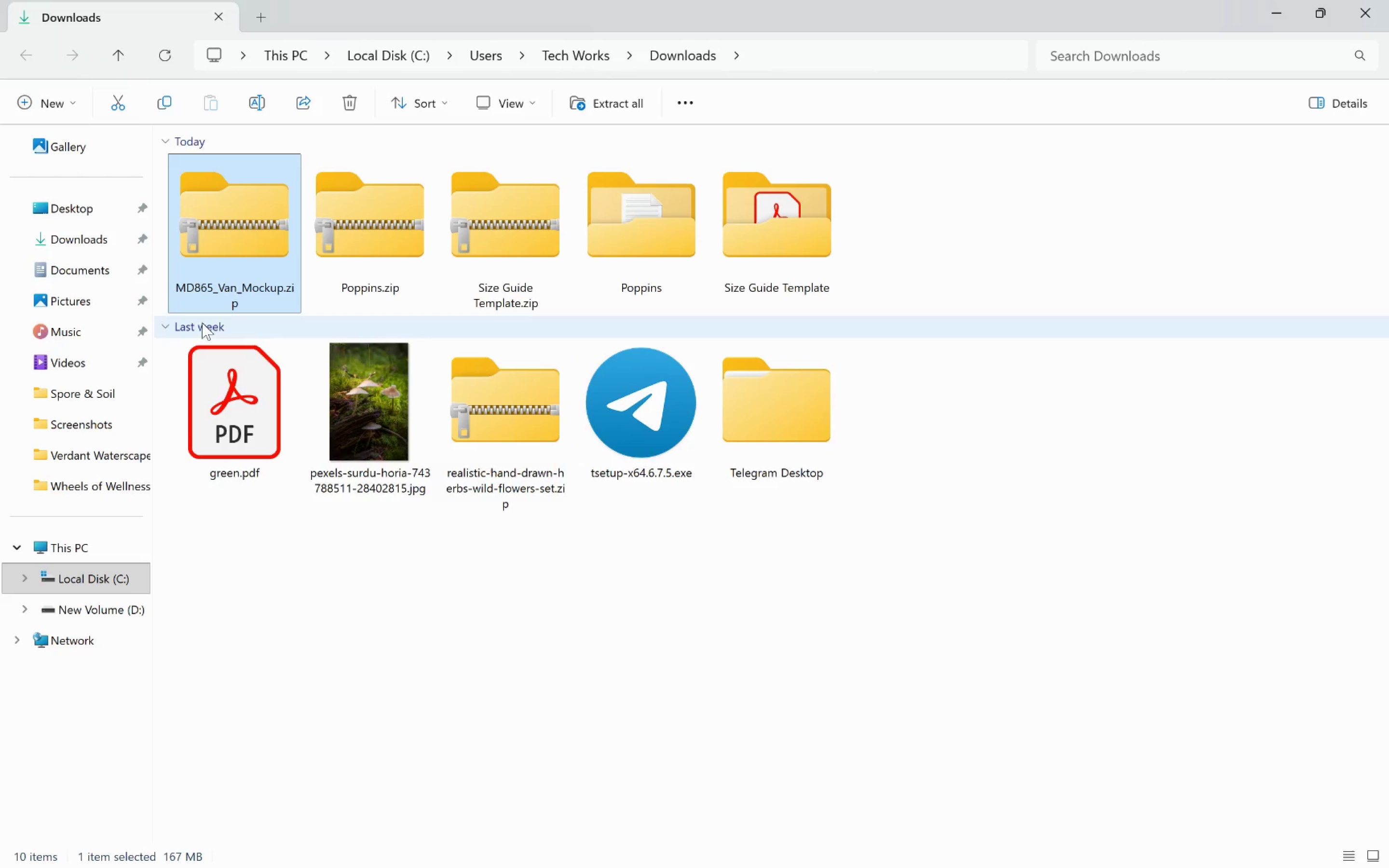 
left_click_drag(start_coordinate=[232, 229], to_coordinate=[313, 268])
 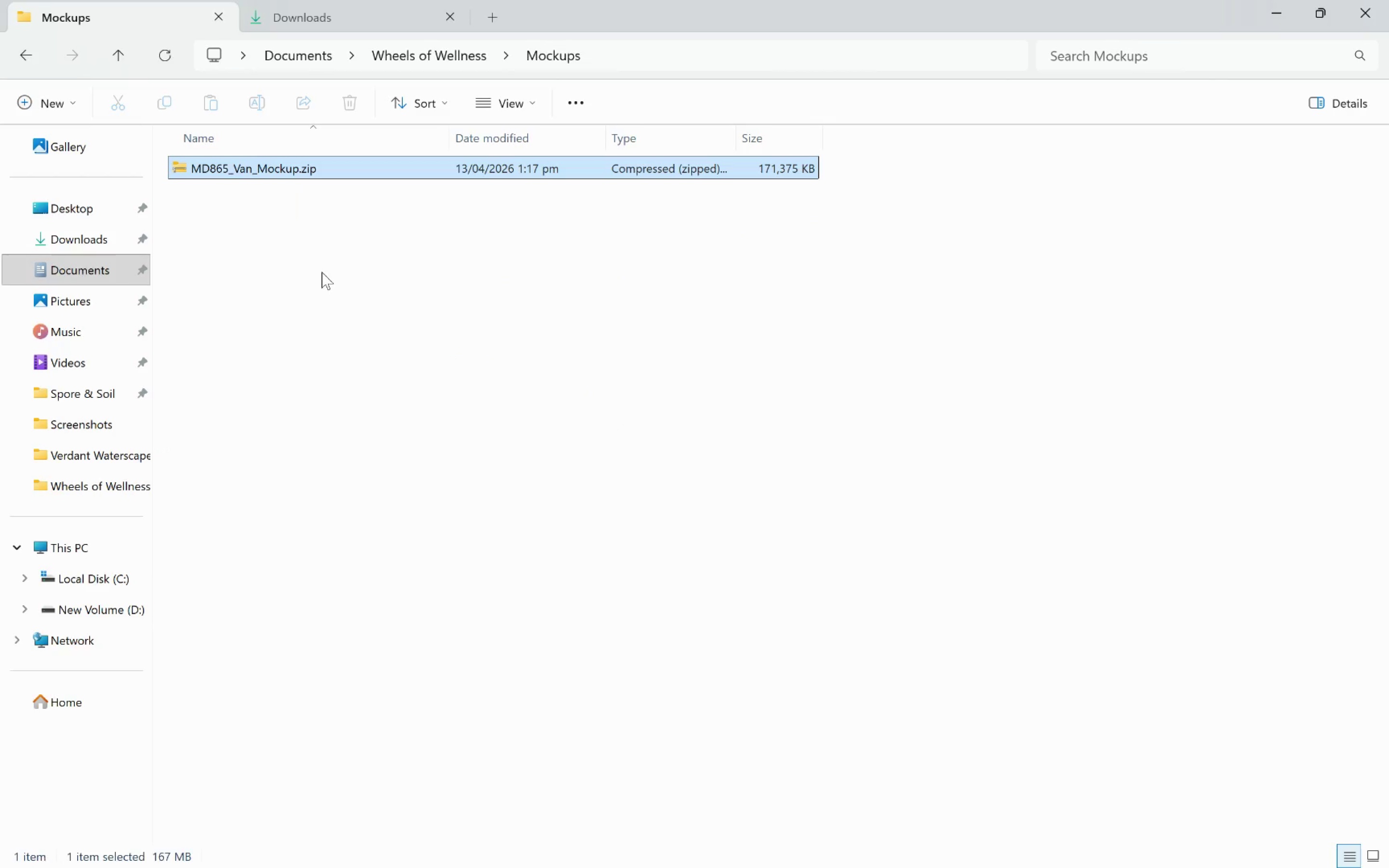 
key(Alt+AltLeft)
 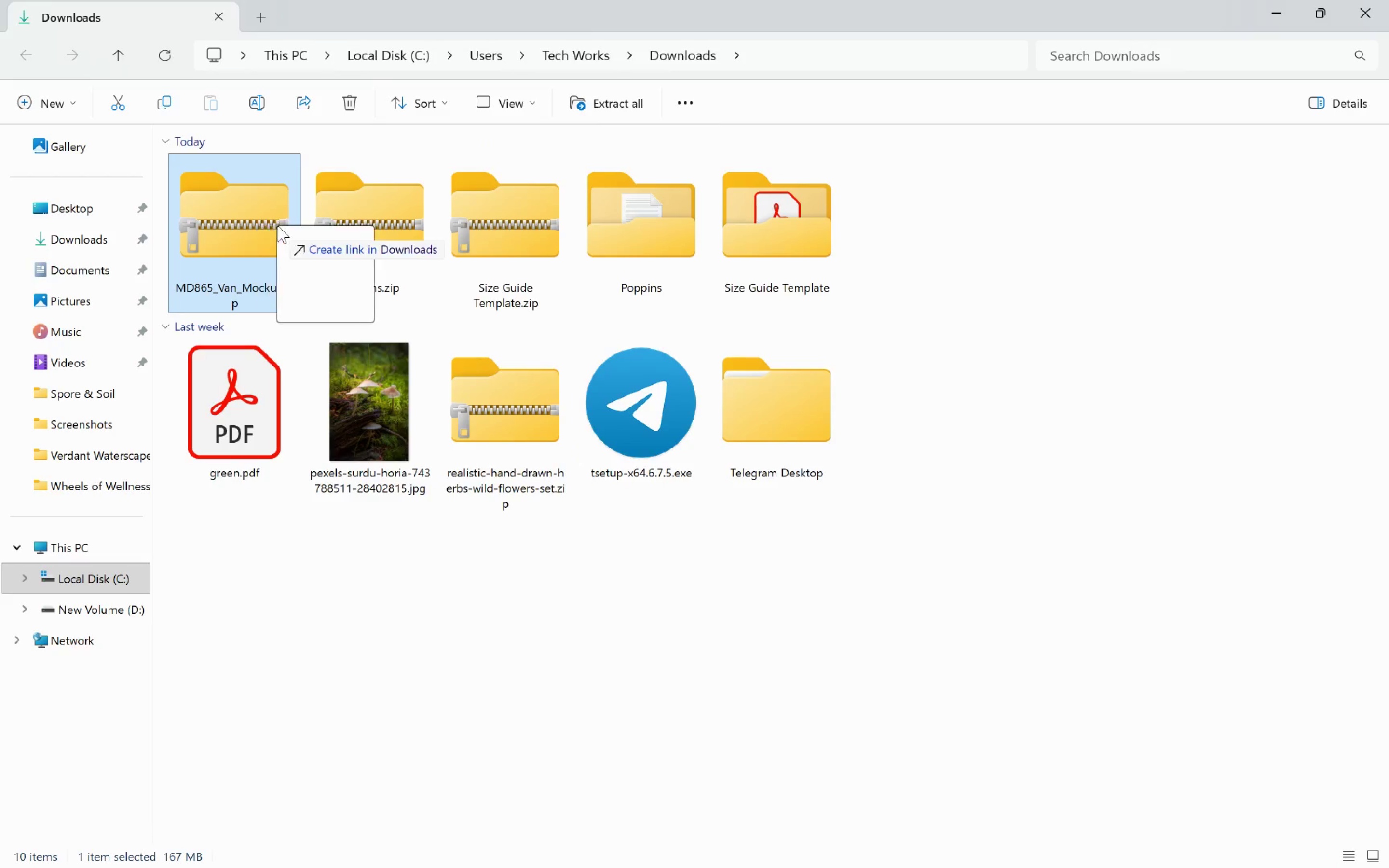 
key(Alt+Tab)
 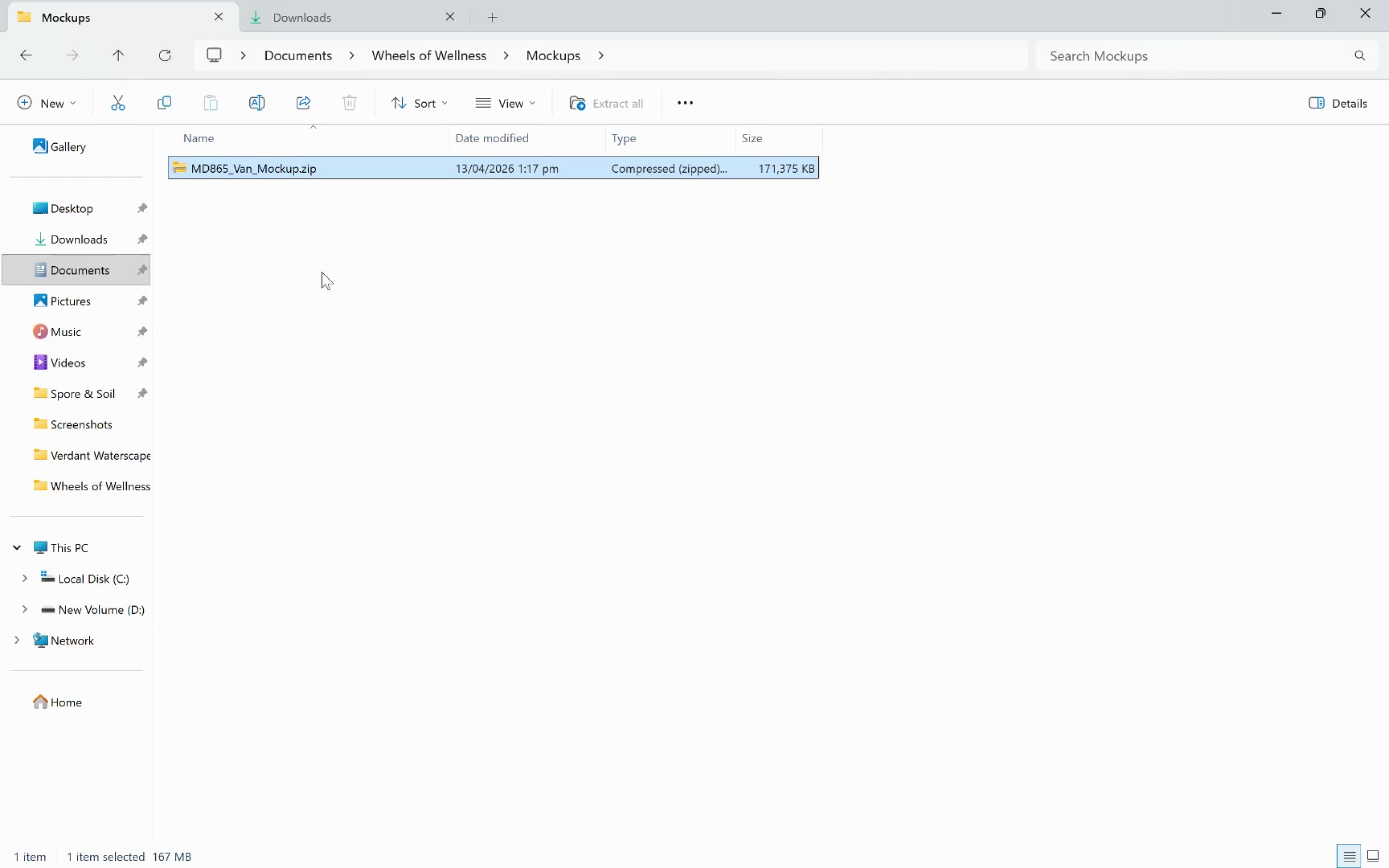 
right_click([239, 175])
 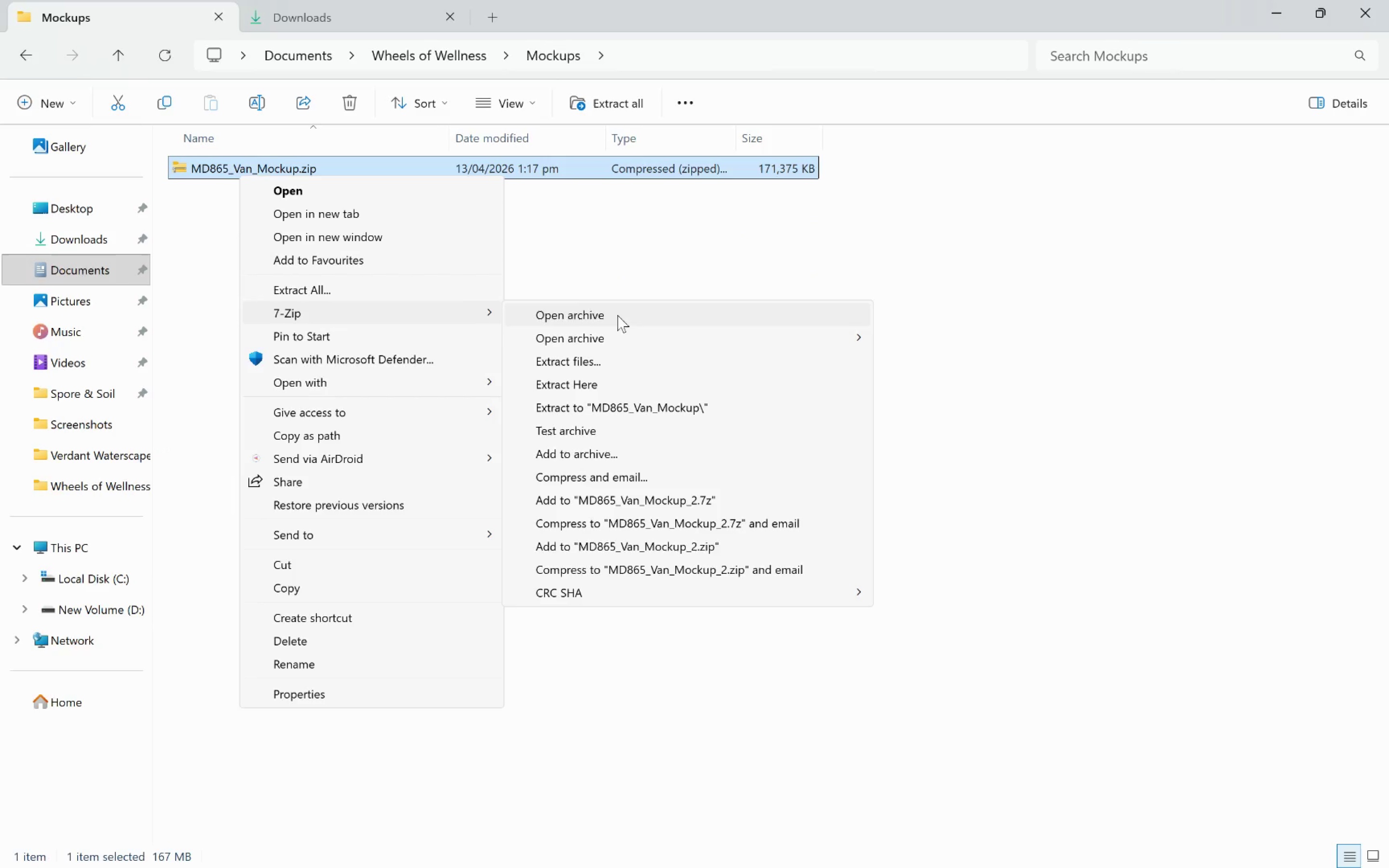 
left_click([692, 406])
 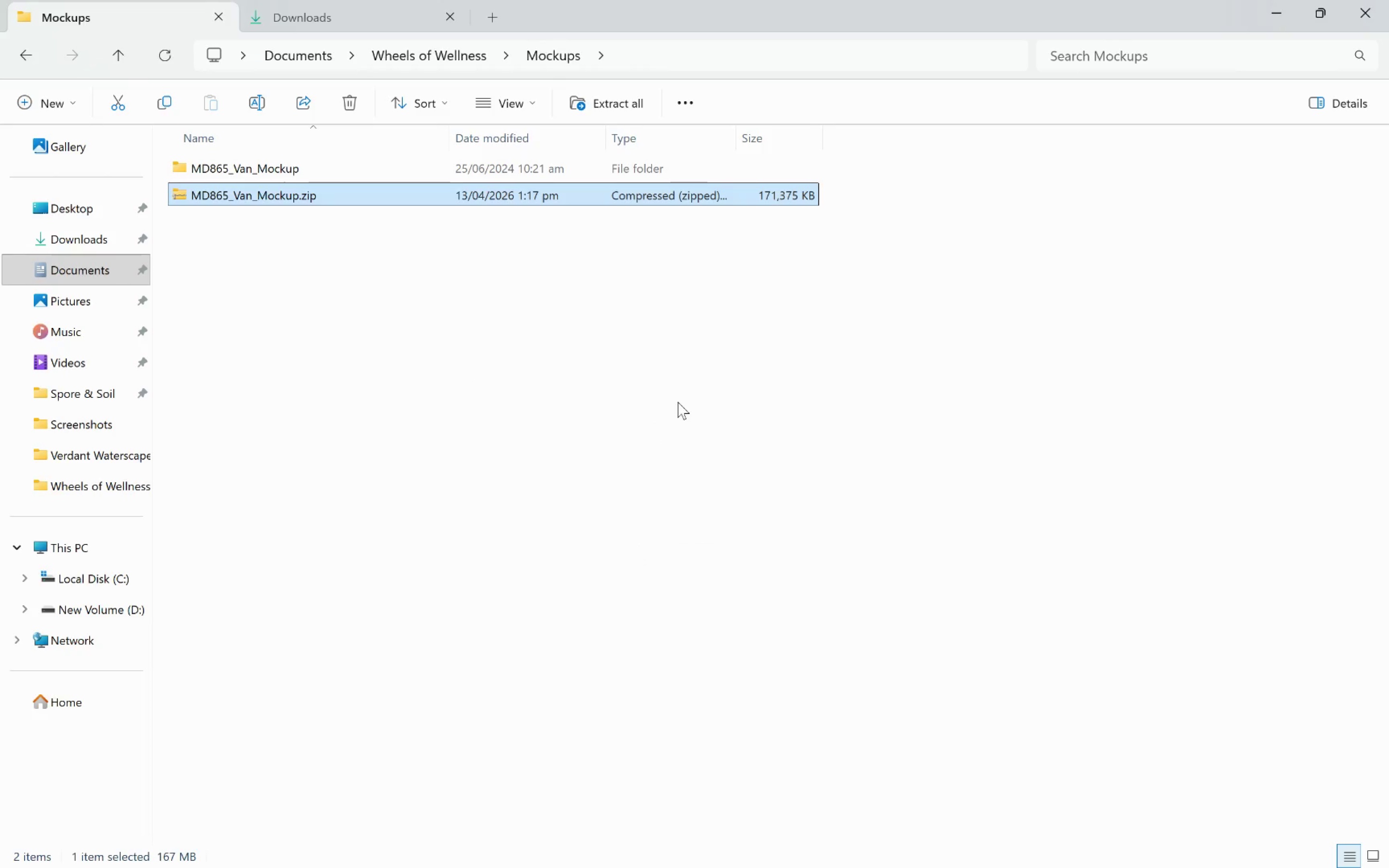 
wait(7.75)
 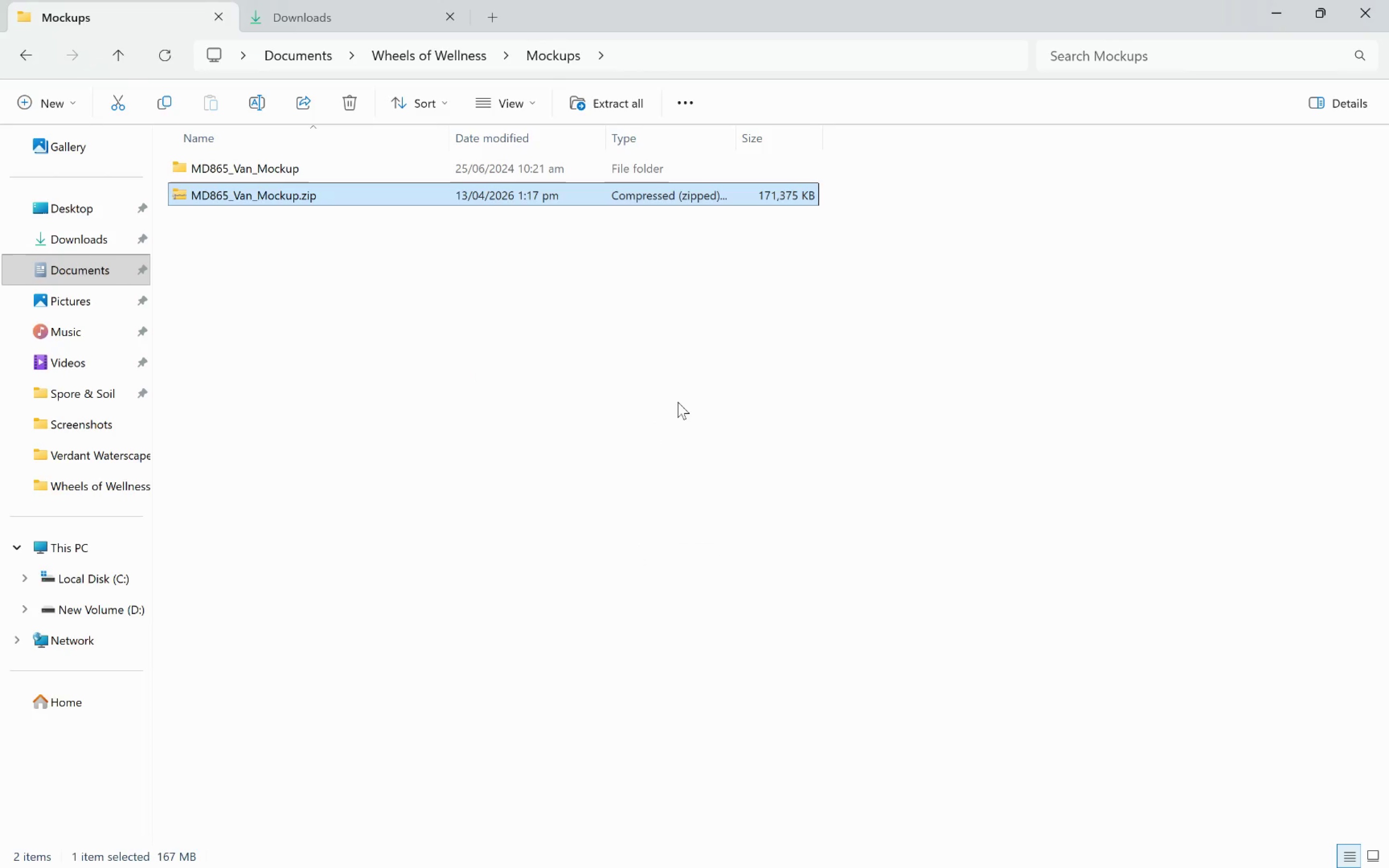 
double_click([274, 163])
 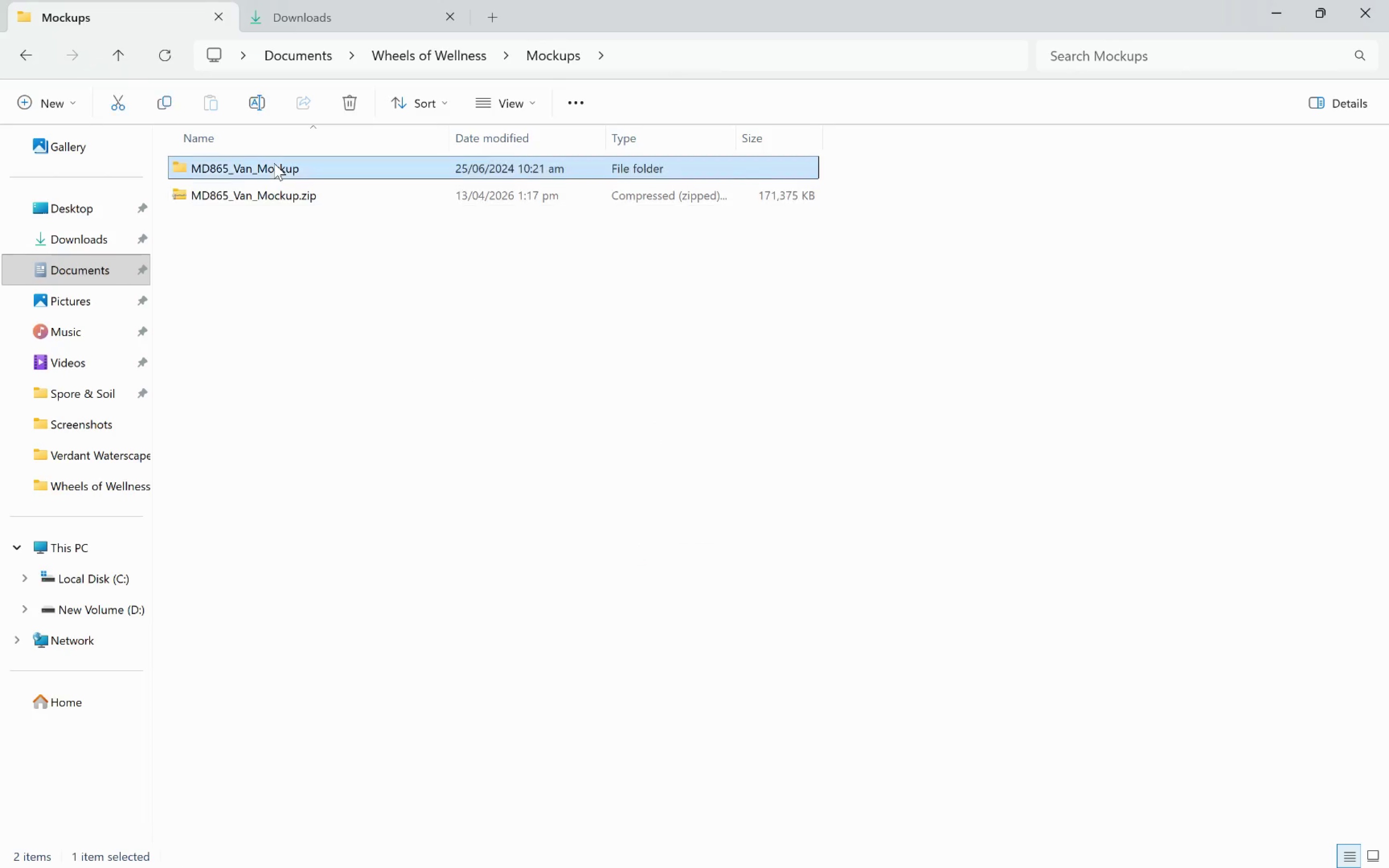 
triple_click([274, 163])
 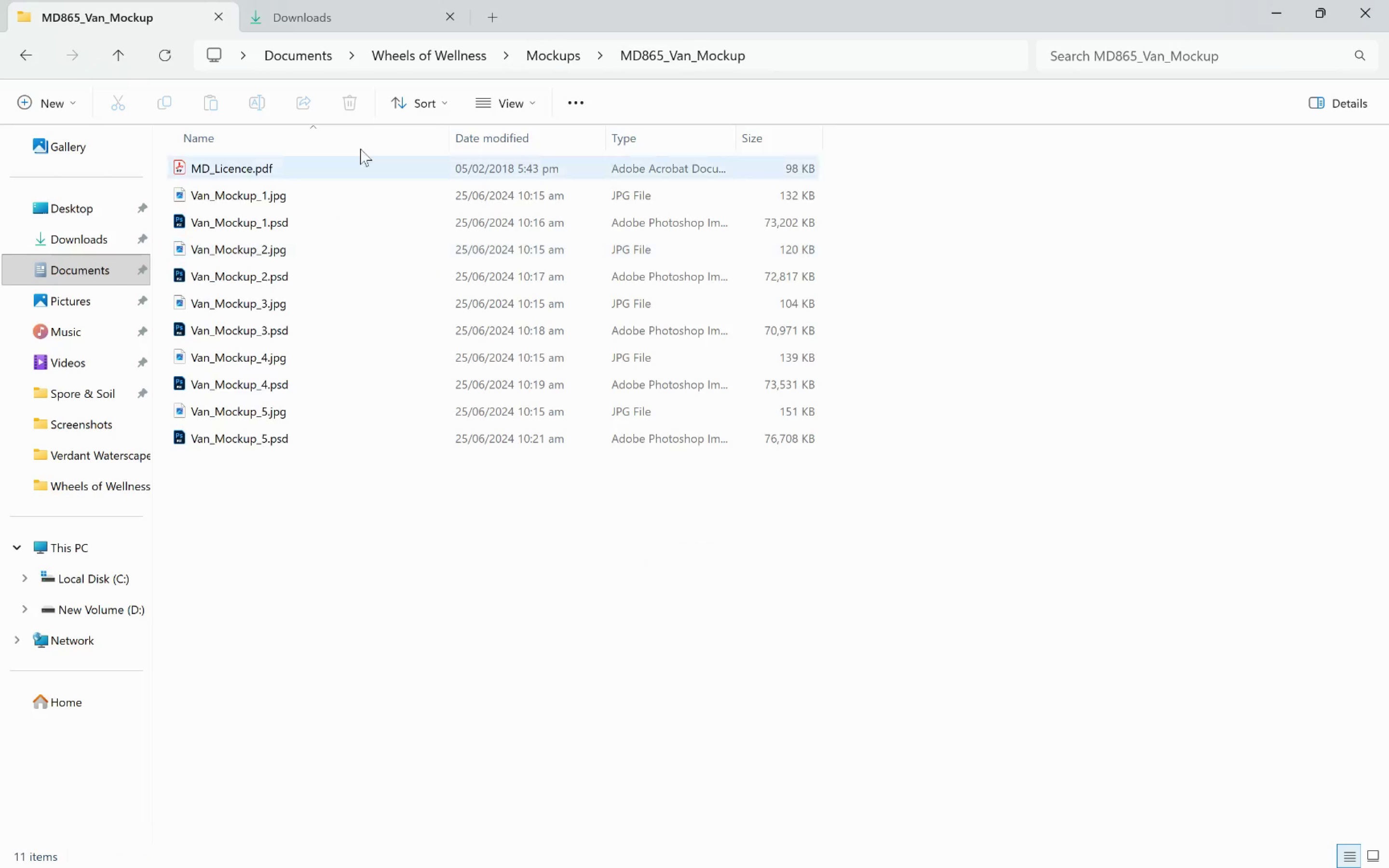 
left_click([527, 98])
 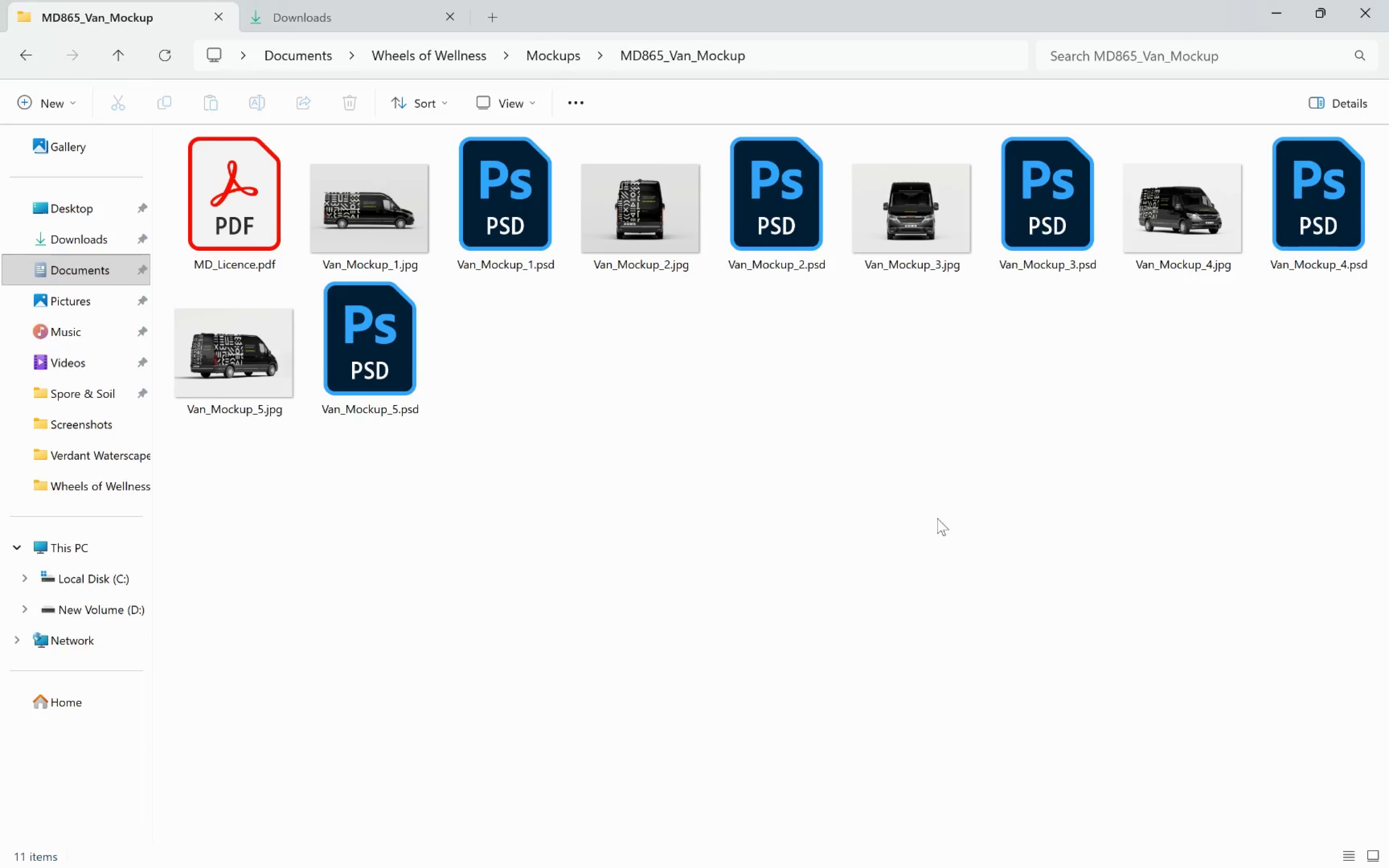 
left_click([931, 490])
 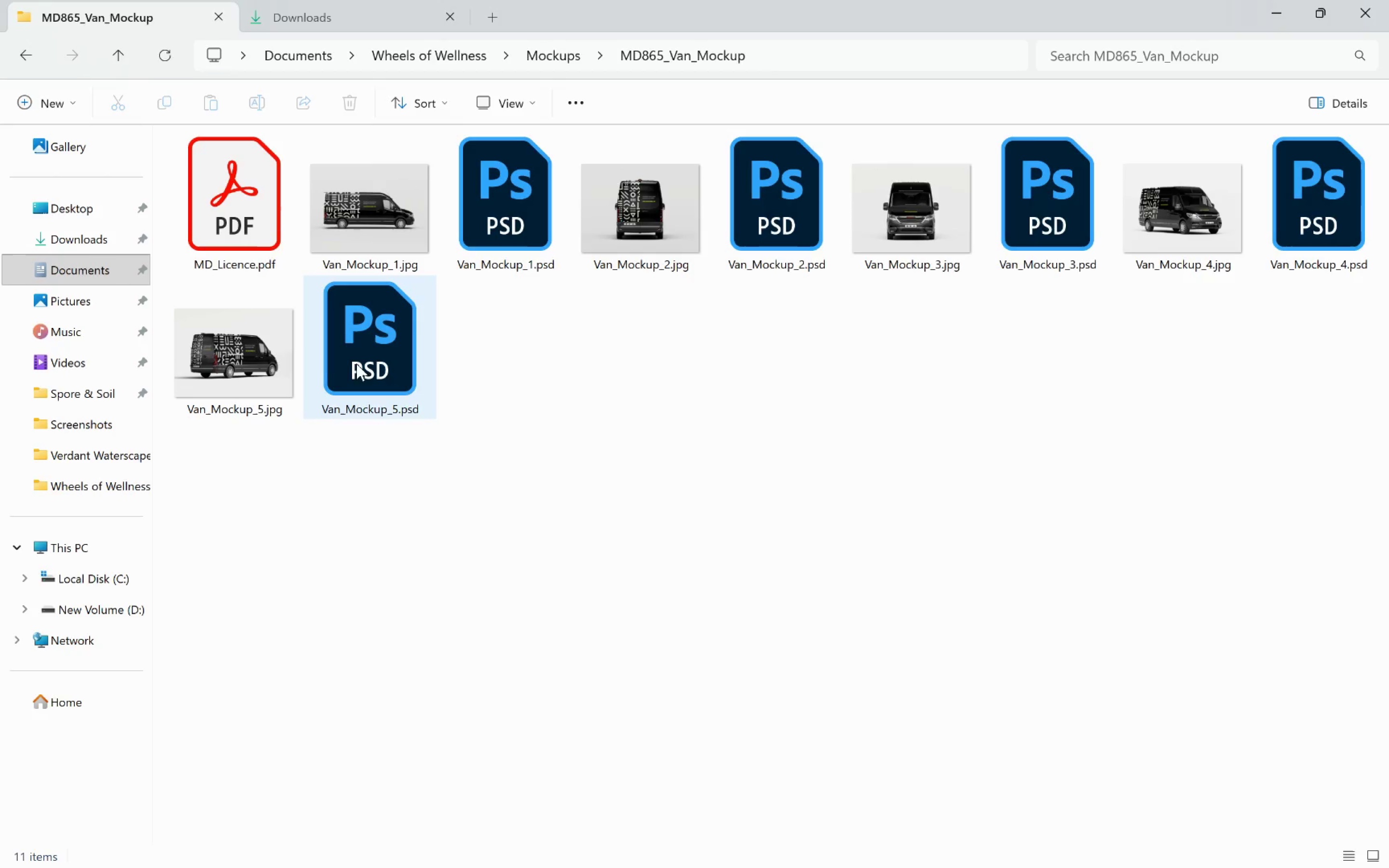 
wait(5.11)
 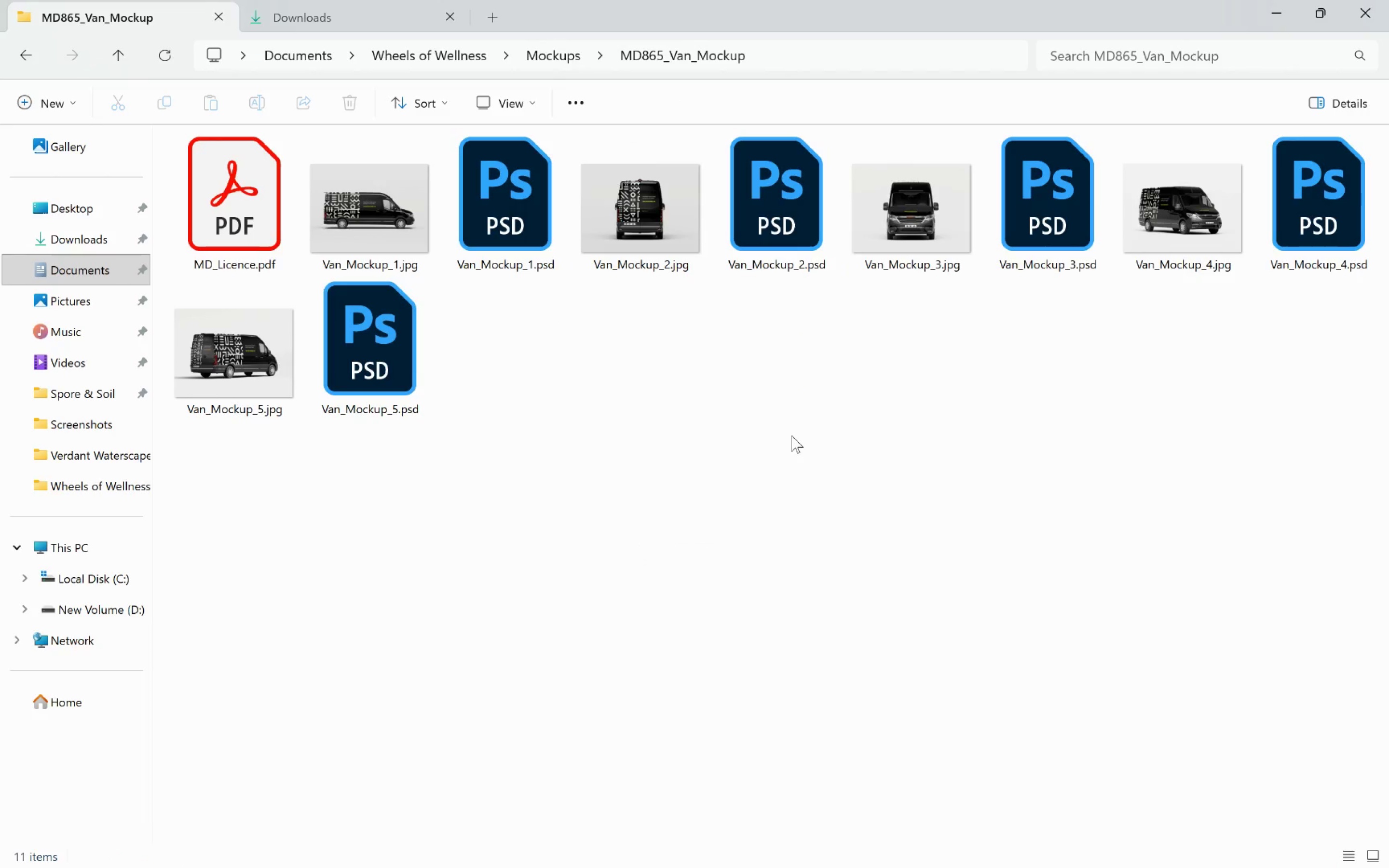 
double_click([352, 359])
 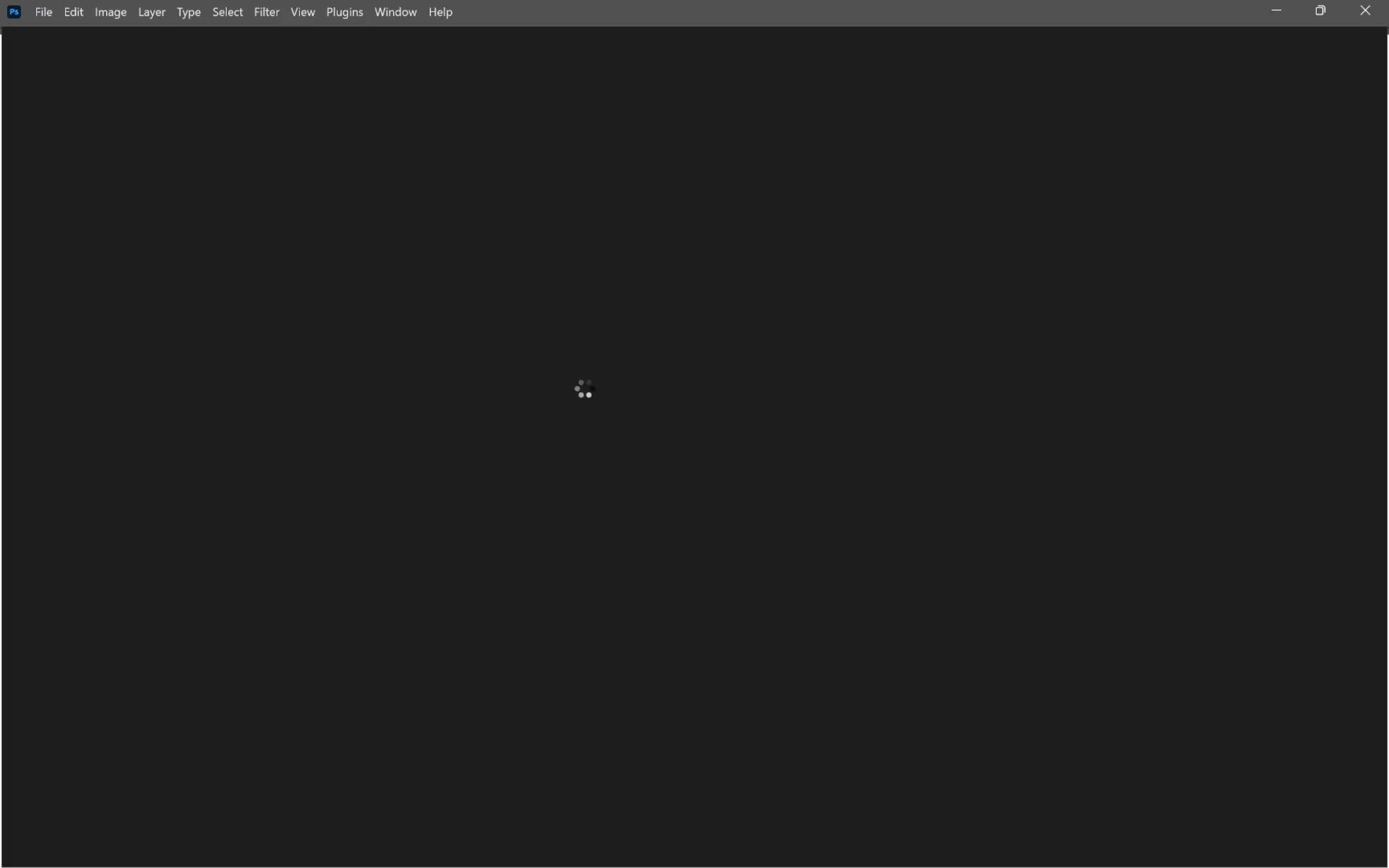 
wait(15.39)
 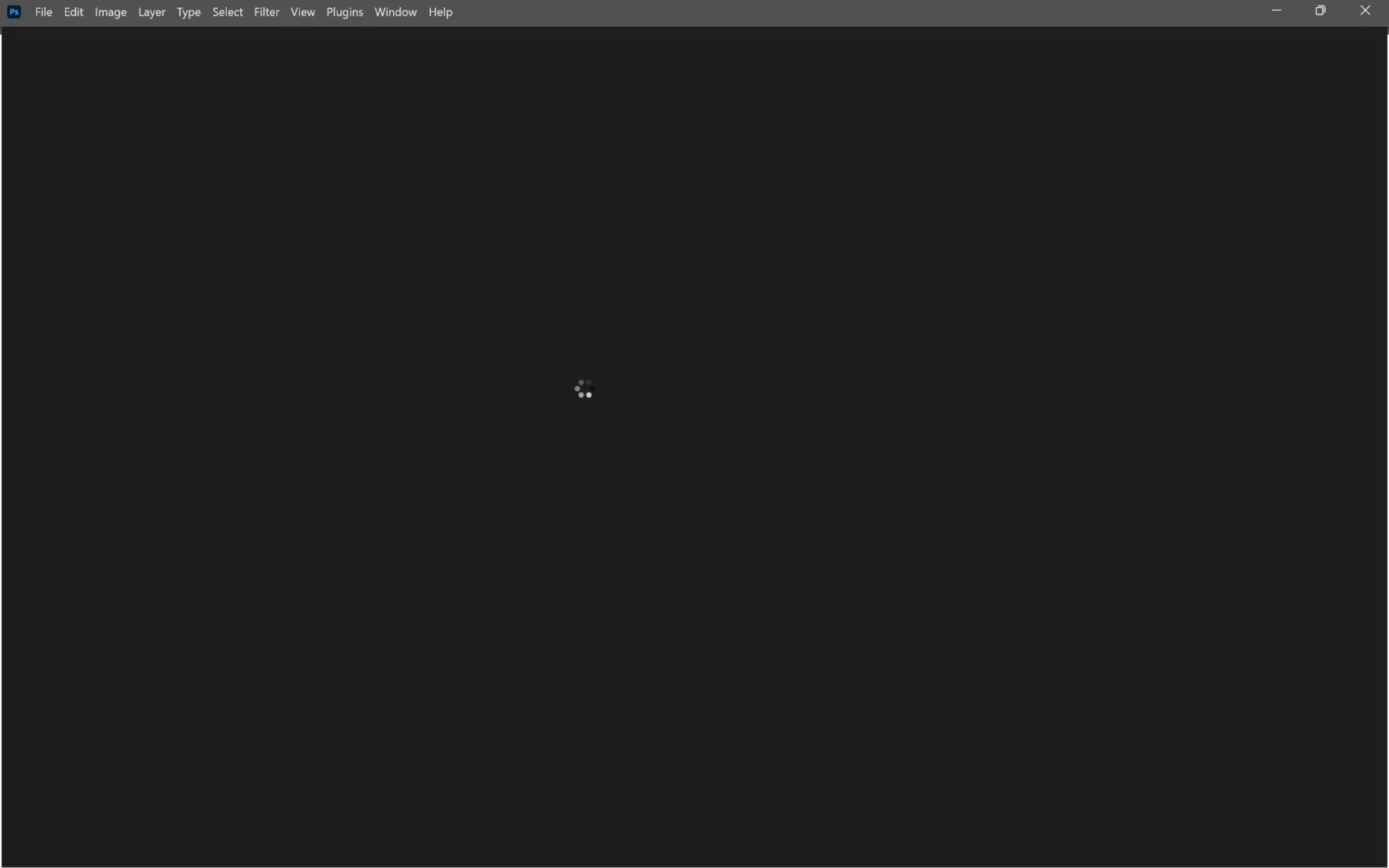 
hold_key(key=Space, duration=0.87)
 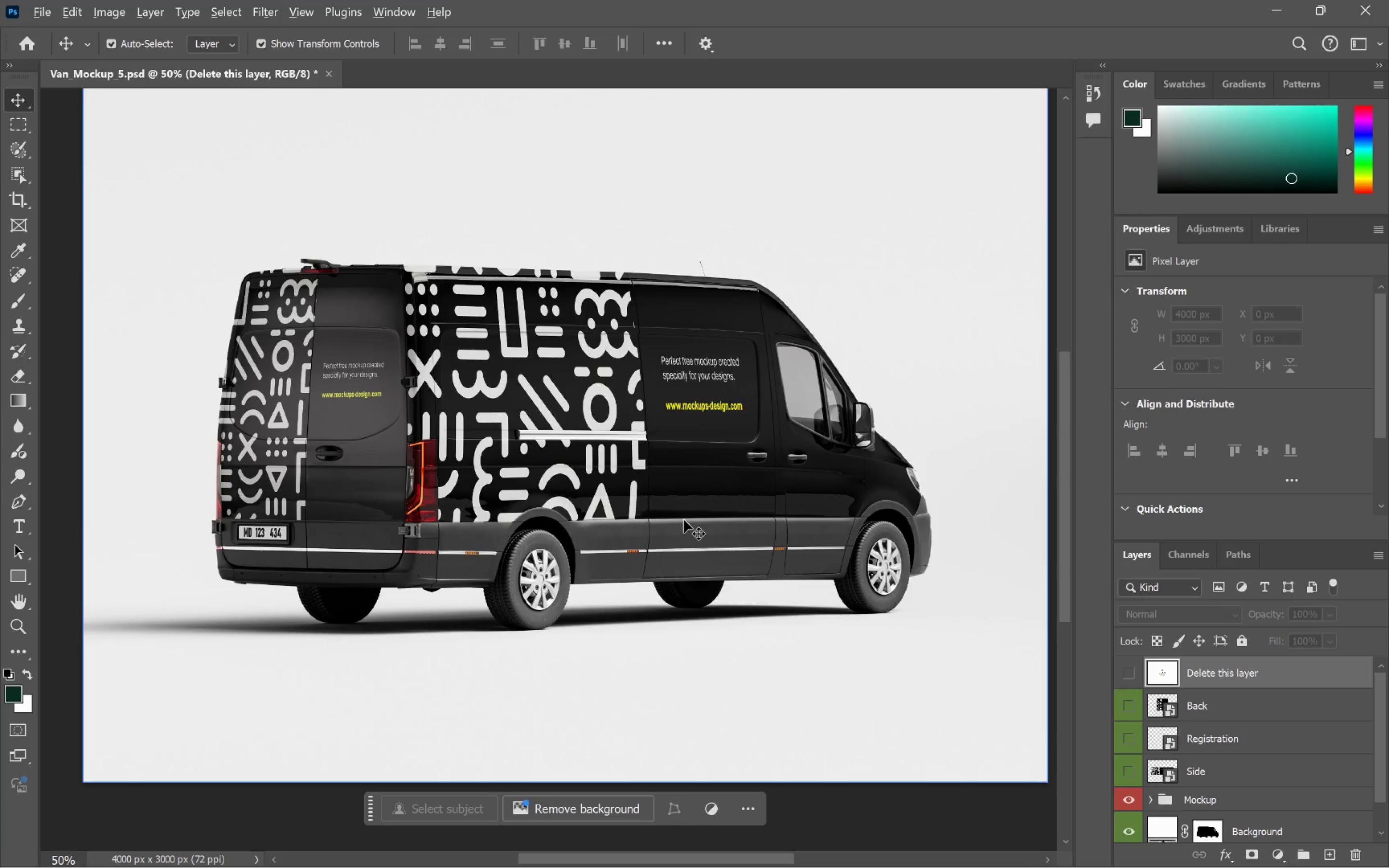 
left_click_drag(start_coordinate=[661, 546], to_coordinate=[677, 497])
 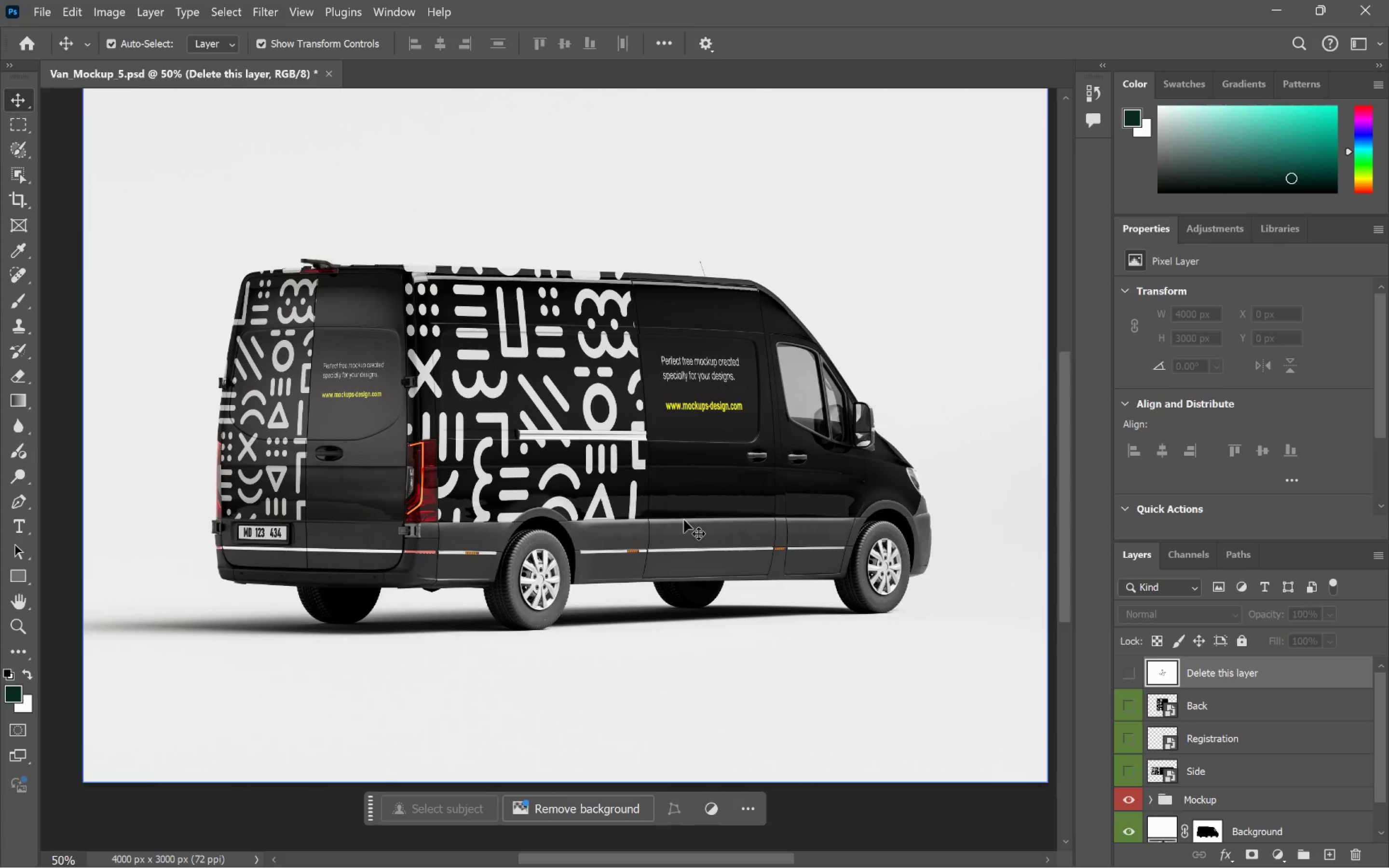 
hold_key(key=AltLeft, duration=0.43)
 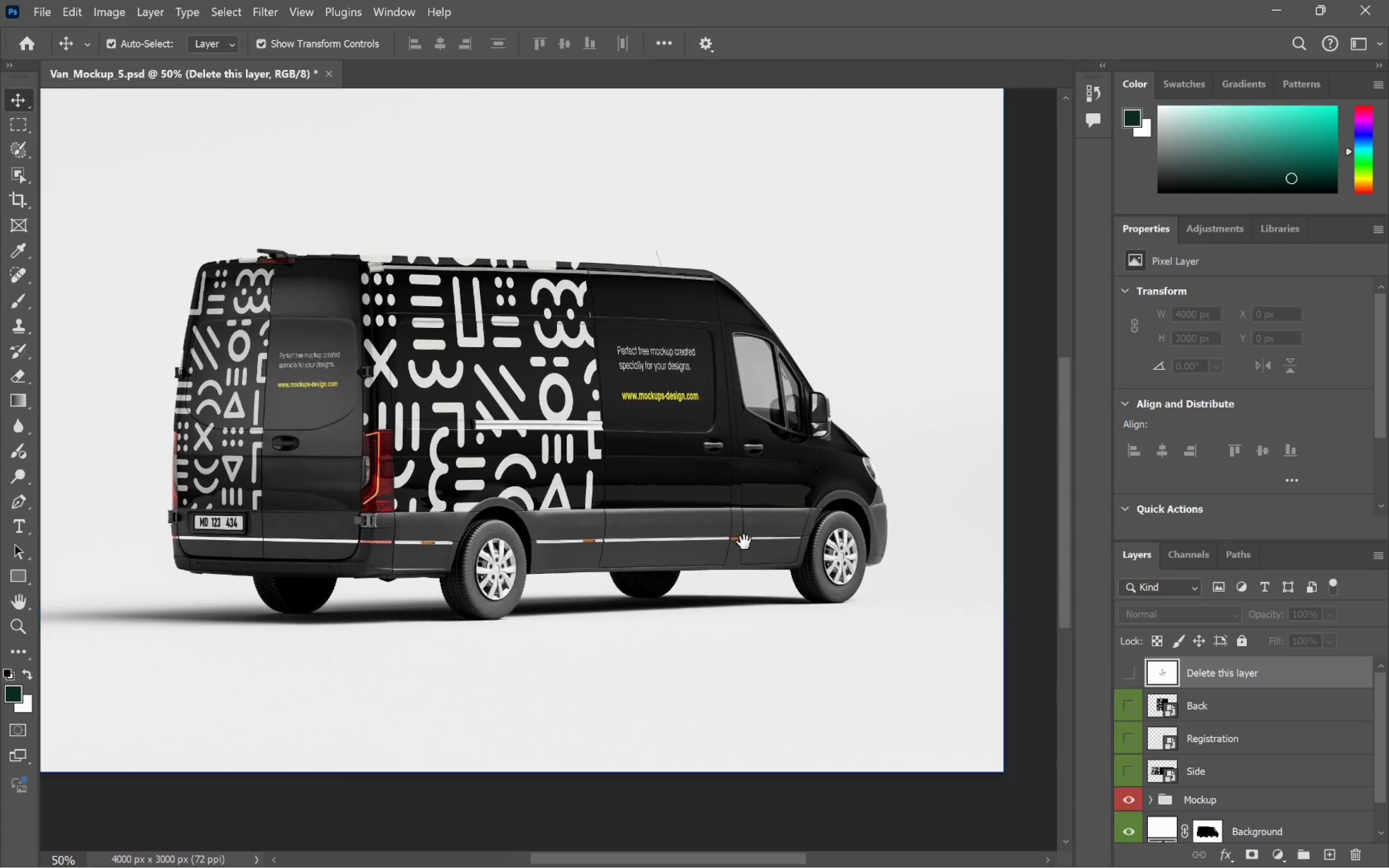 
hold_key(key=Space, duration=1.51)
 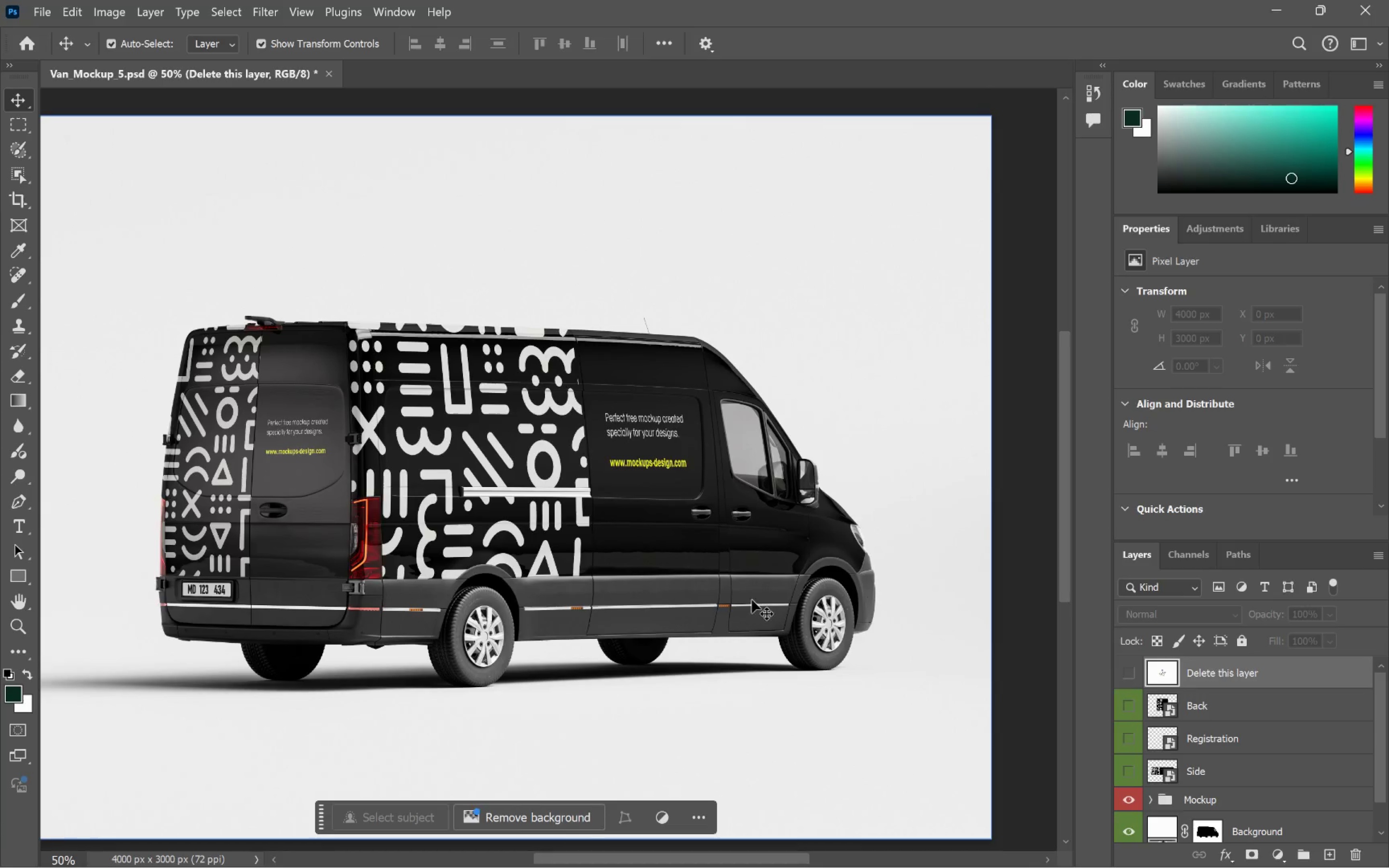 
scroll: coordinate [684, 520], scroll_direction: down, amount: 1.0
 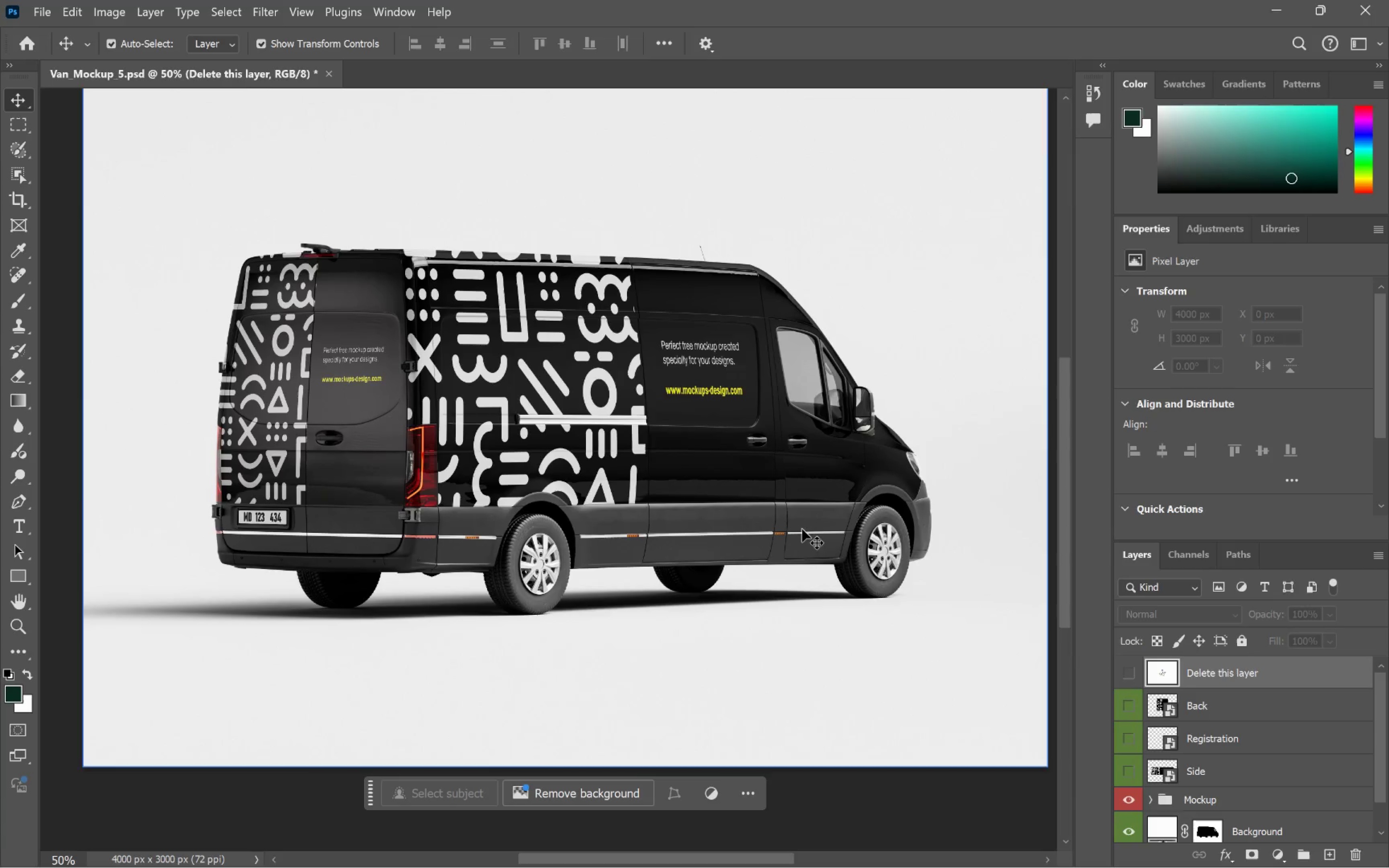 
left_click_drag(start_coordinate=[805, 532], to_coordinate=[749, 605])
 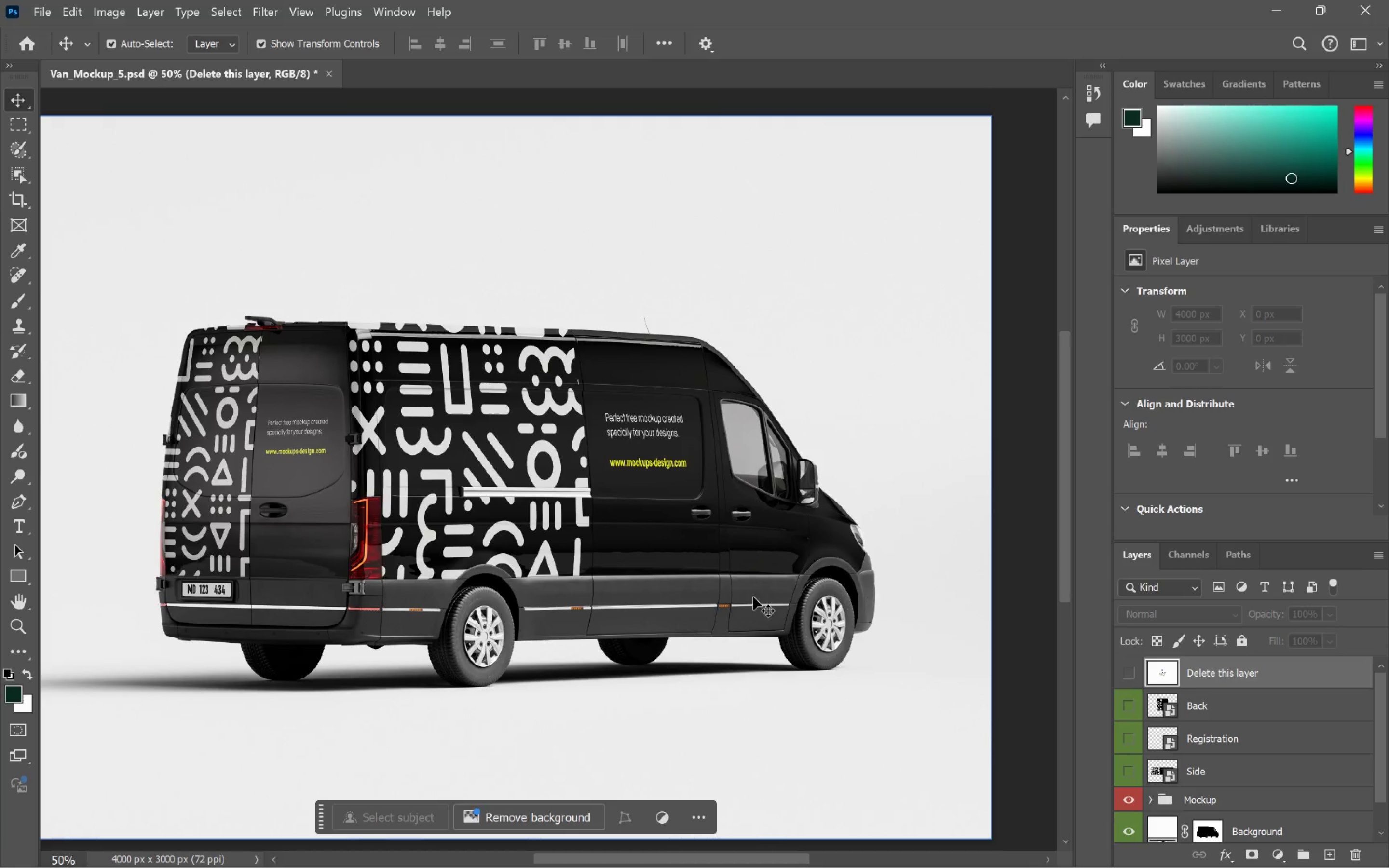 
key(Space)
 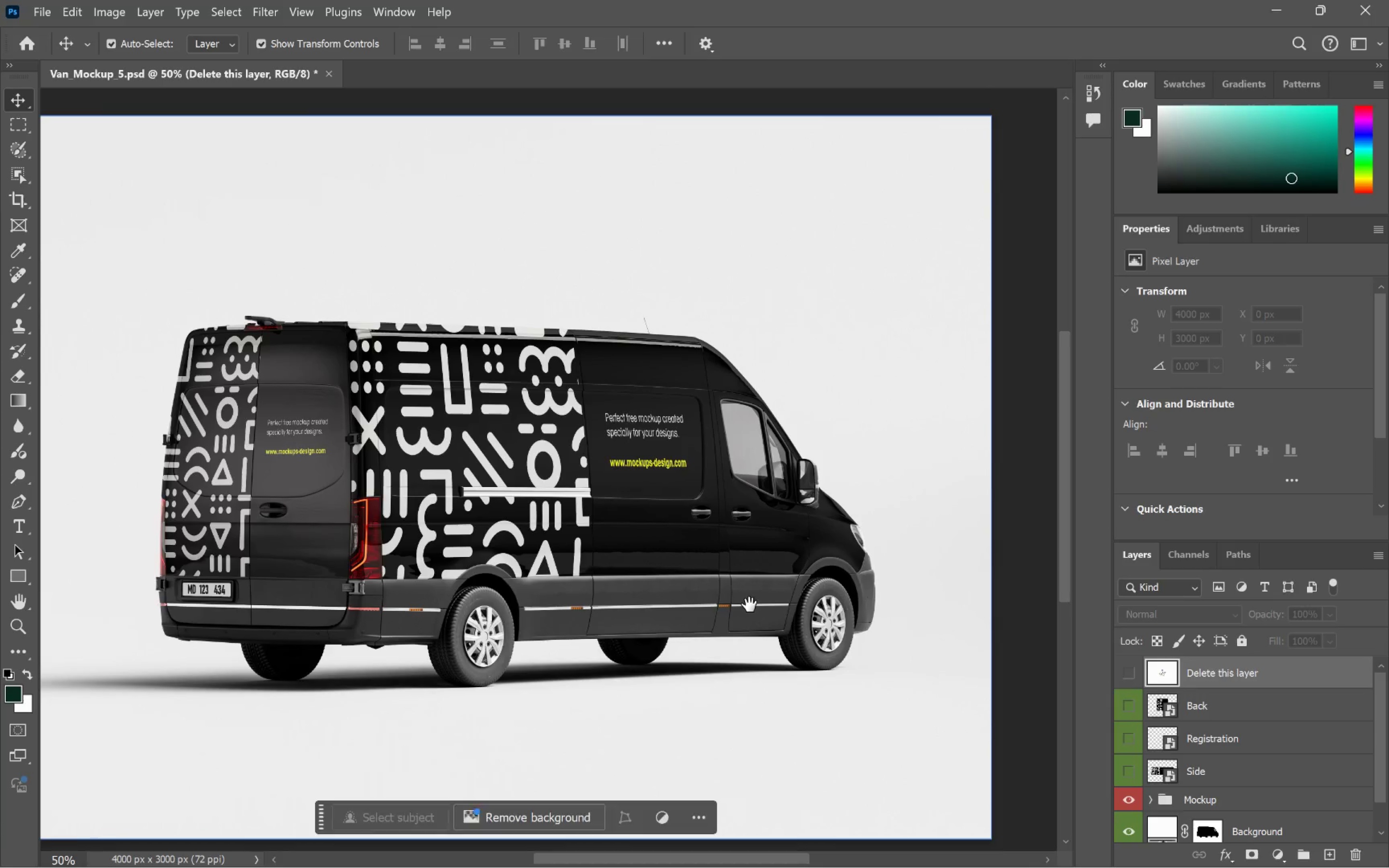 
key(Space)
 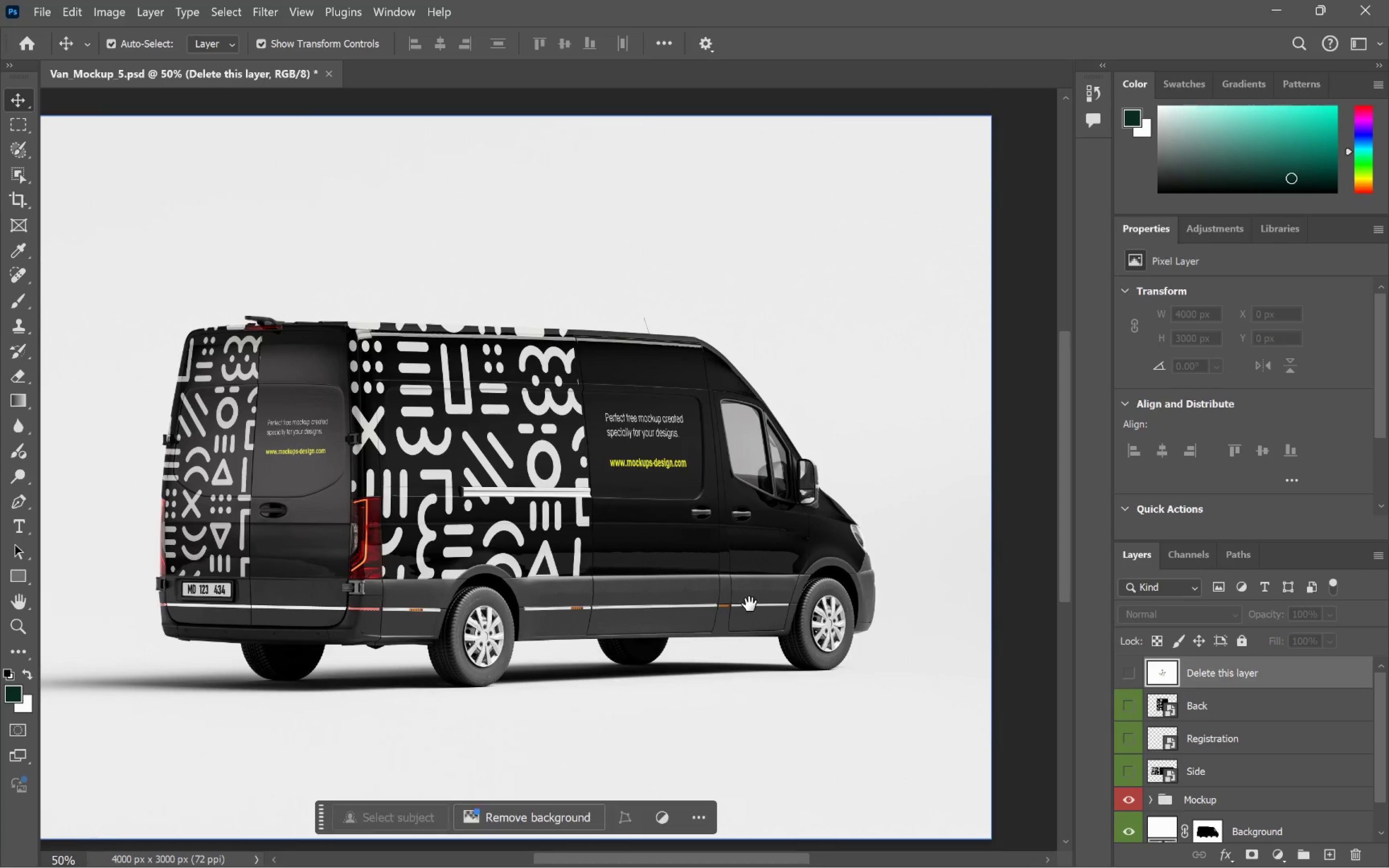 
key(Space)
 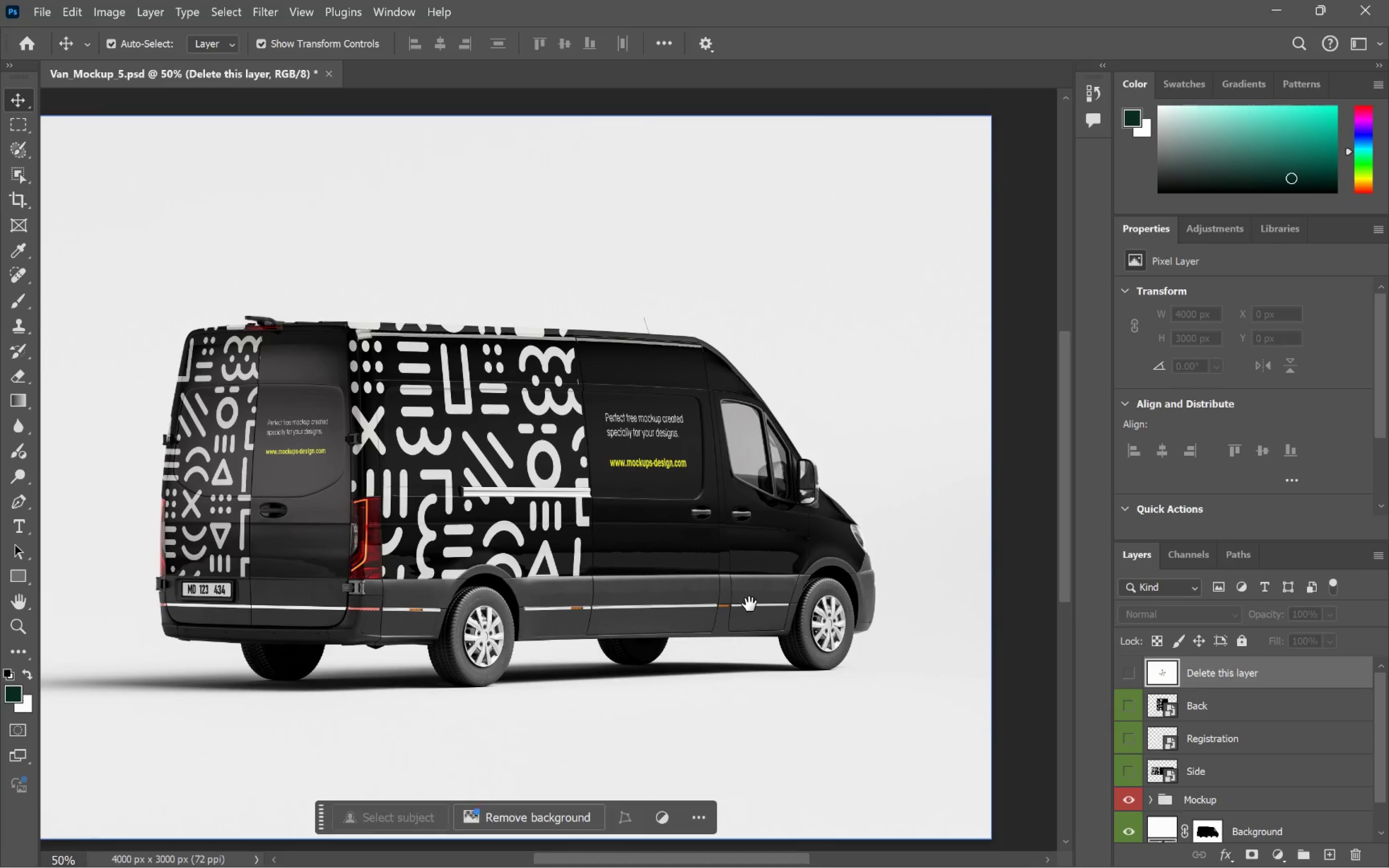 
key(Space)
 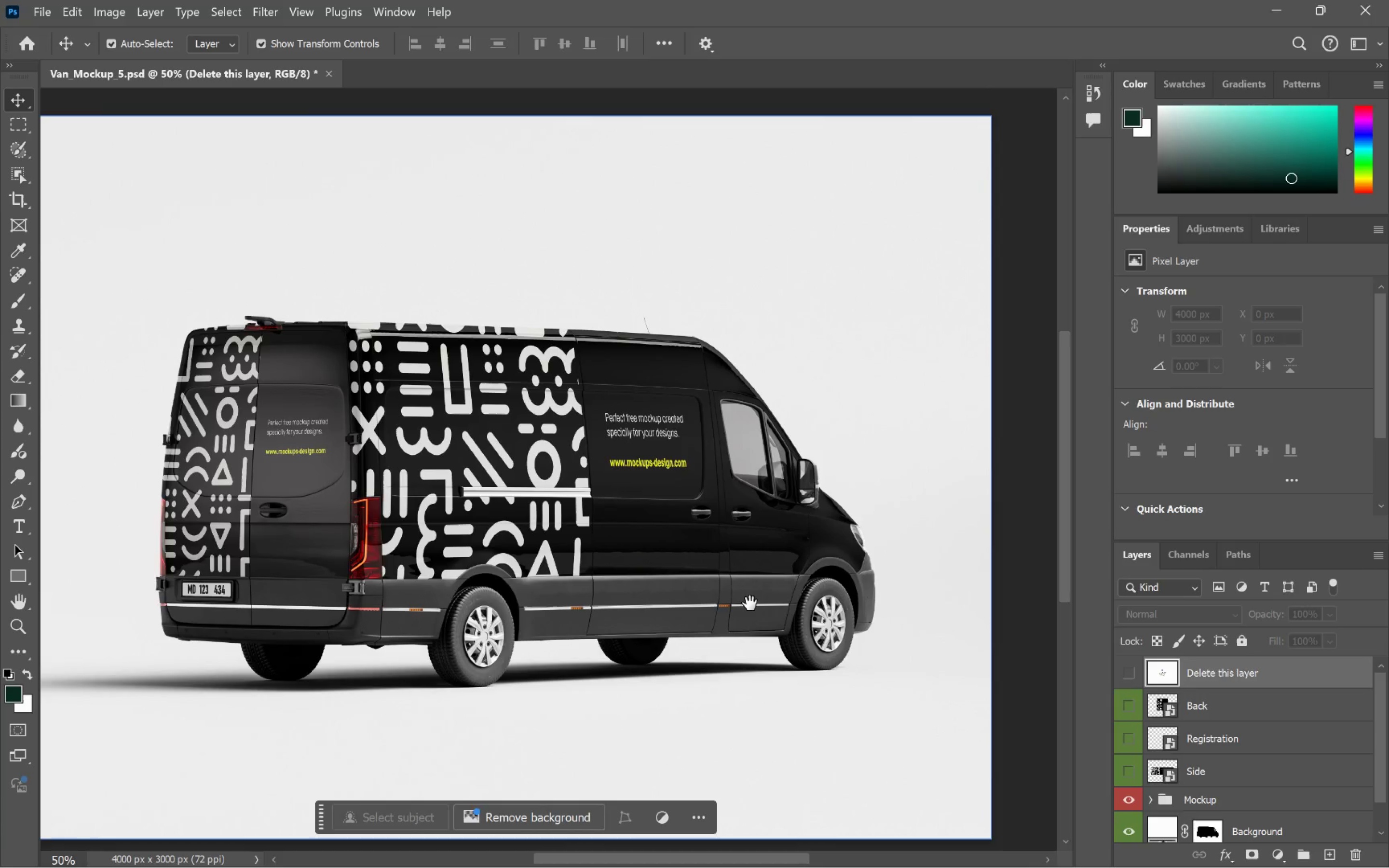 
key(Space)
 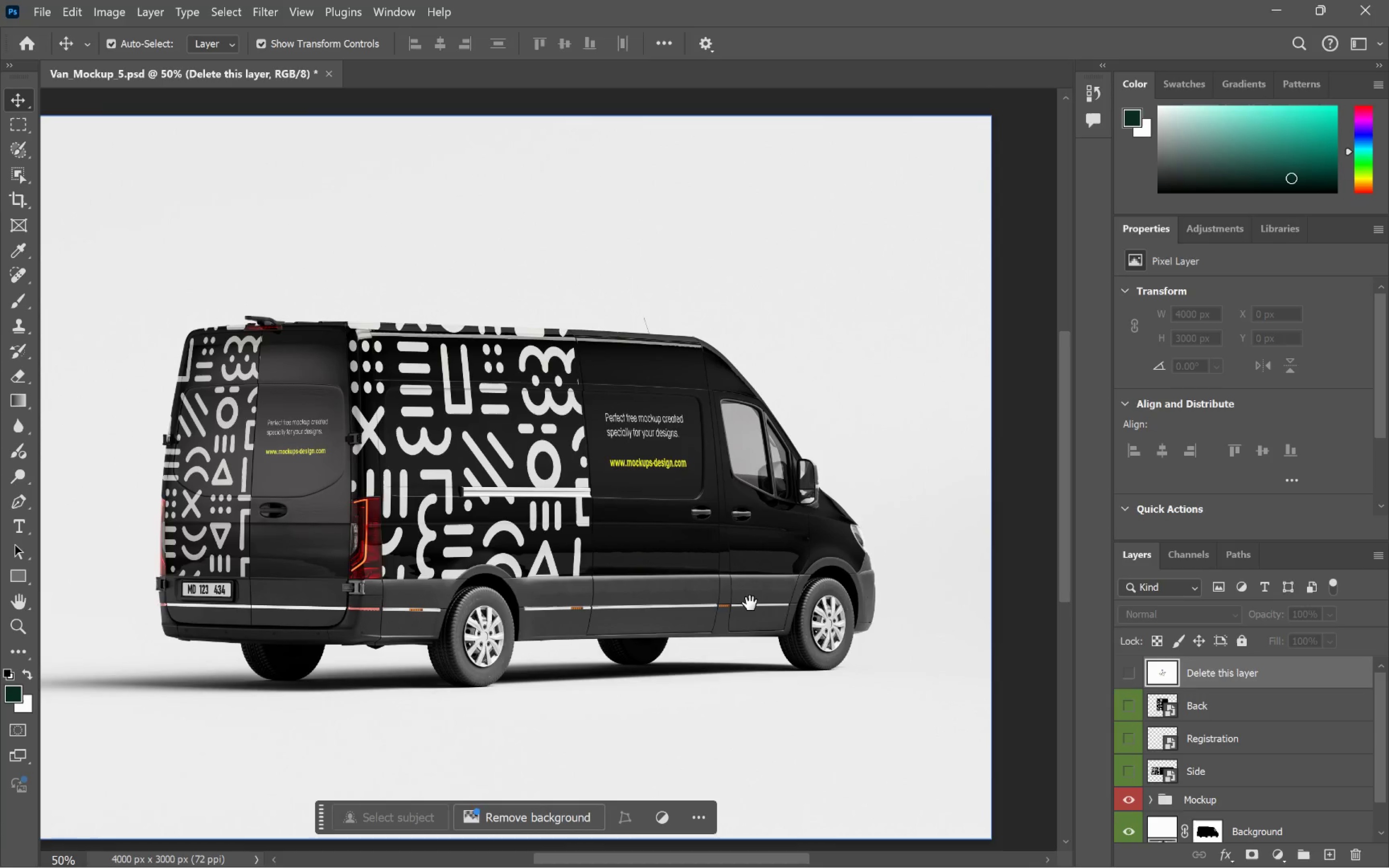 
key(Space)
 